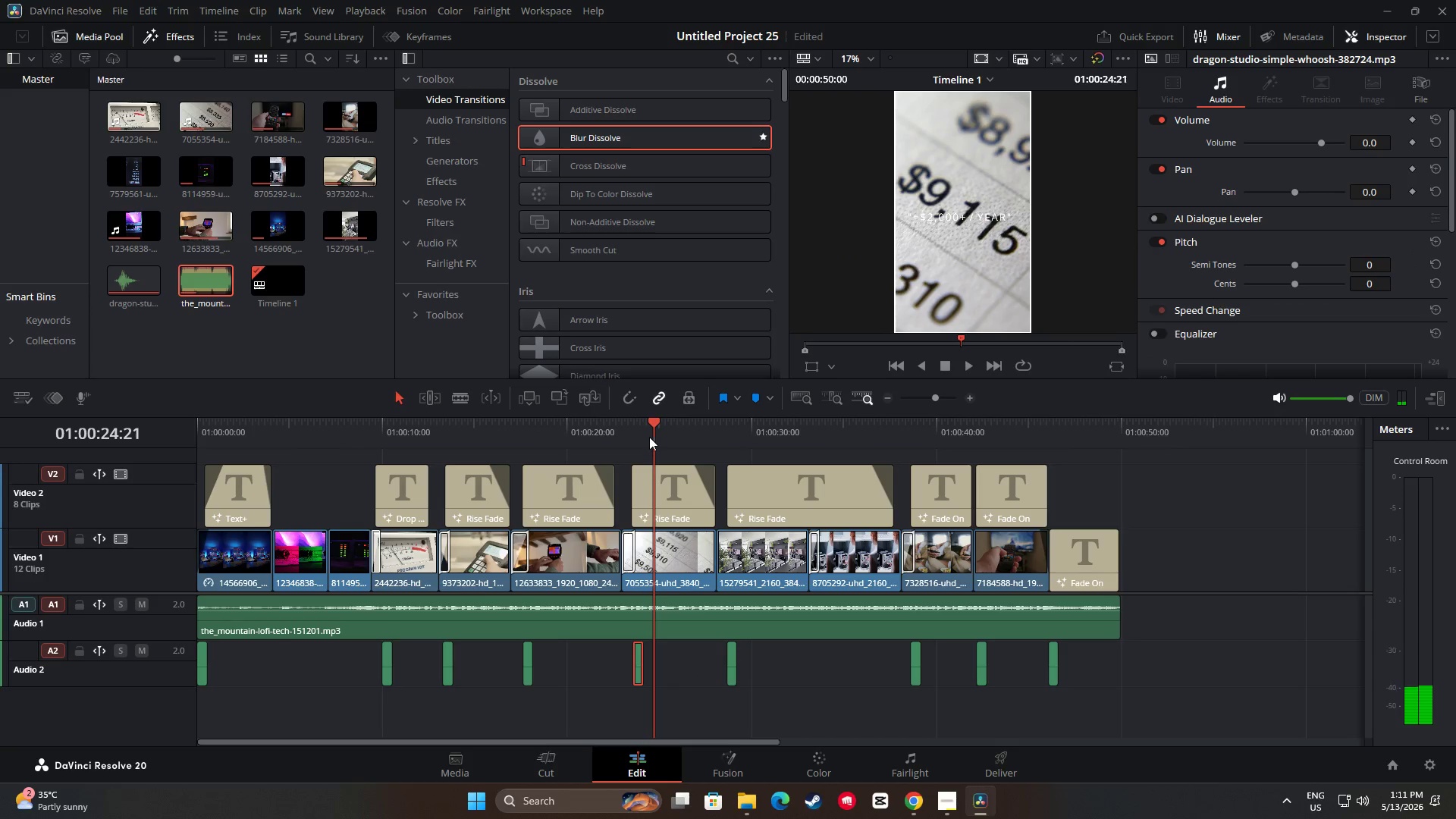 
left_click_drag(start_coordinate=[657, 425], to_coordinate=[621, 428])
 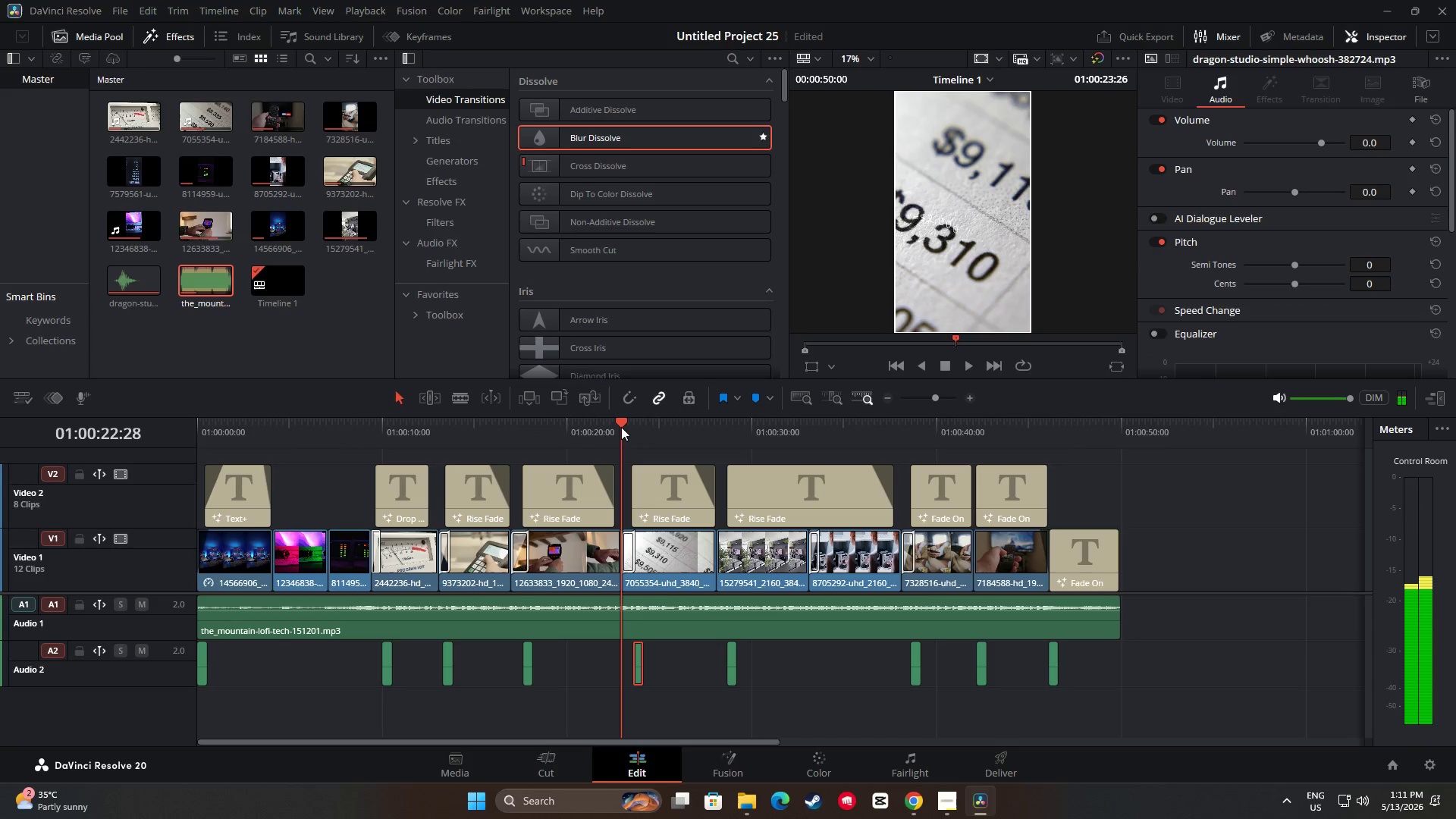 
key(Space)
 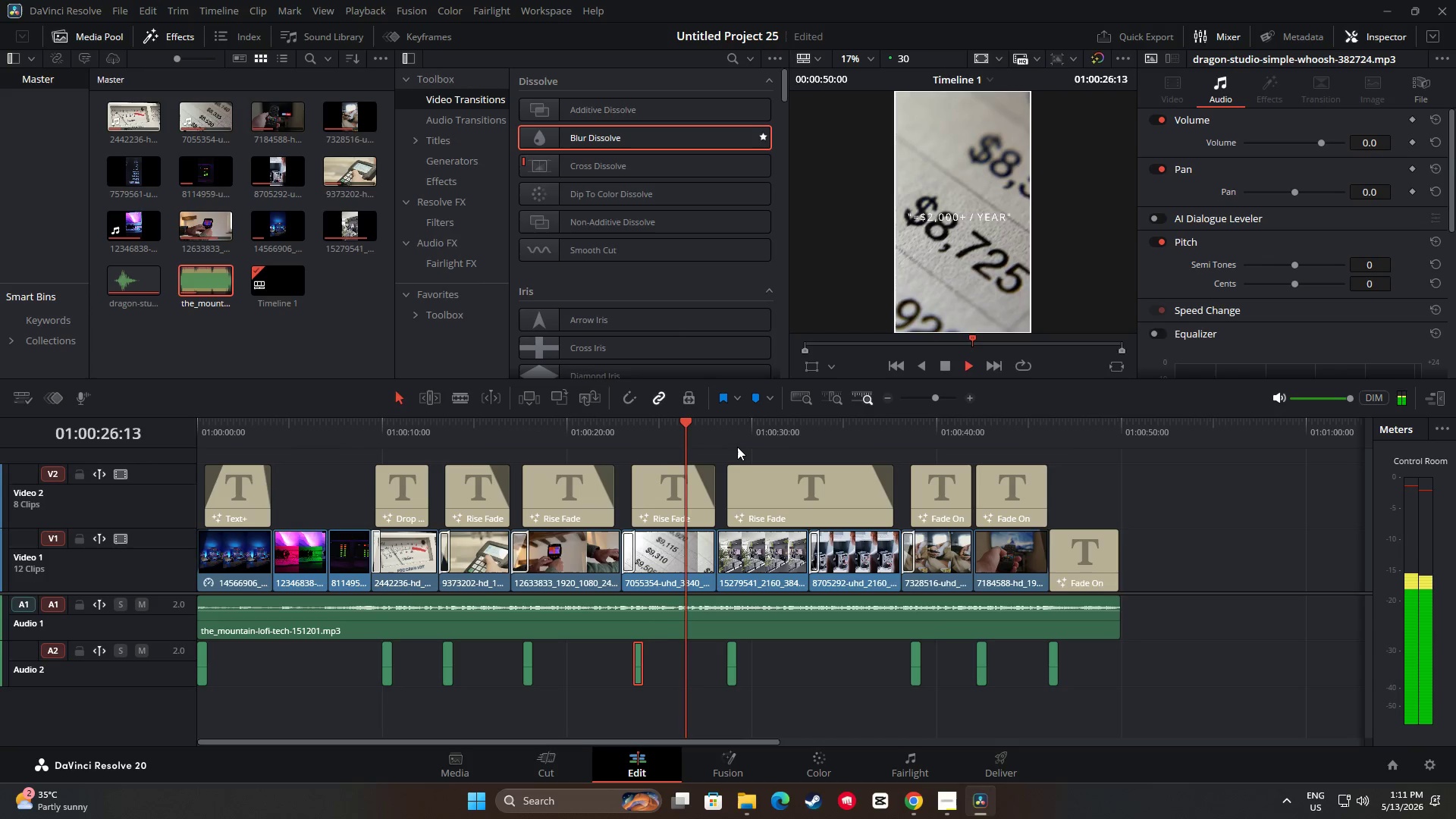 
wait(5.03)
 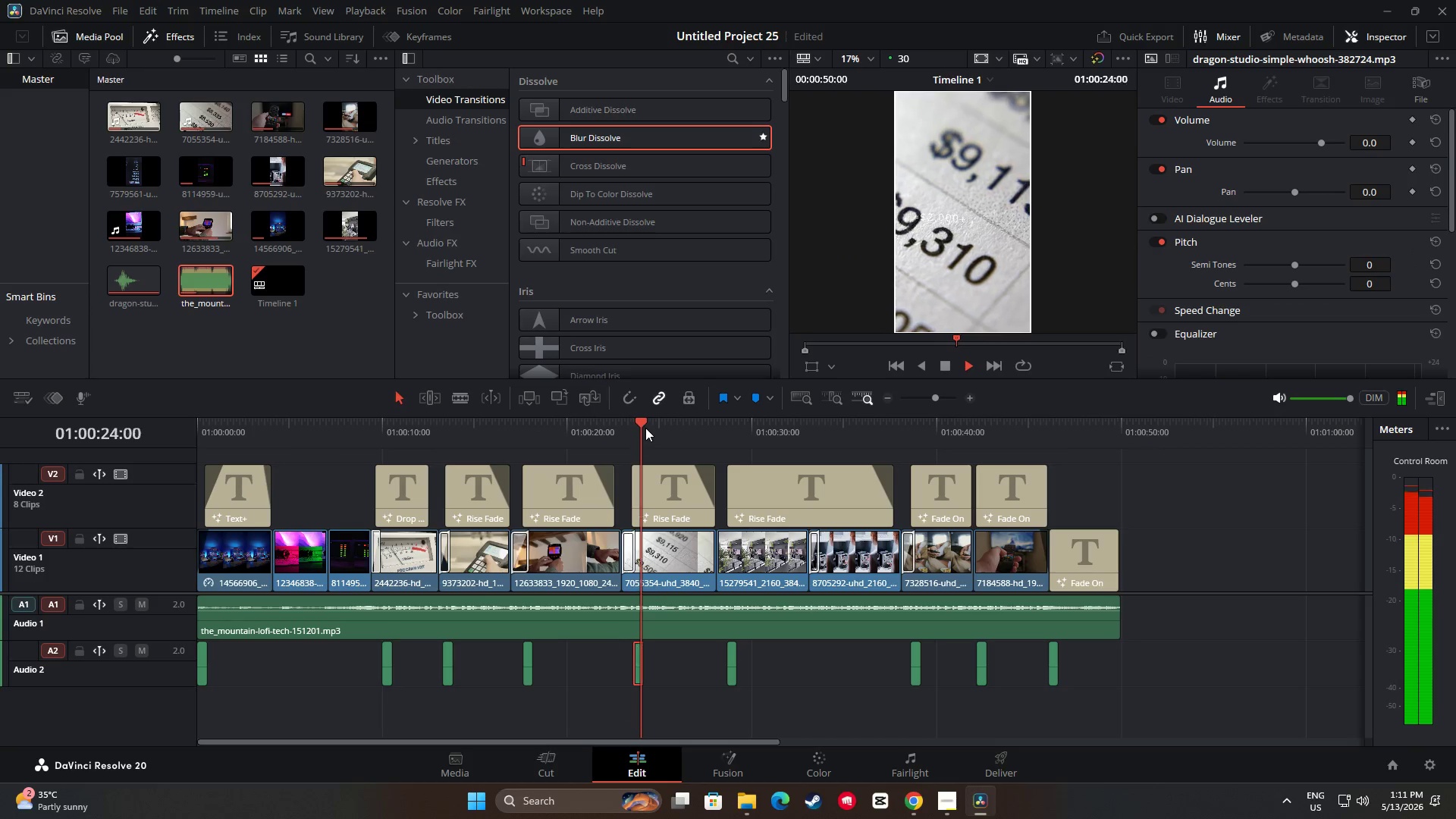 
key(Space)
 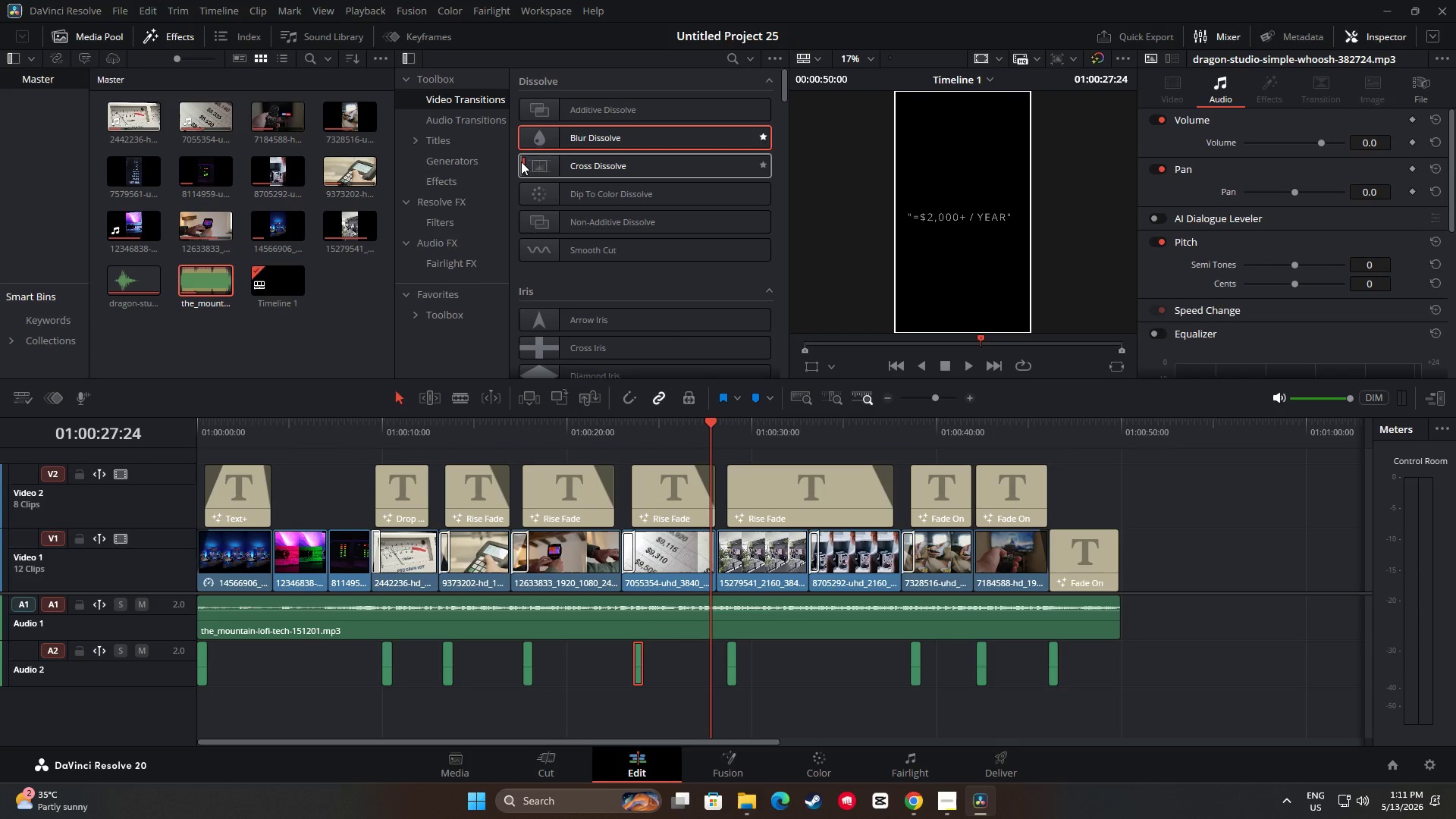 
wait(5.49)
 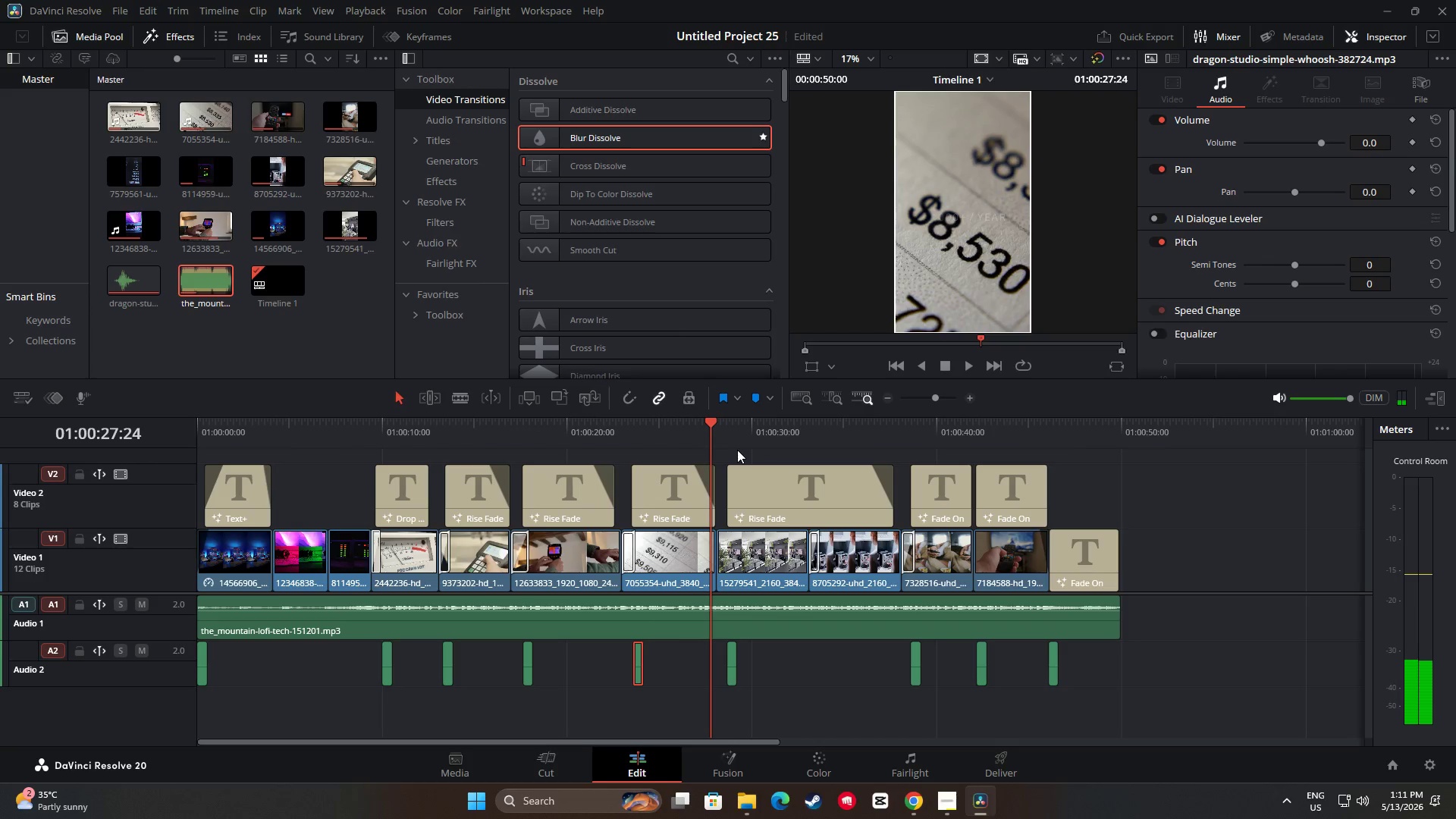 
left_click_drag(start_coordinate=[581, 169], to_coordinate=[723, 557])
 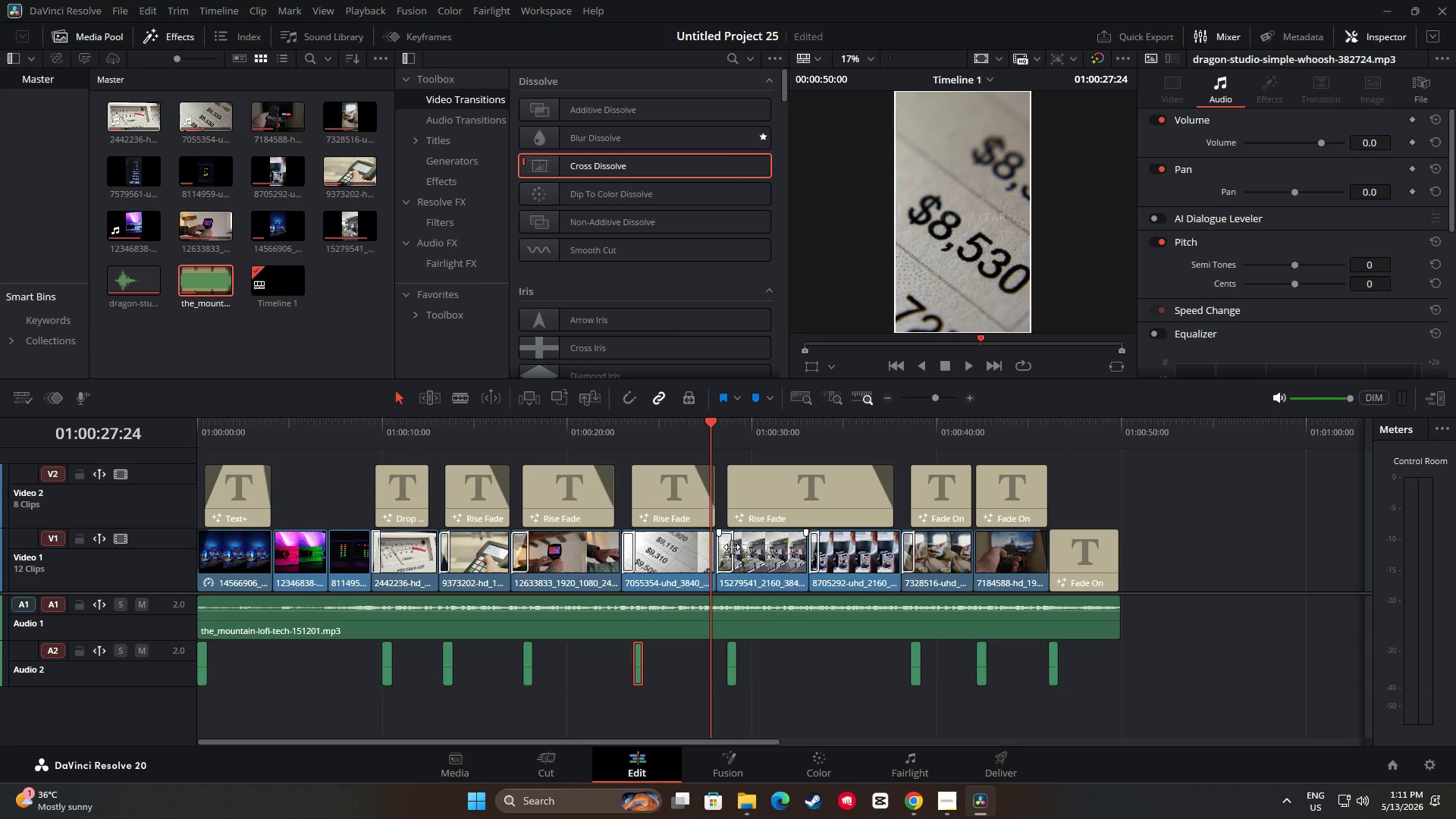 
left_click_drag(start_coordinate=[732, 547], to_coordinate=[727, 548])
 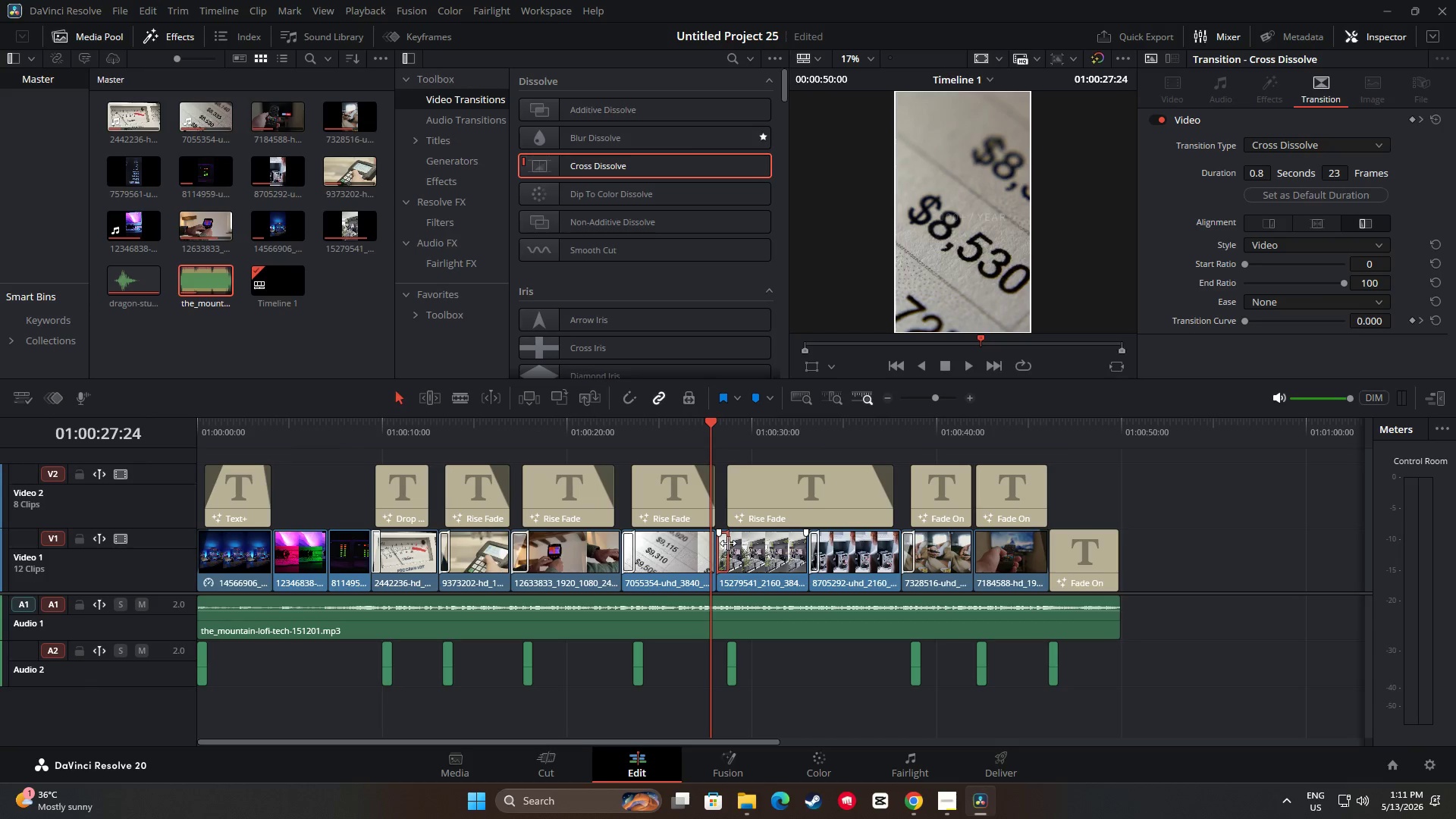 
key(Space)
 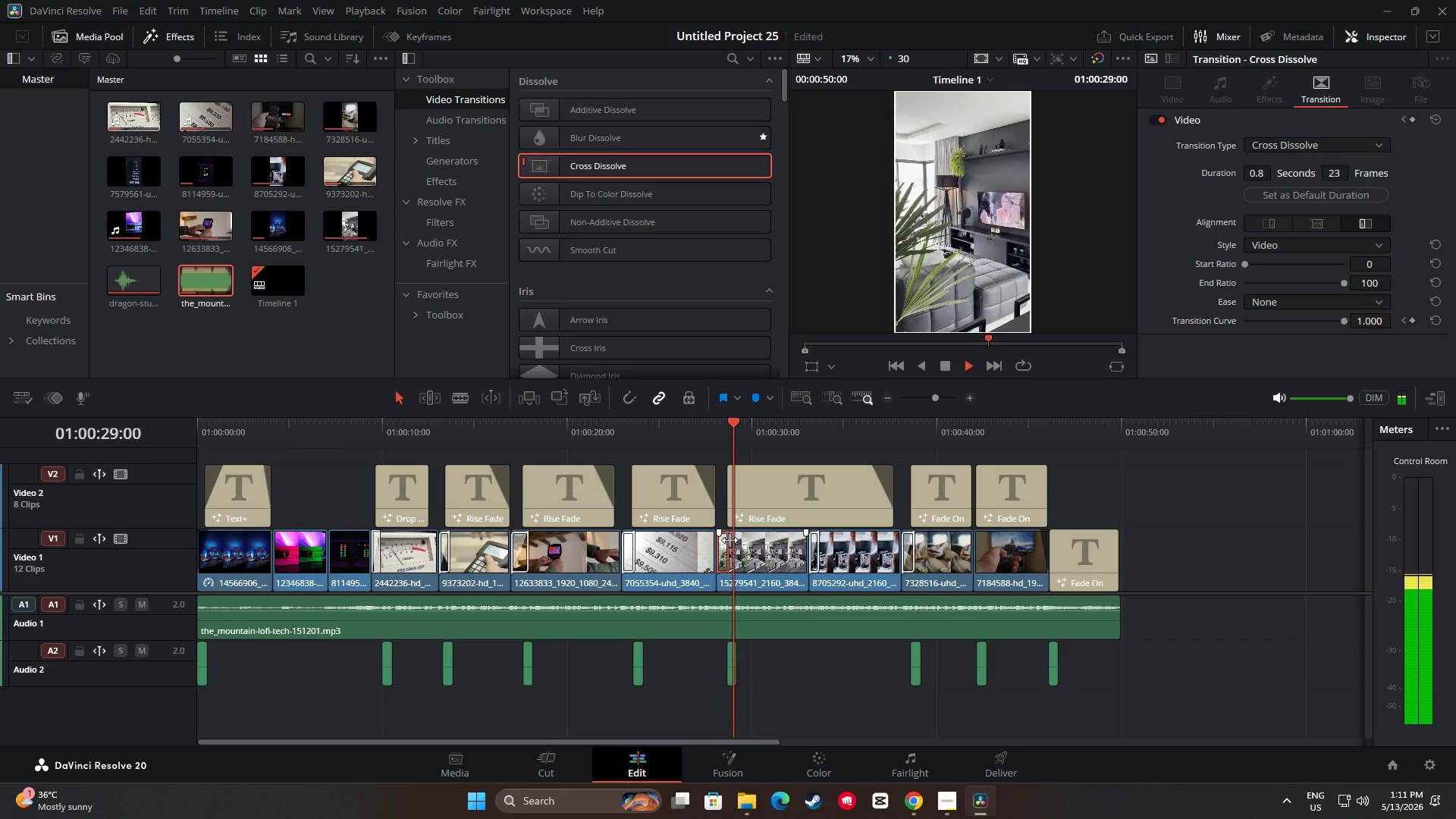 
key(Space)
 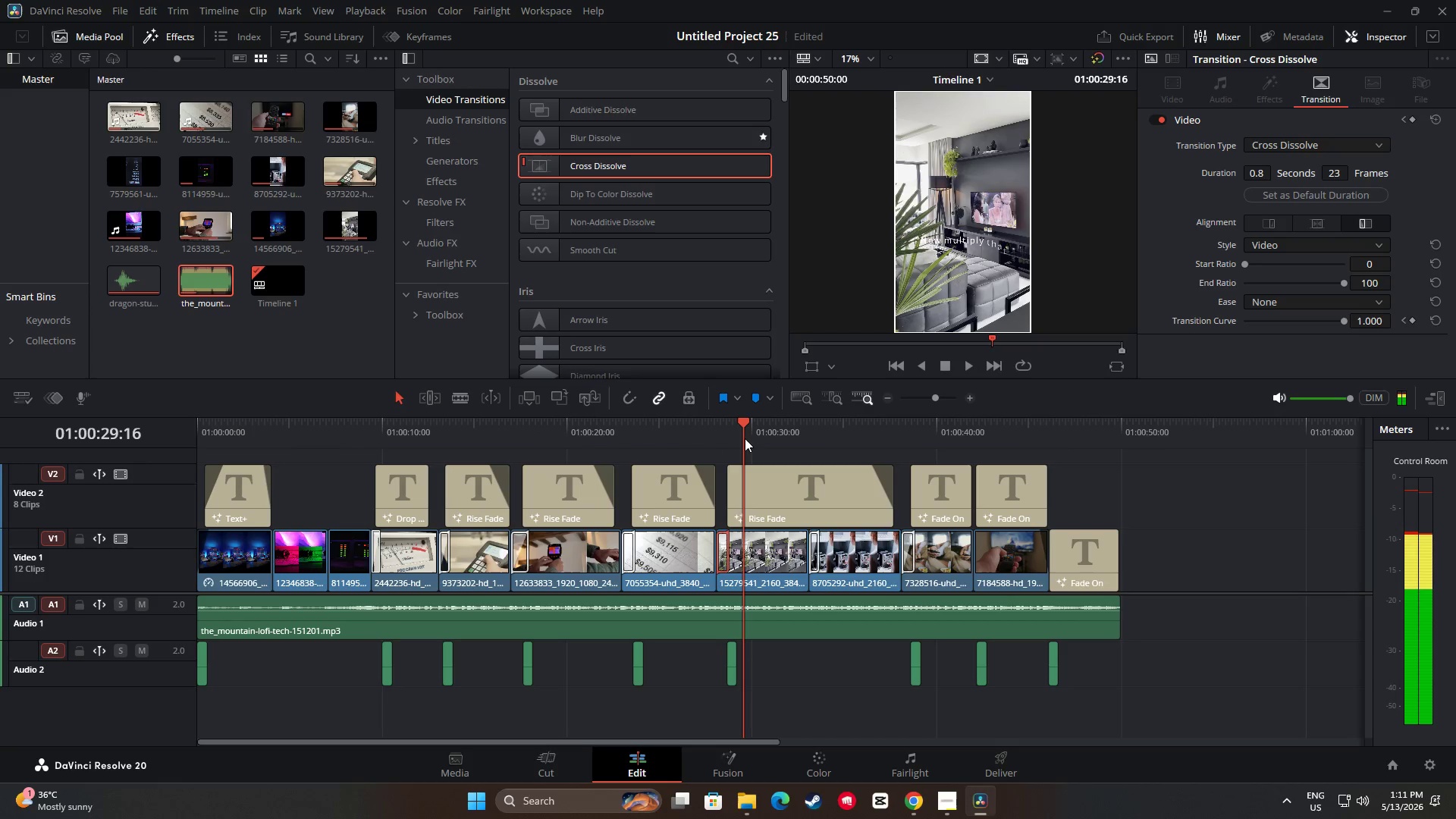 
left_click_drag(start_coordinate=[739, 423], to_coordinate=[686, 426])
 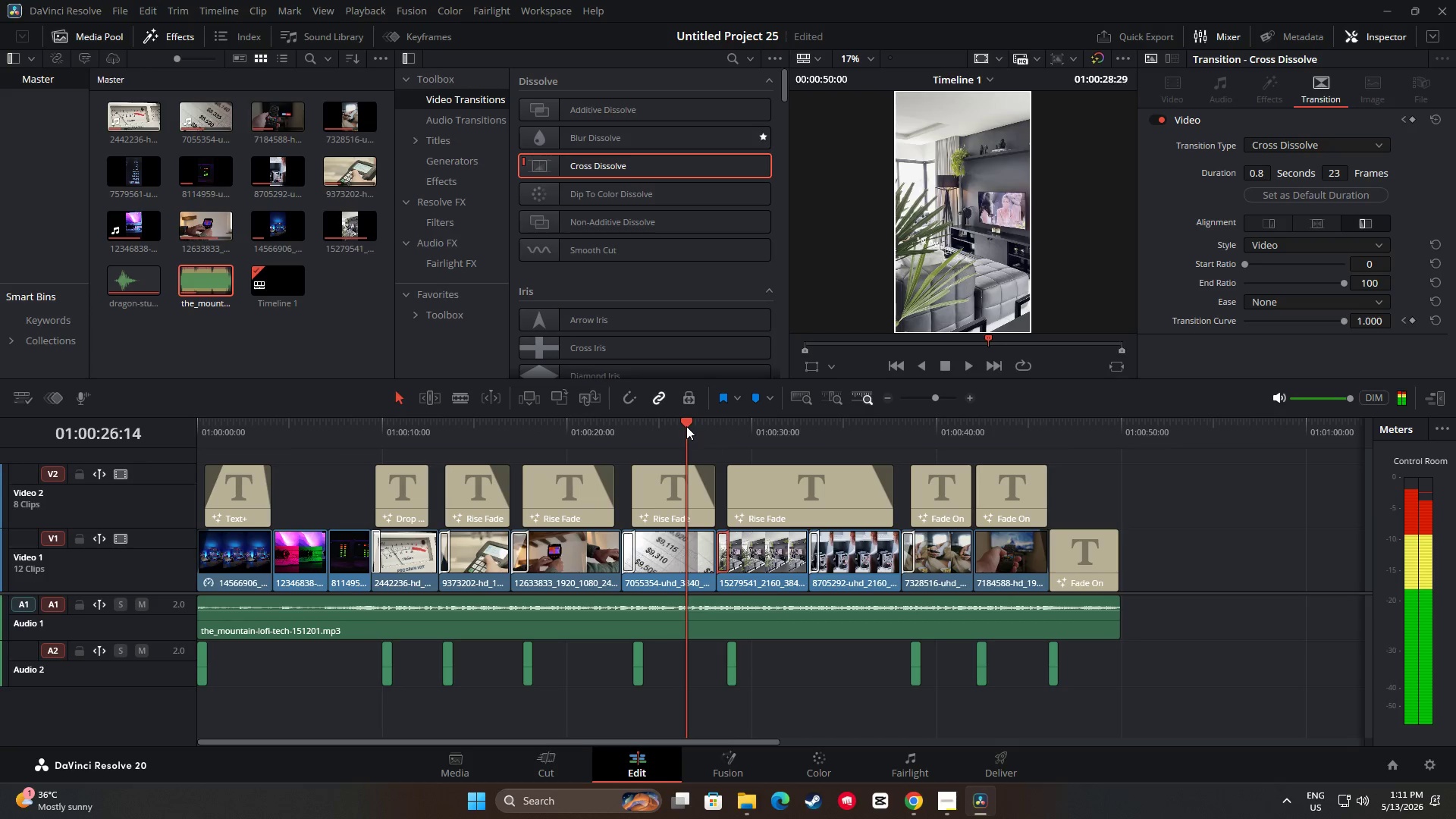 
key(Space)
 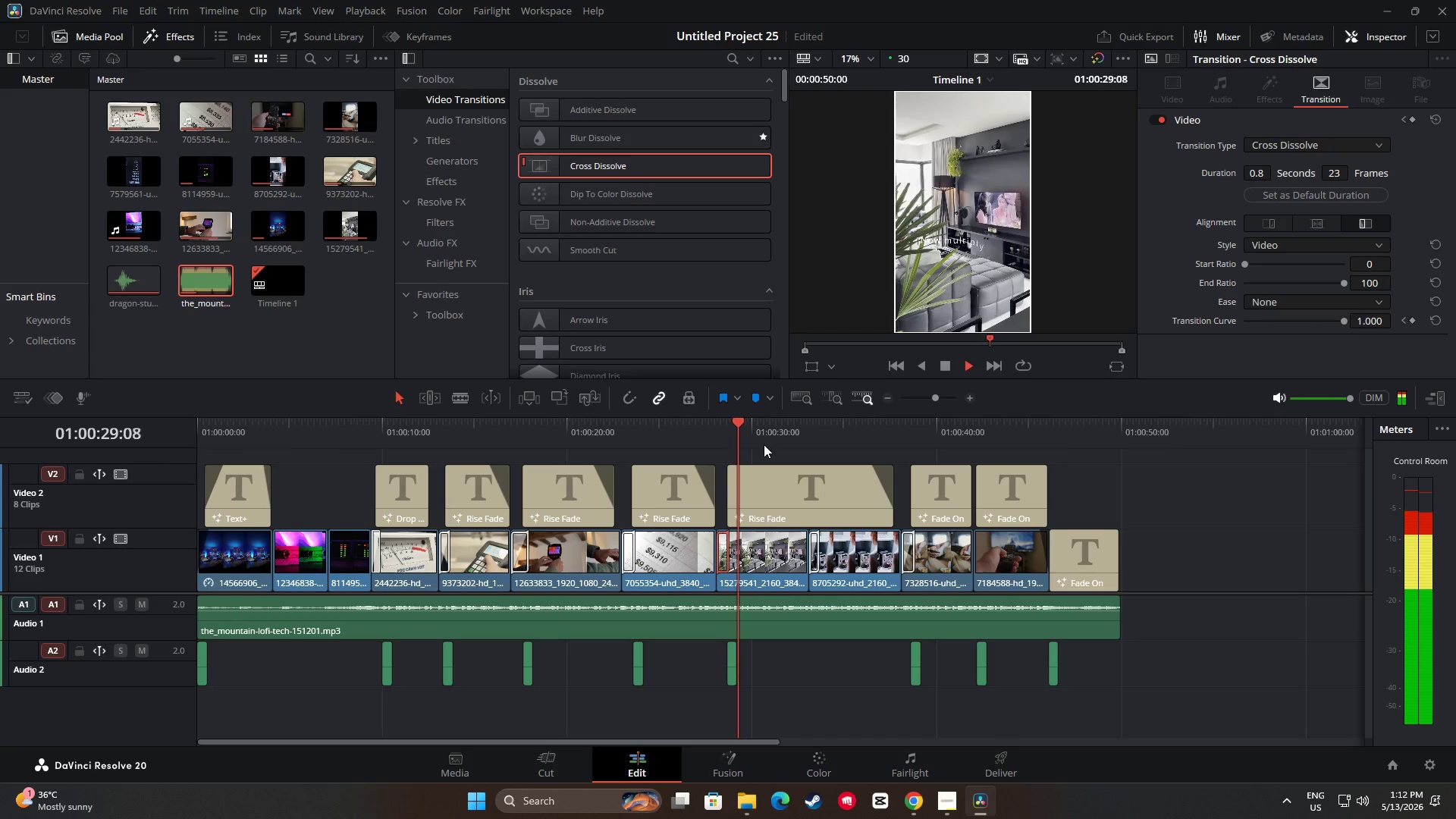 
key(Space)
 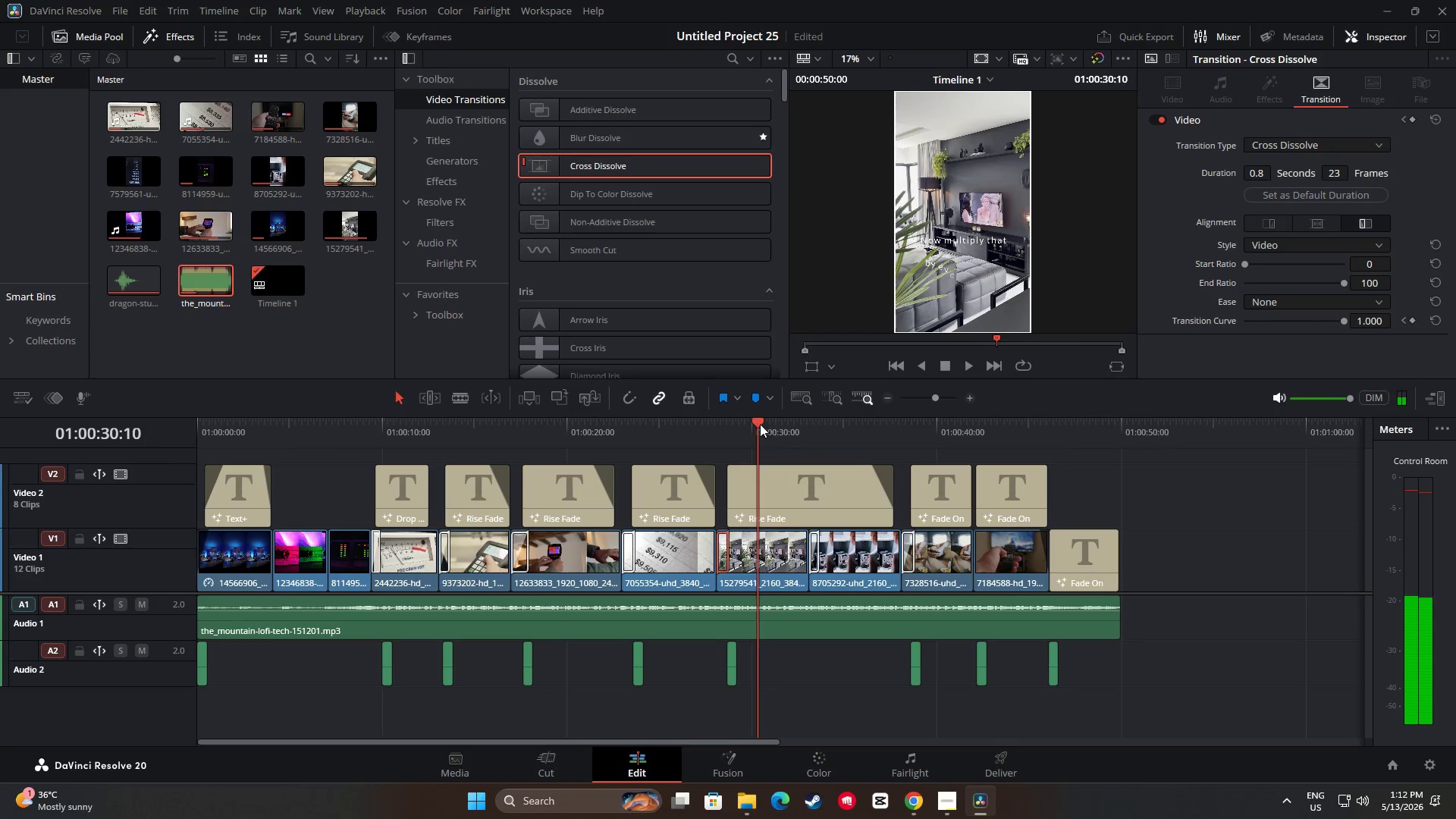 
left_click_drag(start_coordinate=[759, 425], to_coordinate=[692, 431])
 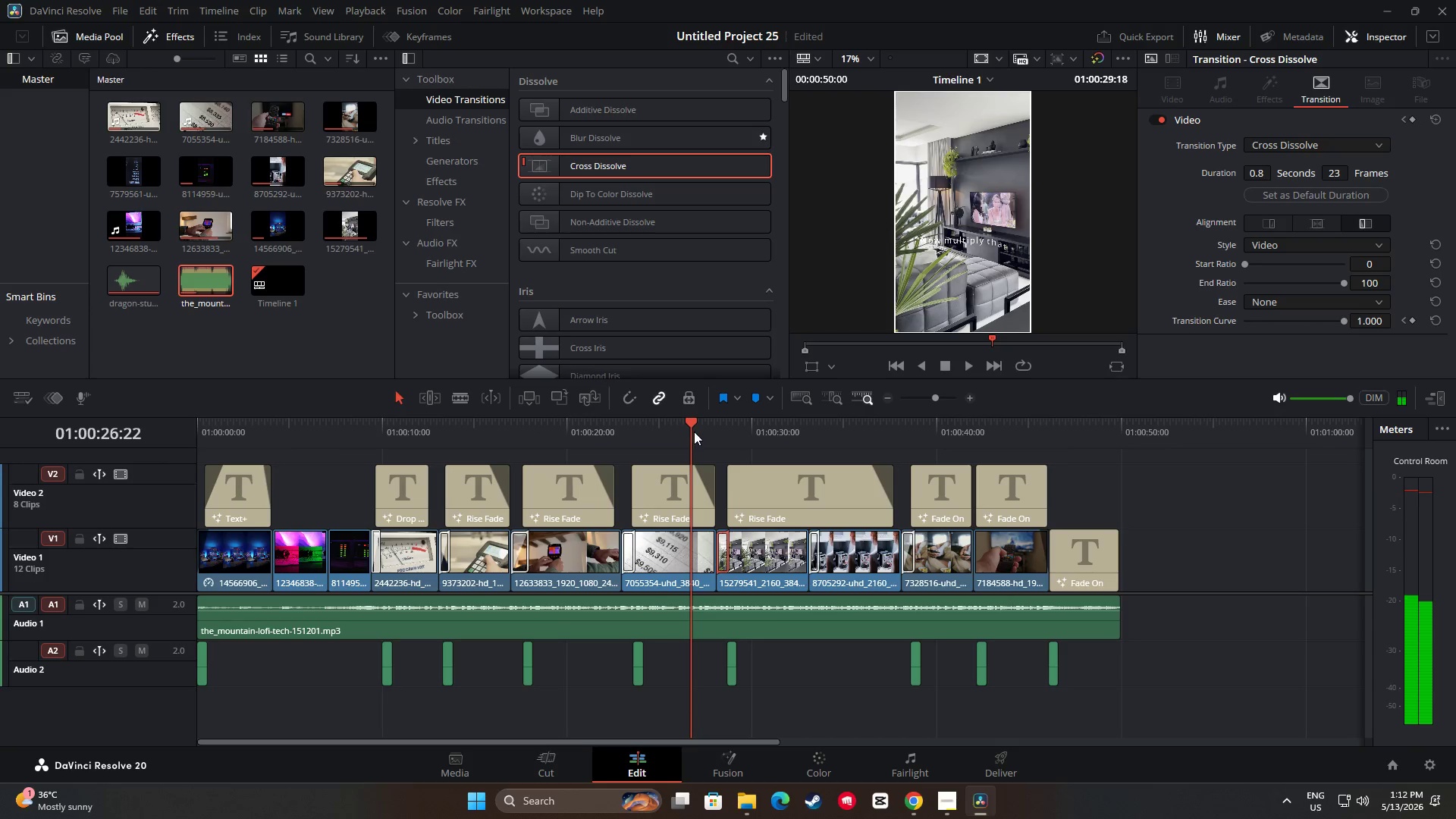 
key(Space)
 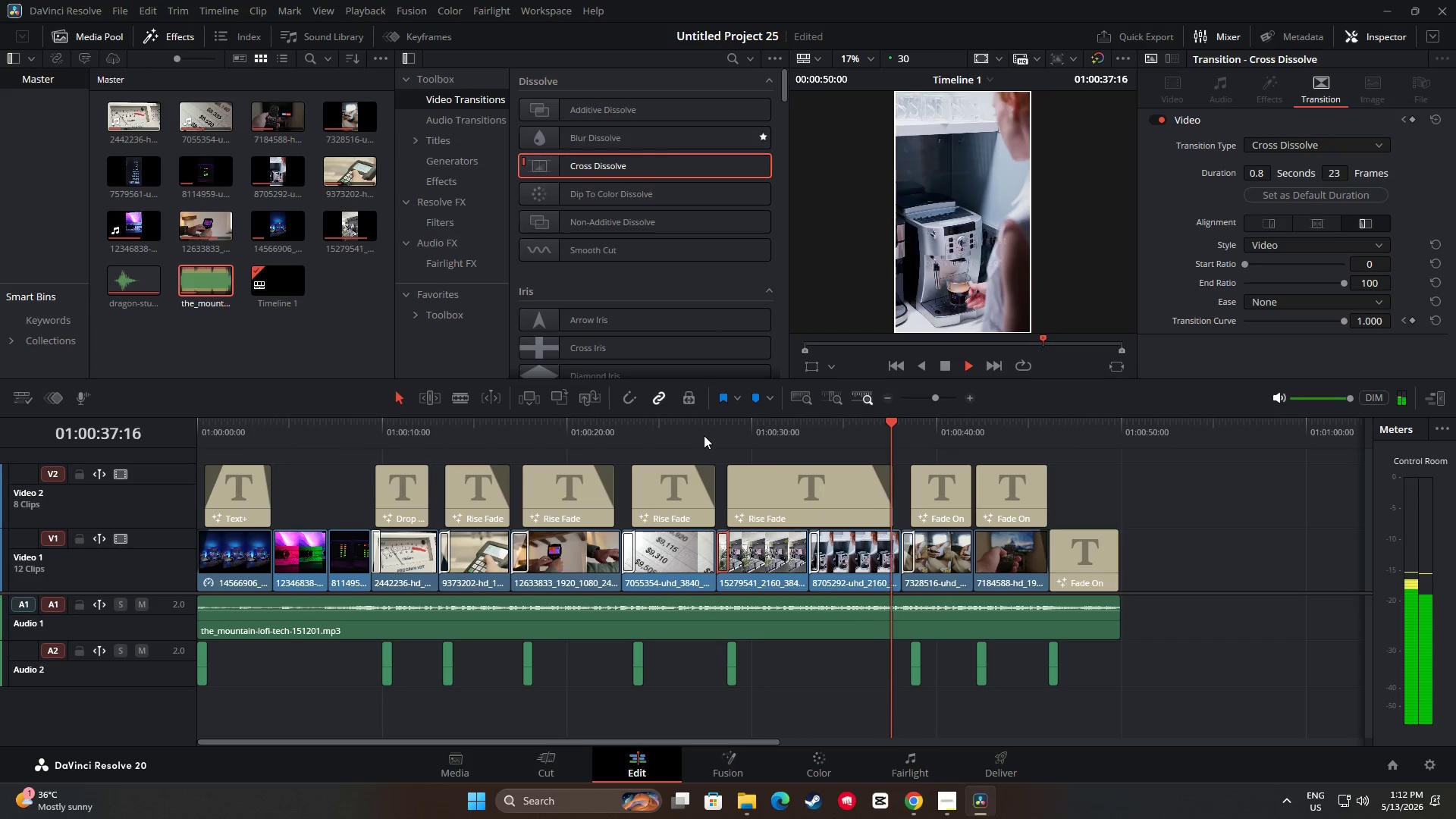 
wait(15.97)
 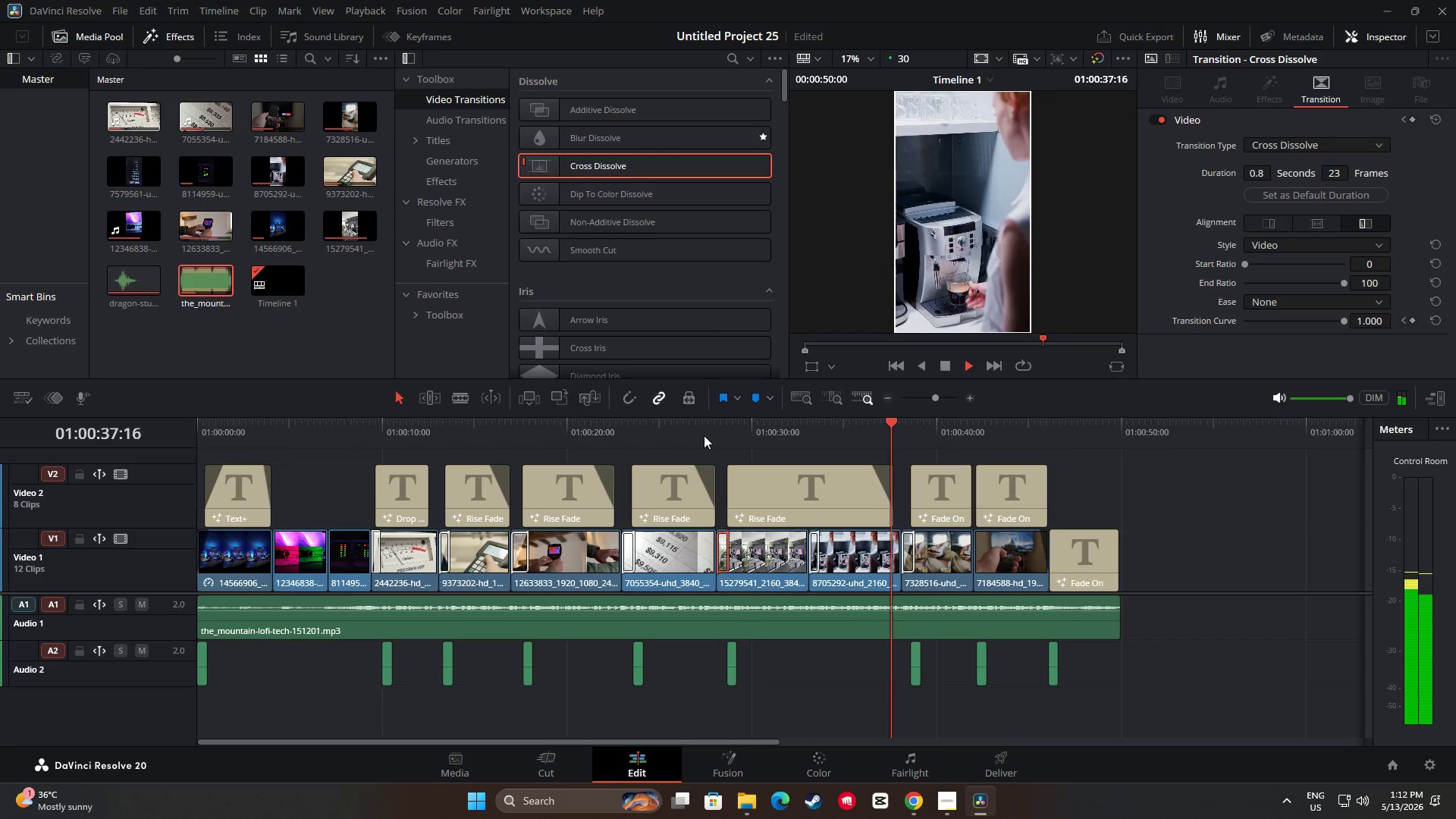 
key(Space)
 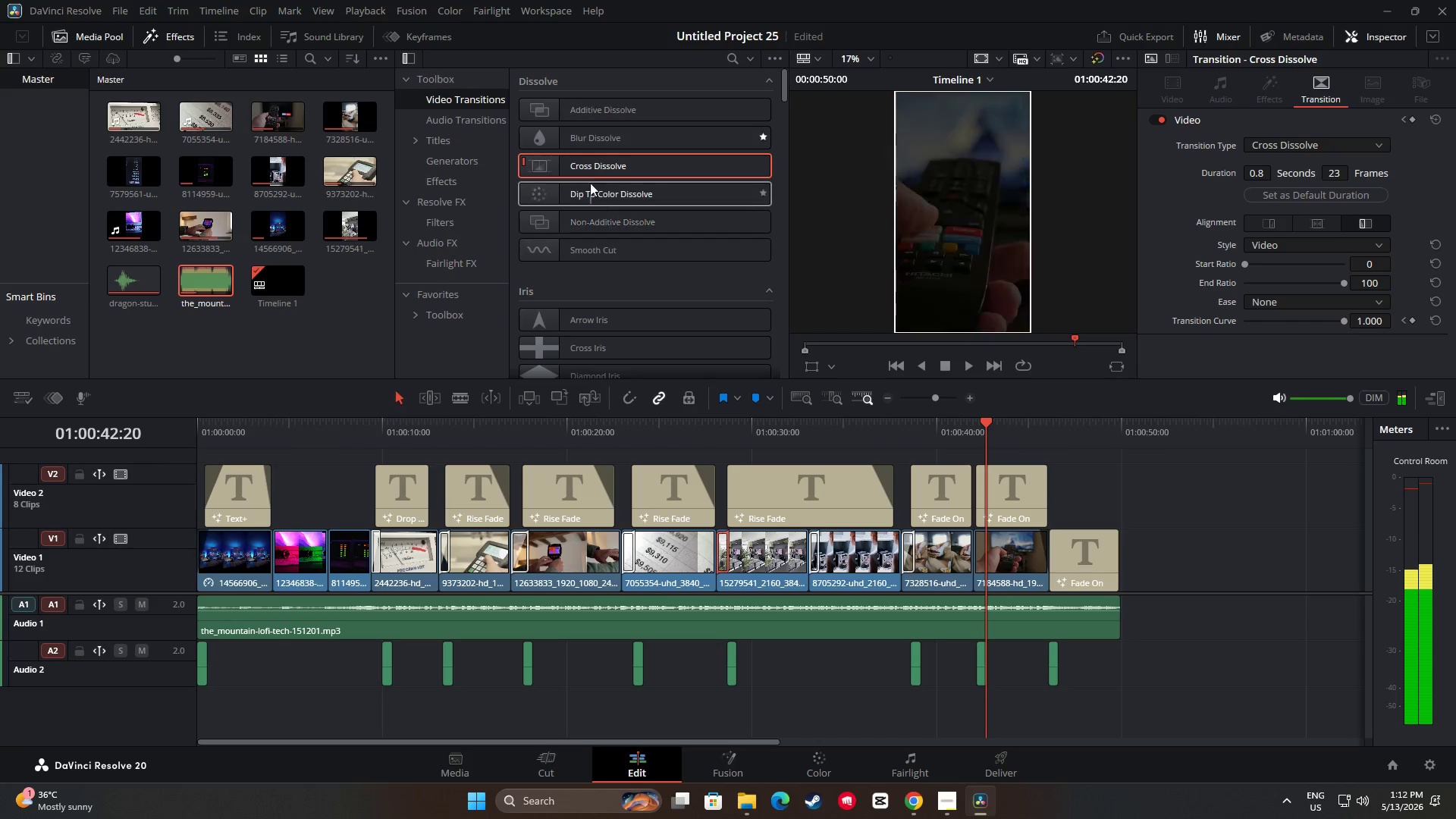 
left_click_drag(start_coordinate=[579, 142], to_coordinate=[977, 554])
 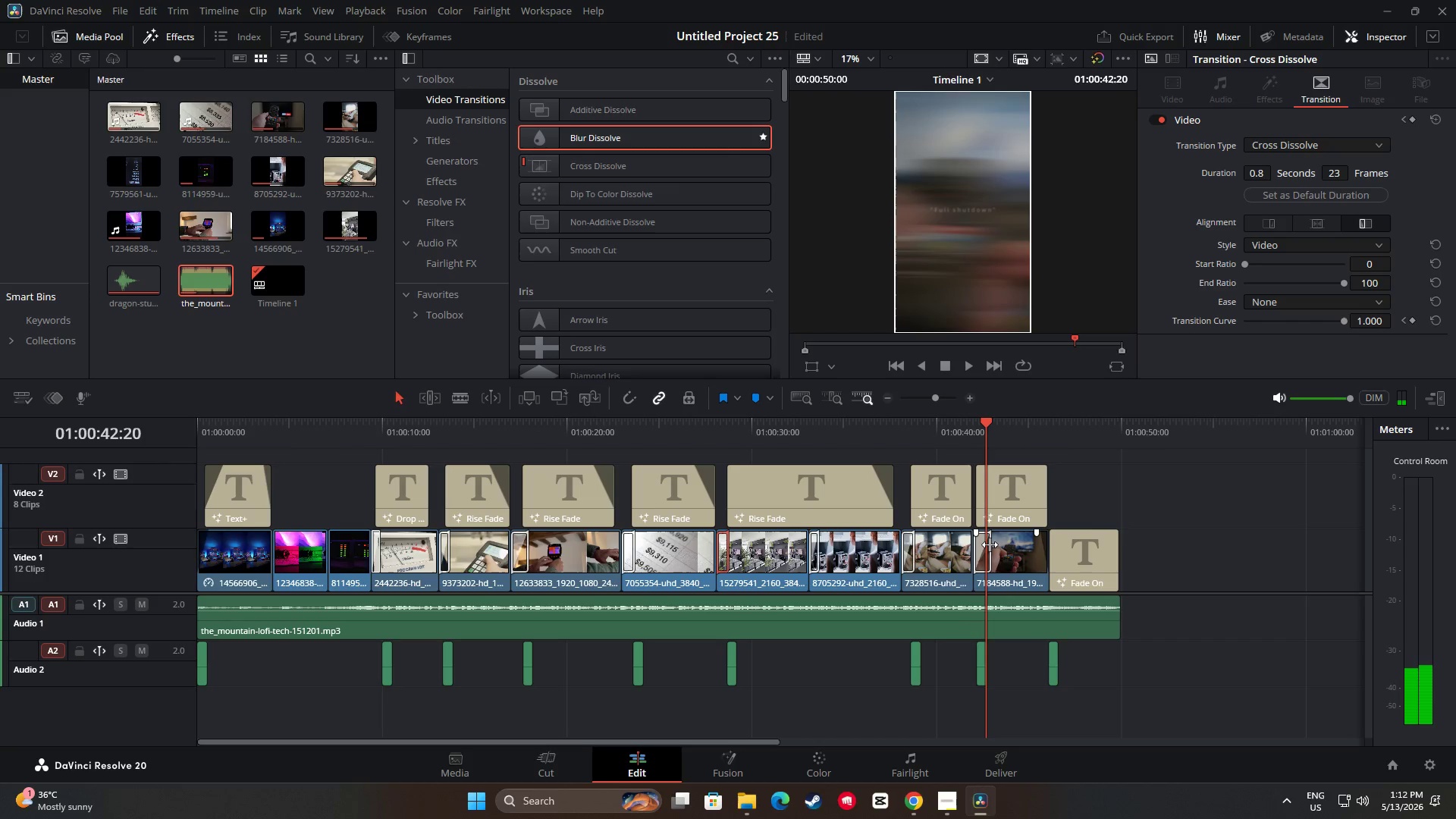 
left_click_drag(start_coordinate=[989, 544], to_coordinate=[980, 547])
 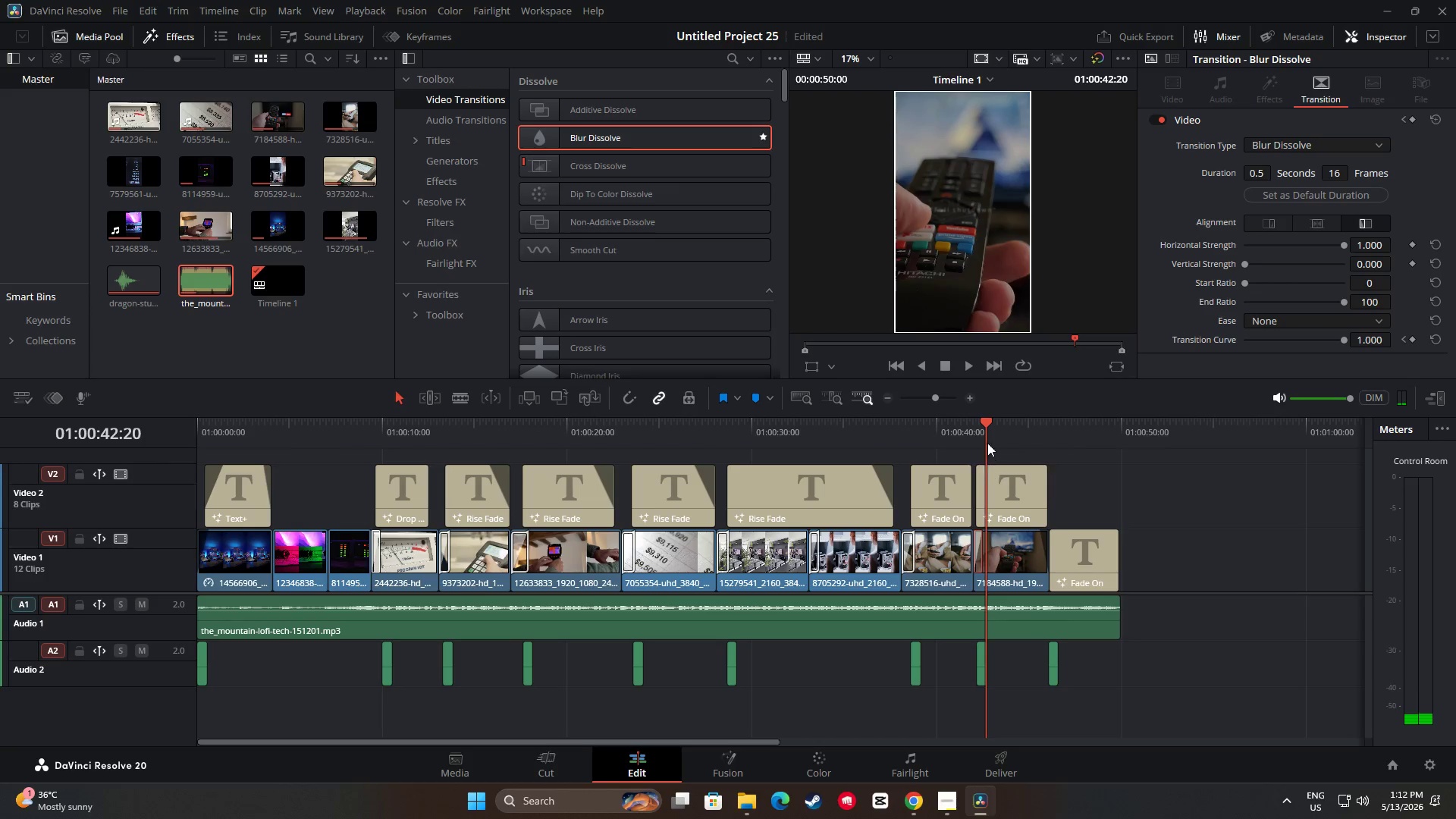 
left_click_drag(start_coordinate=[987, 429], to_coordinate=[956, 434])
 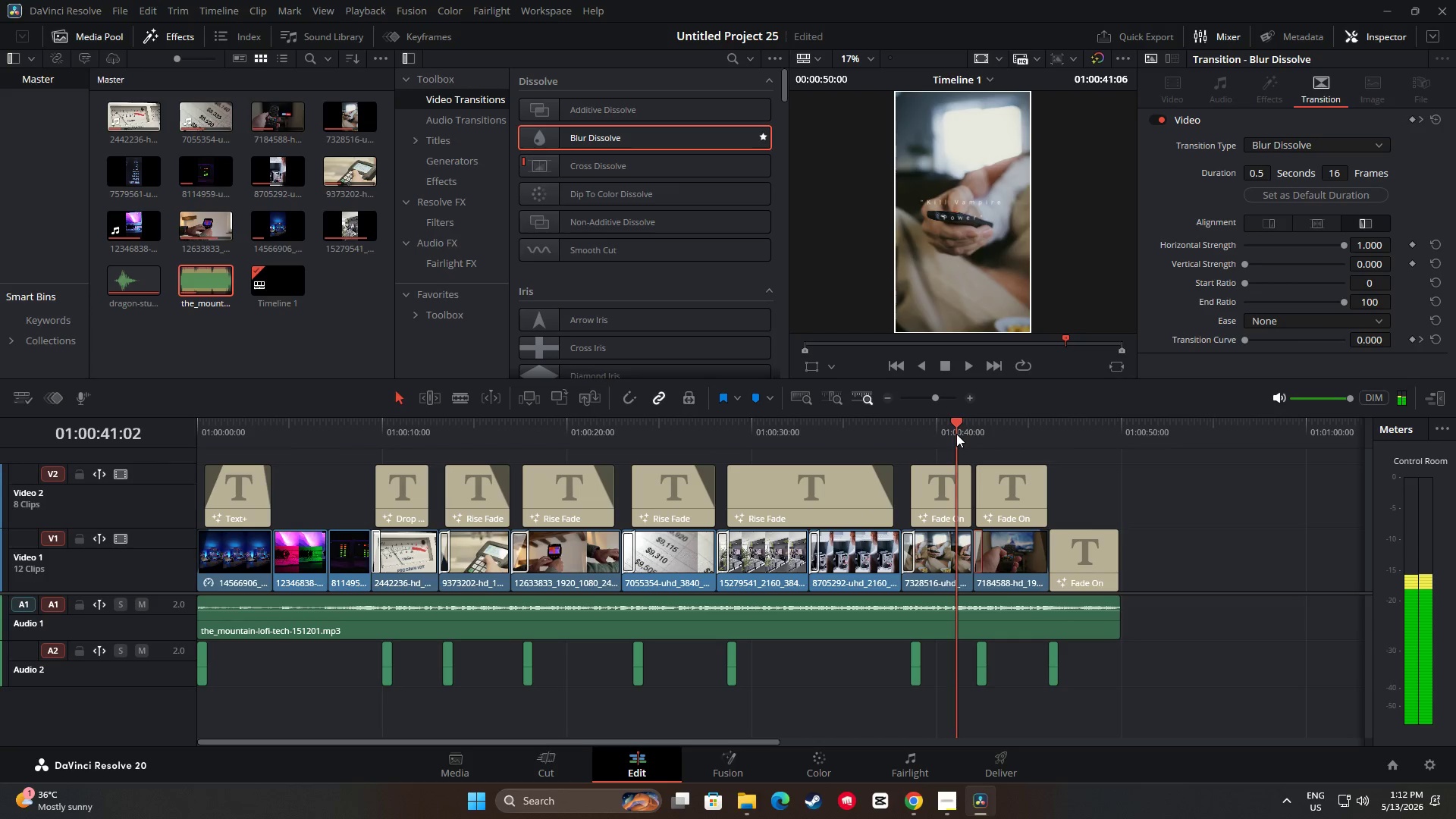 
key(Space)
 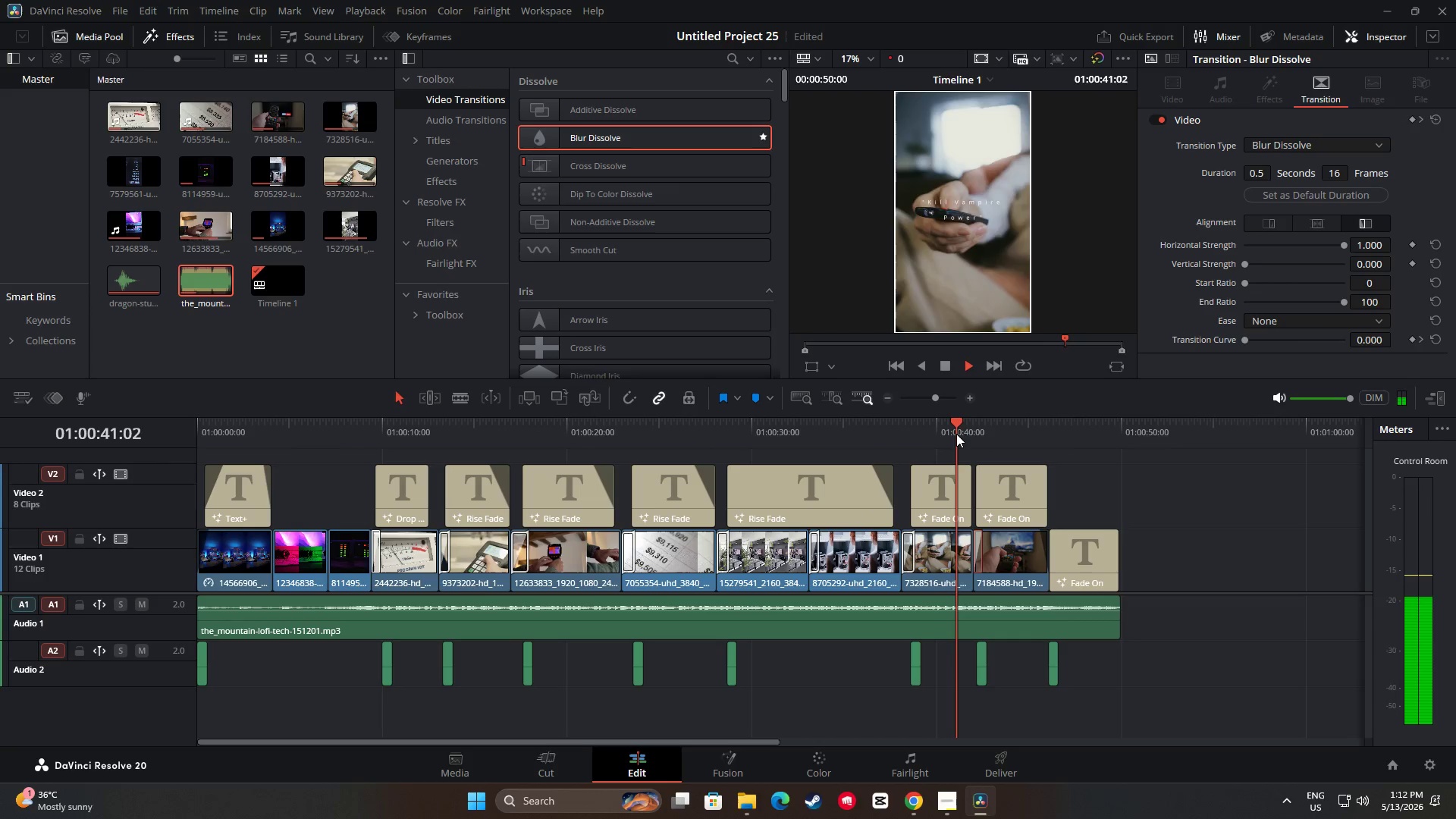 
key(Space)
 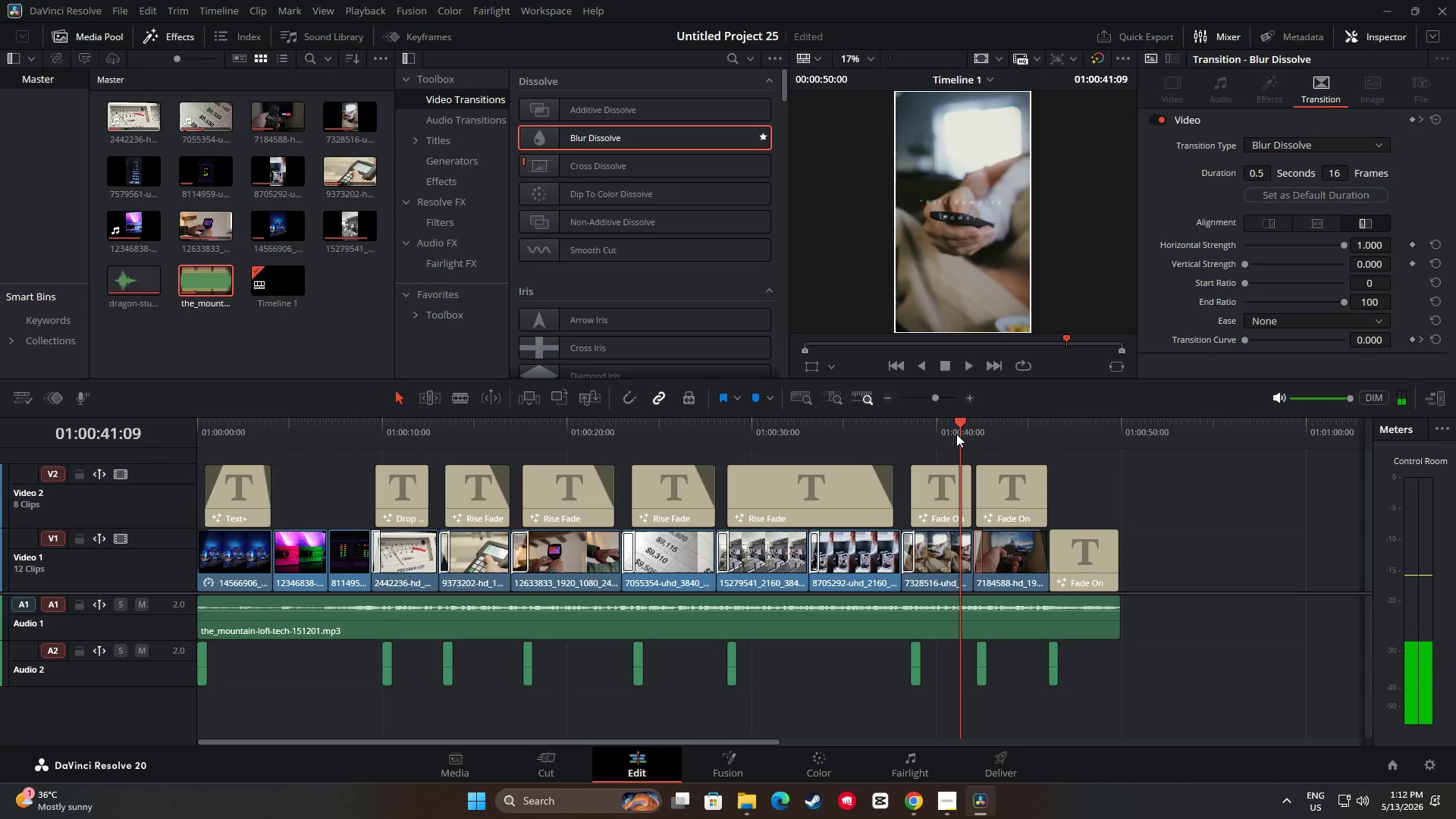 
key(Space)
 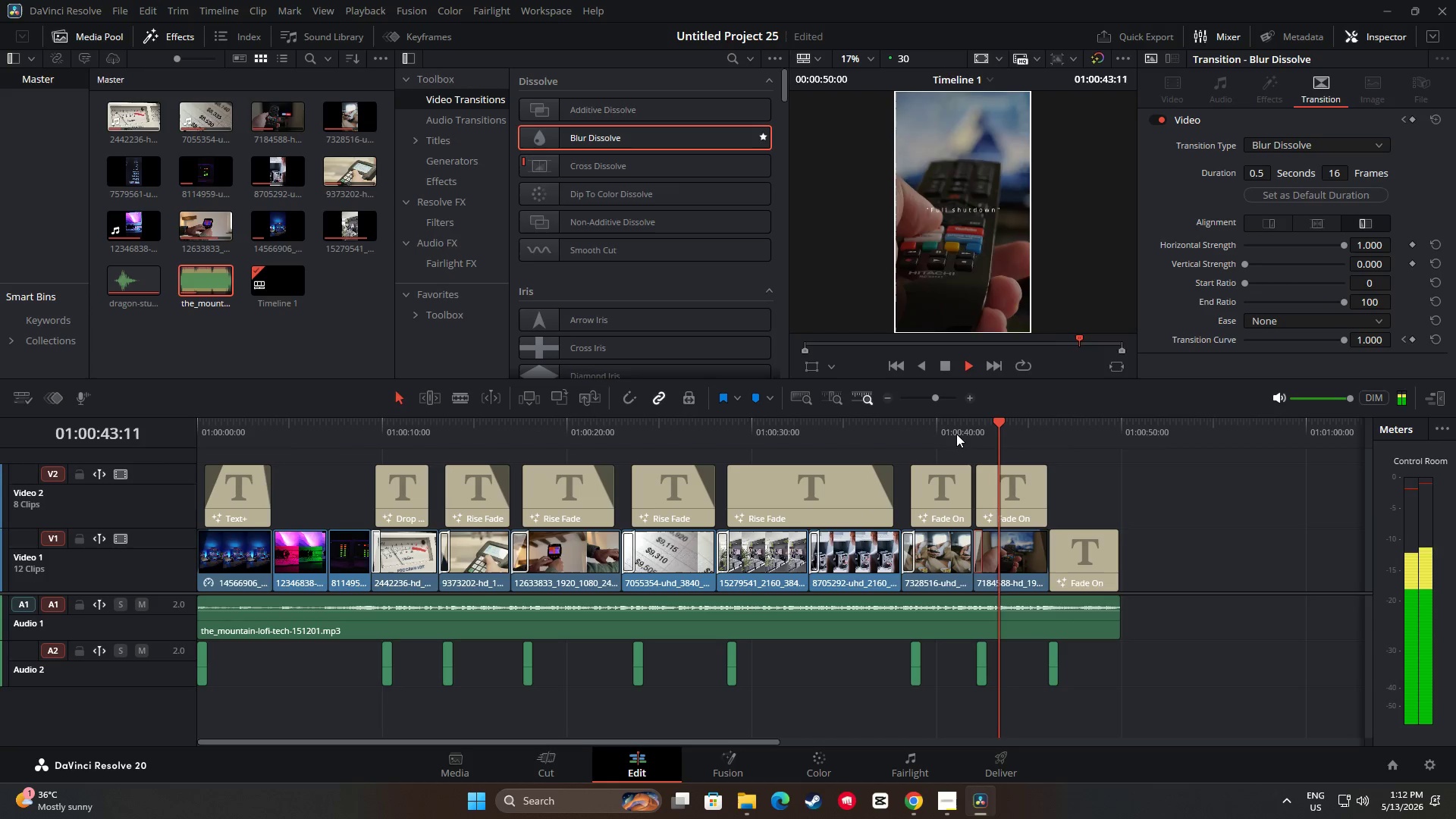 
key(Space)
 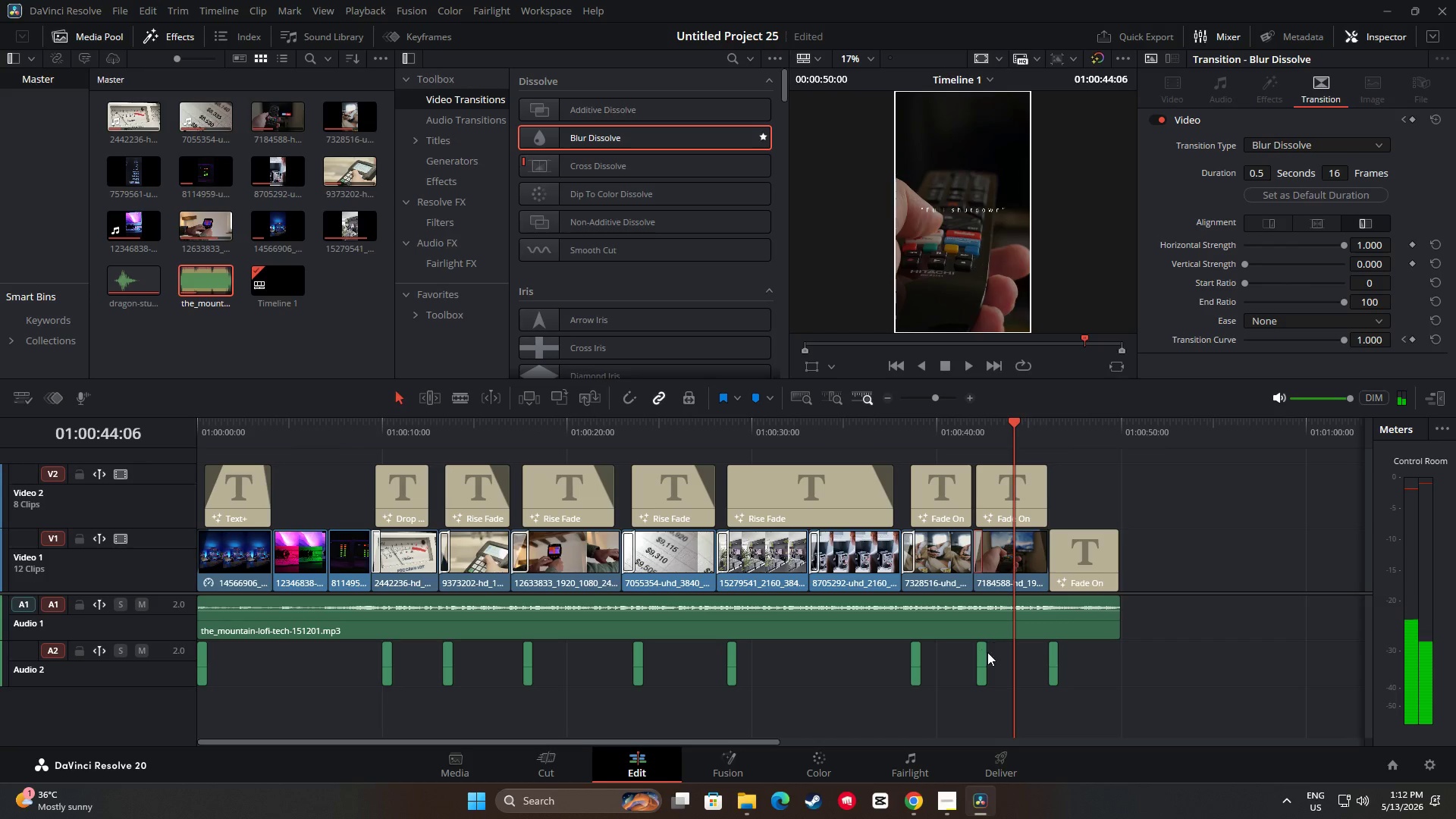 
left_click_drag(start_coordinate=[985, 660], to_coordinate=[990, 661])
 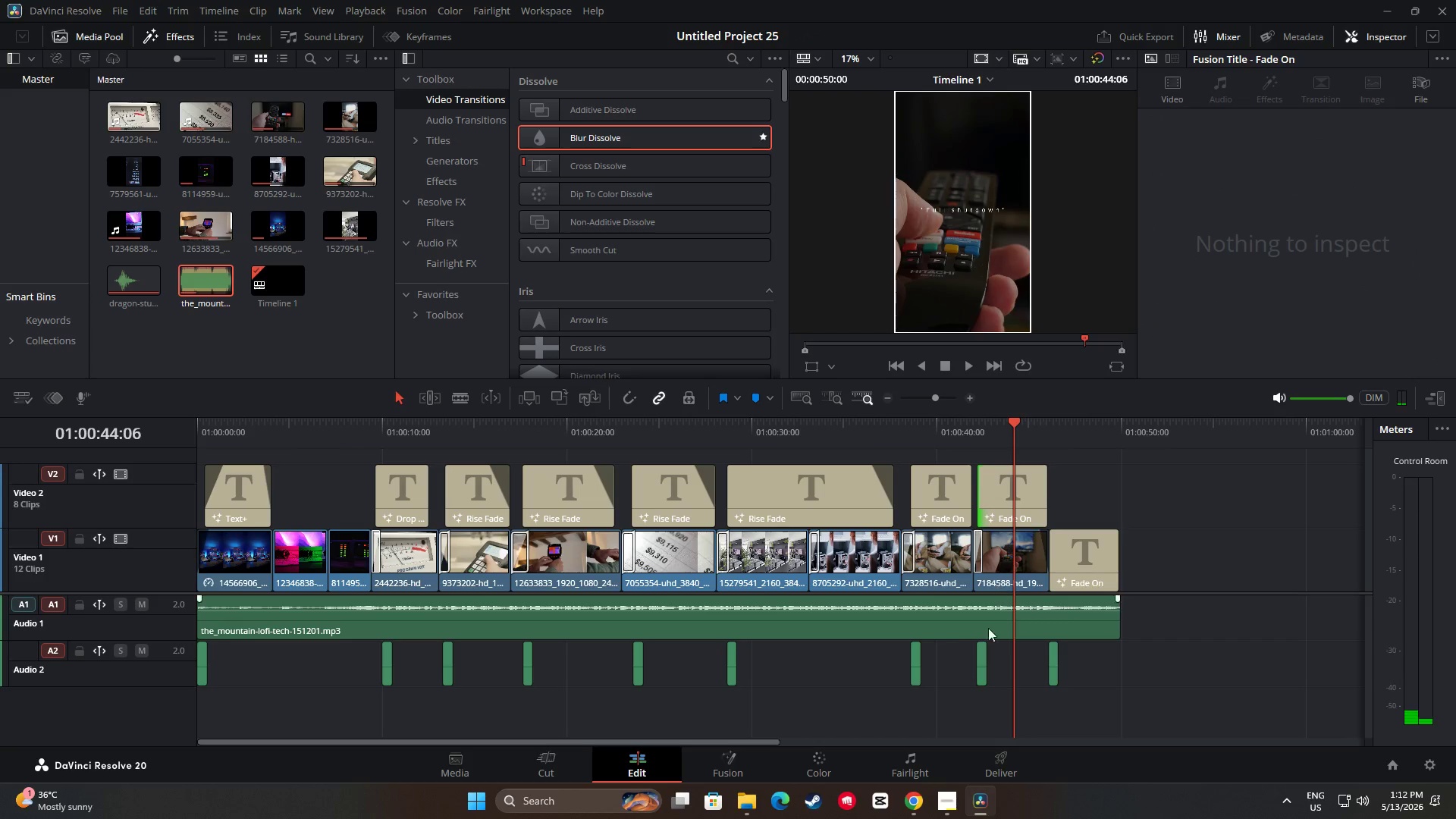 
left_click([982, 655])
 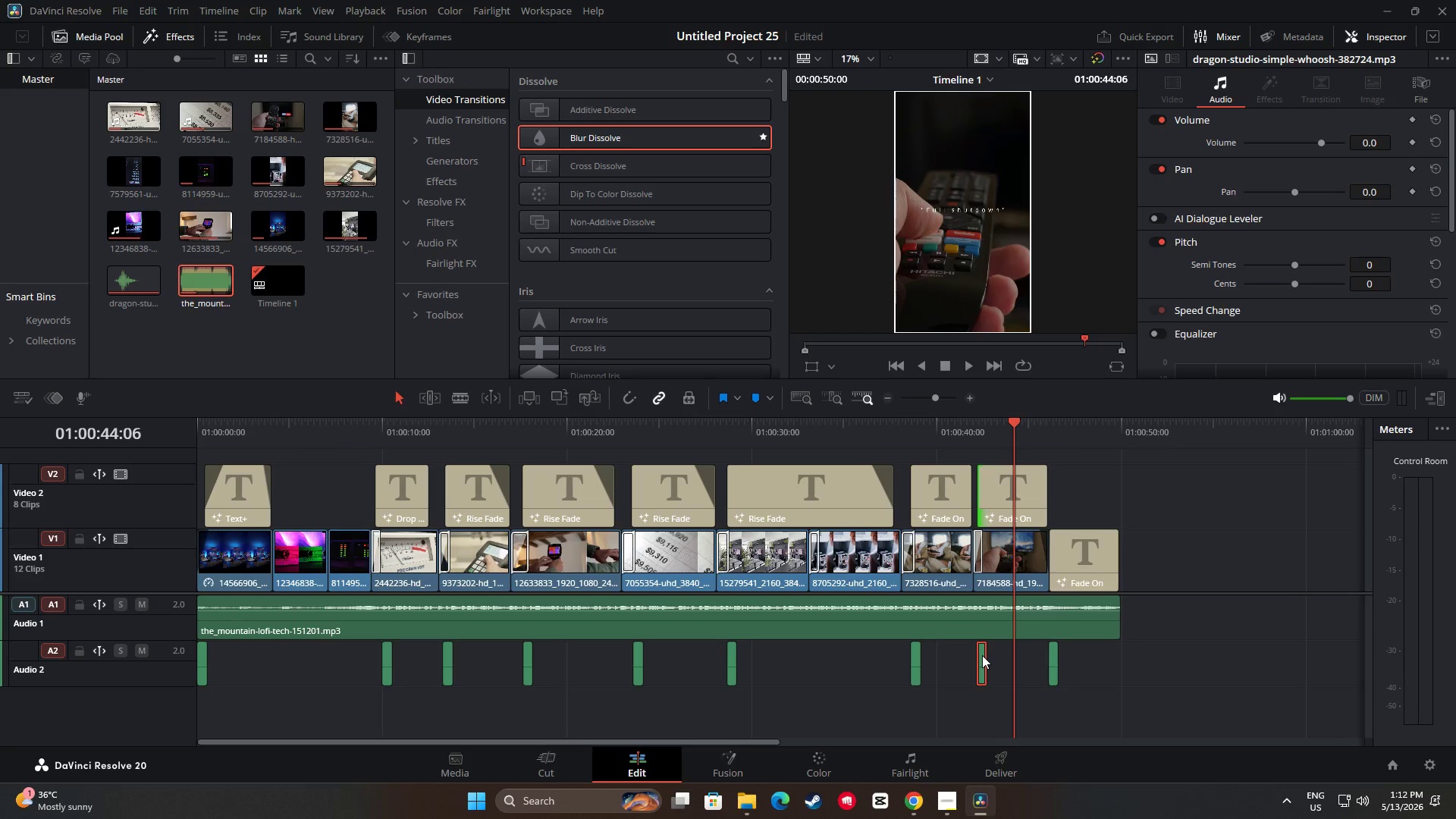 
left_click_drag(start_coordinate=[982, 655], to_coordinate=[987, 656])
 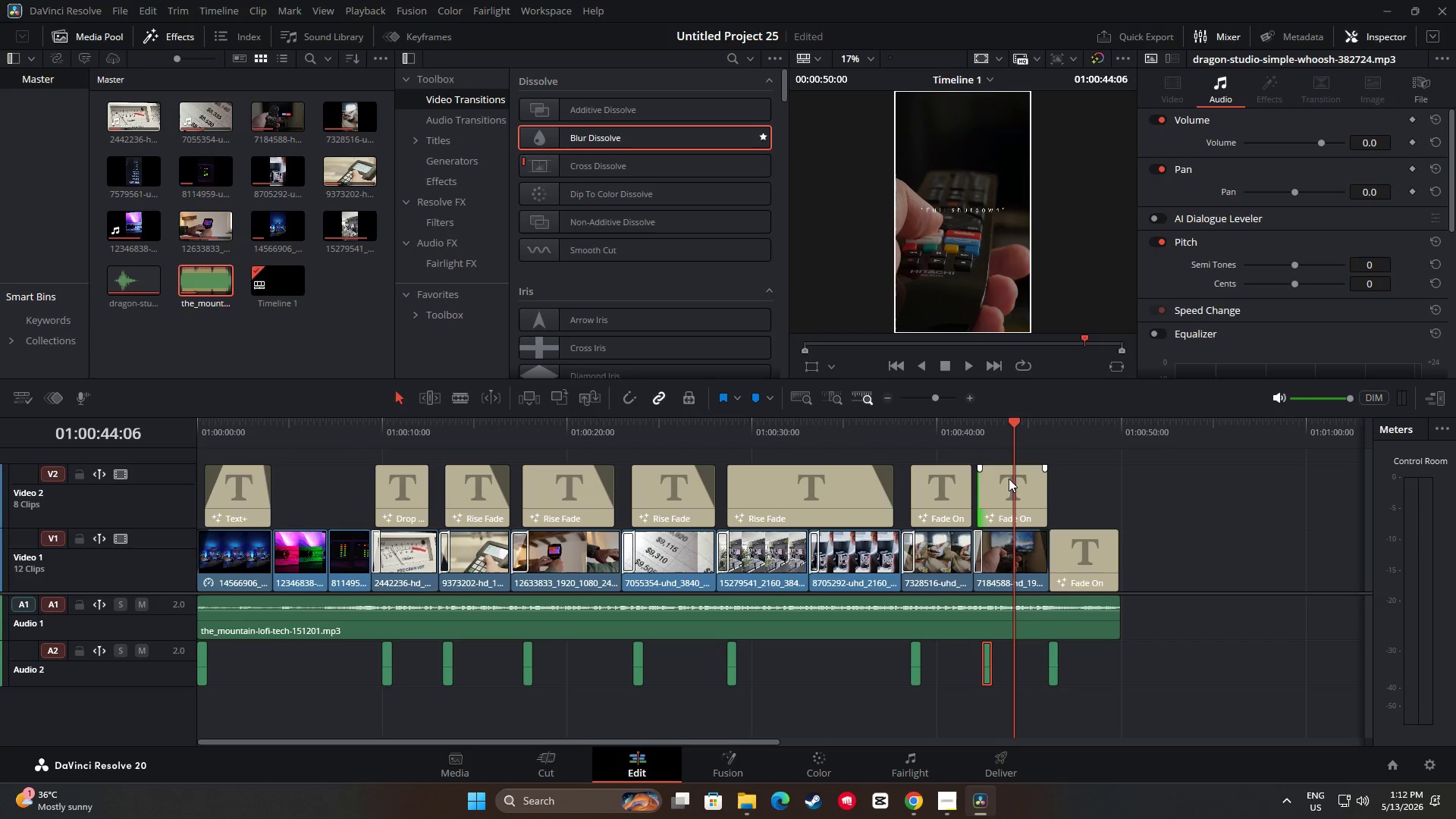 
left_click_drag(start_coordinate=[1014, 424], to_coordinate=[964, 428])
 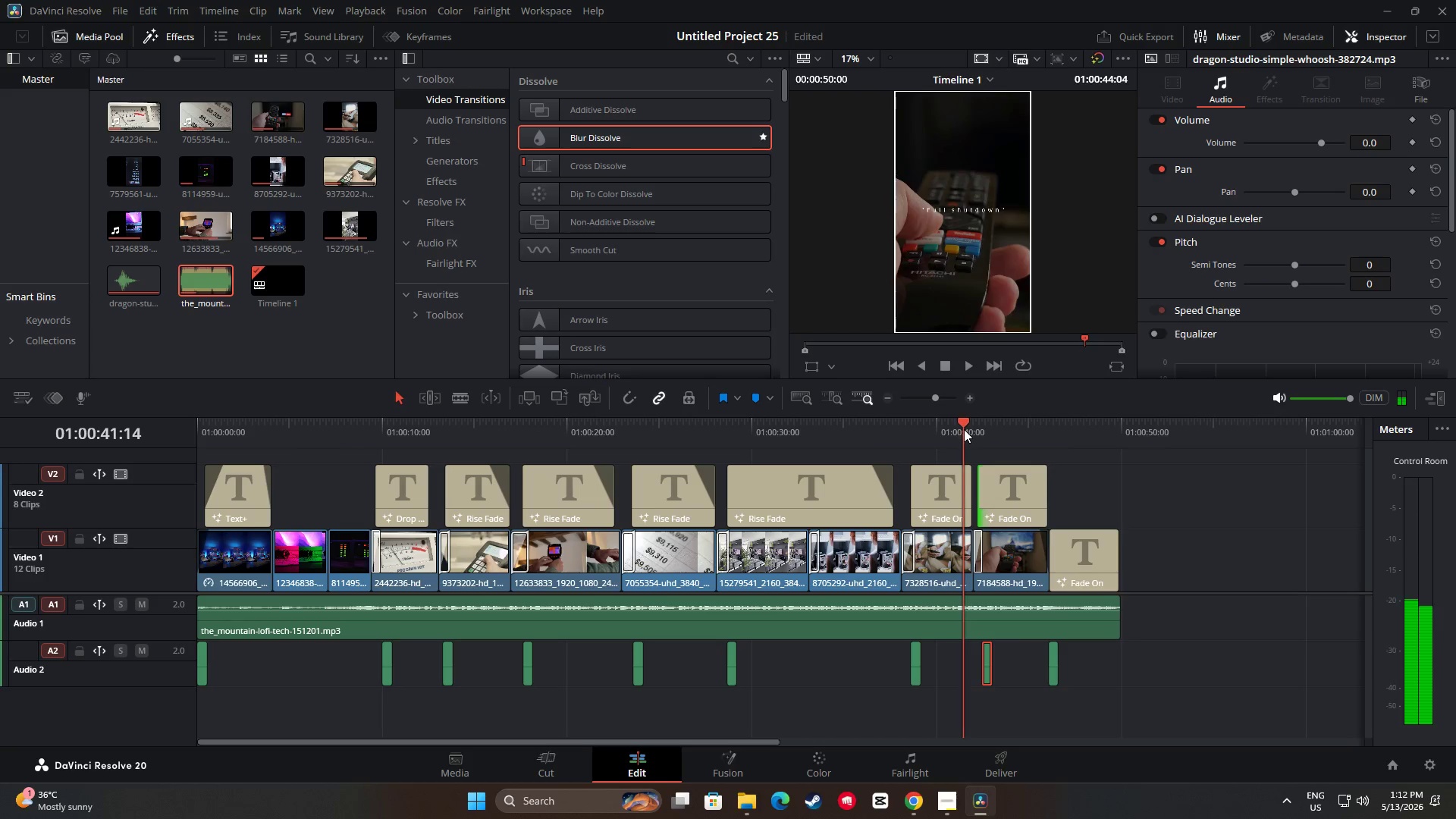 
key(Space)
 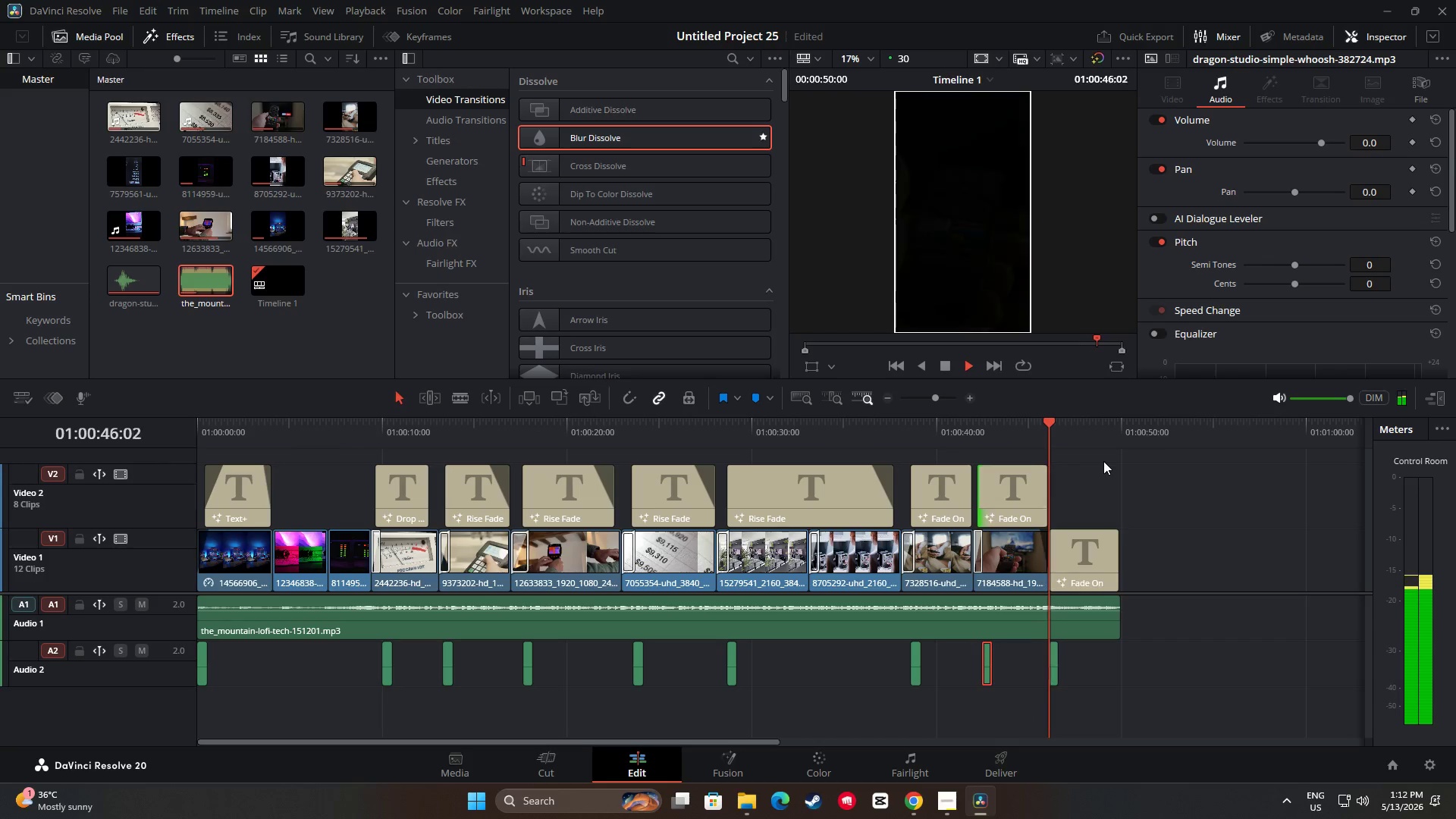 
wait(6.27)
 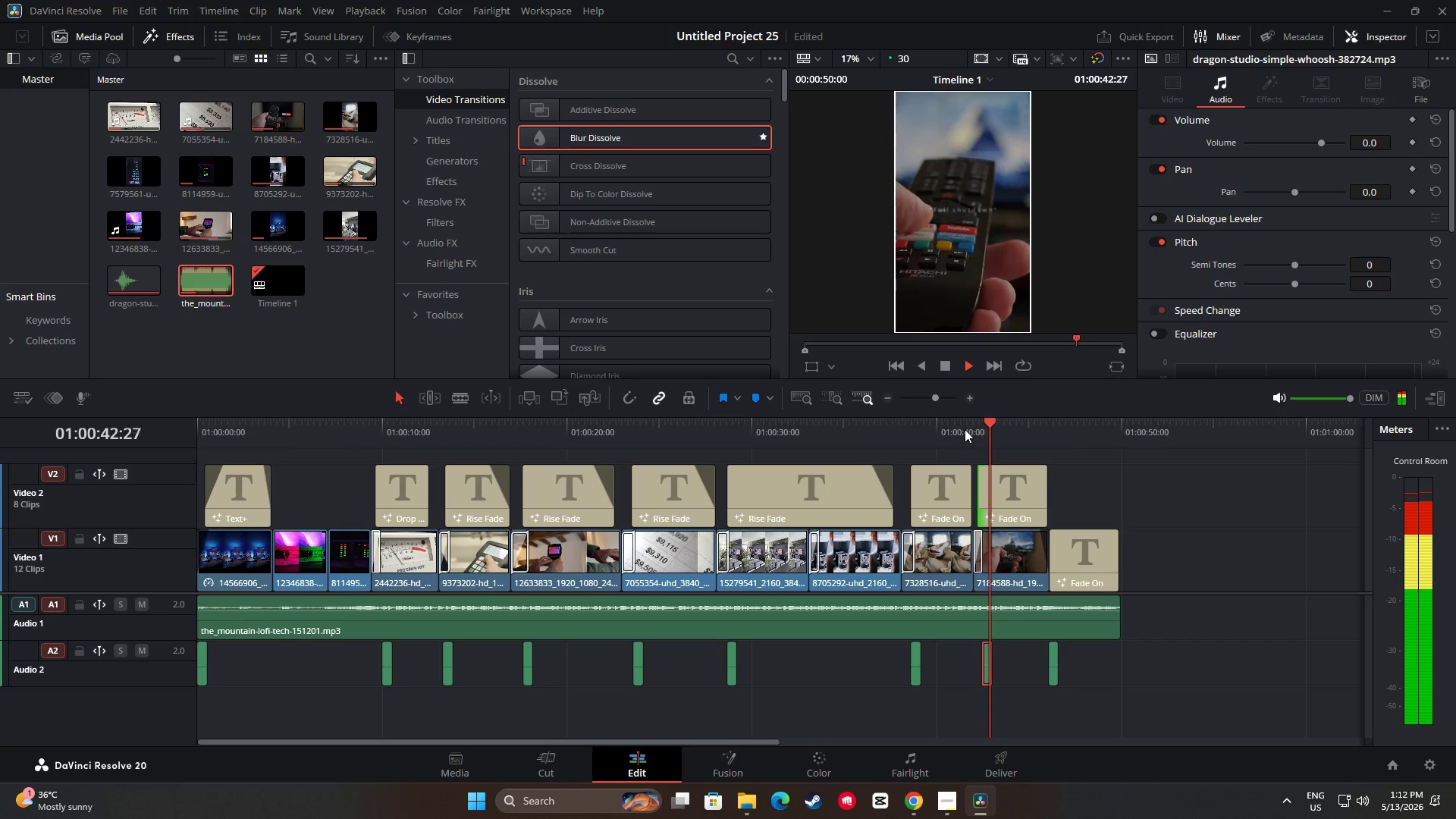 
key(Space)
 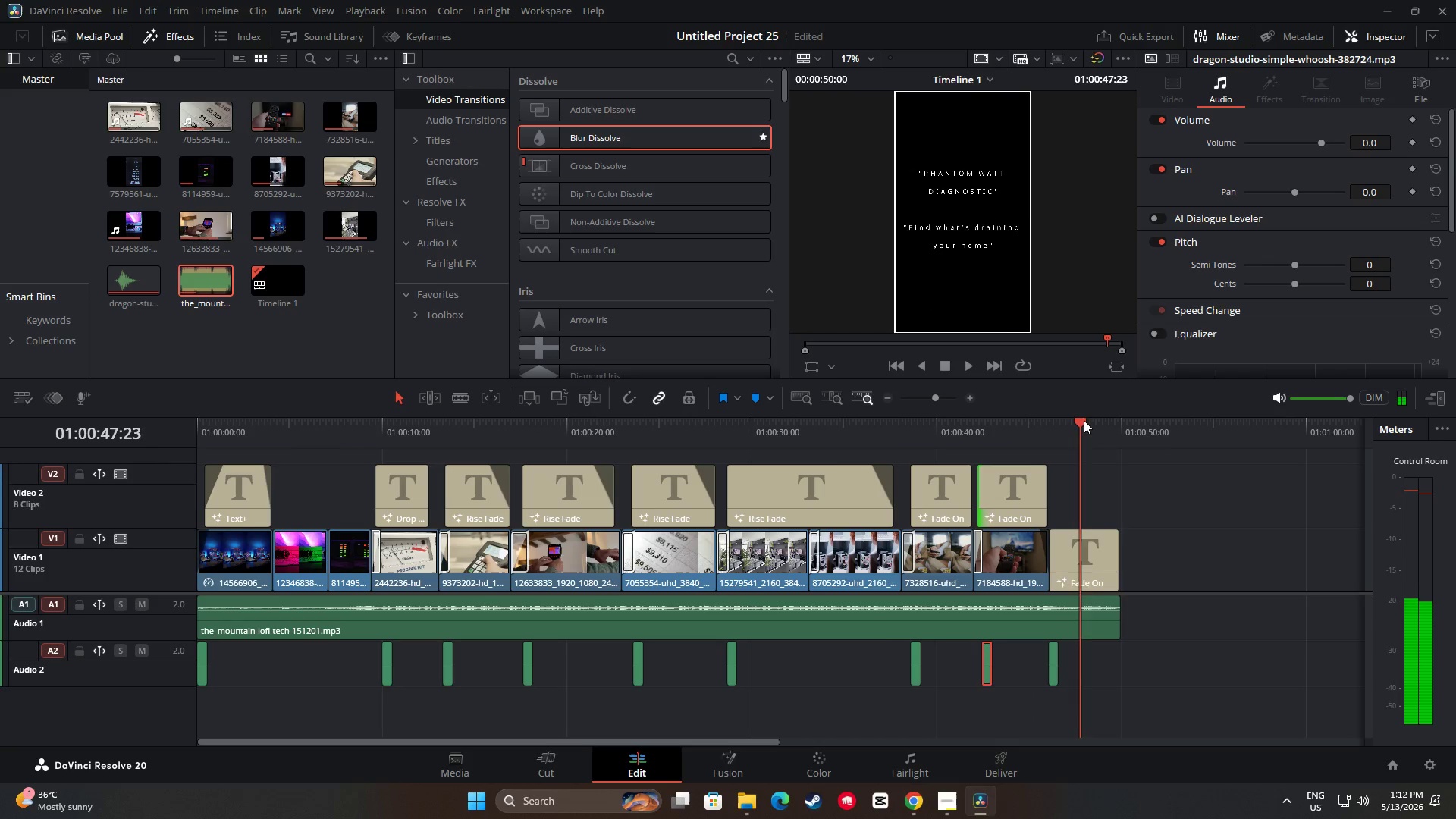 
left_click_drag(start_coordinate=[1083, 422], to_coordinate=[131, 462])
 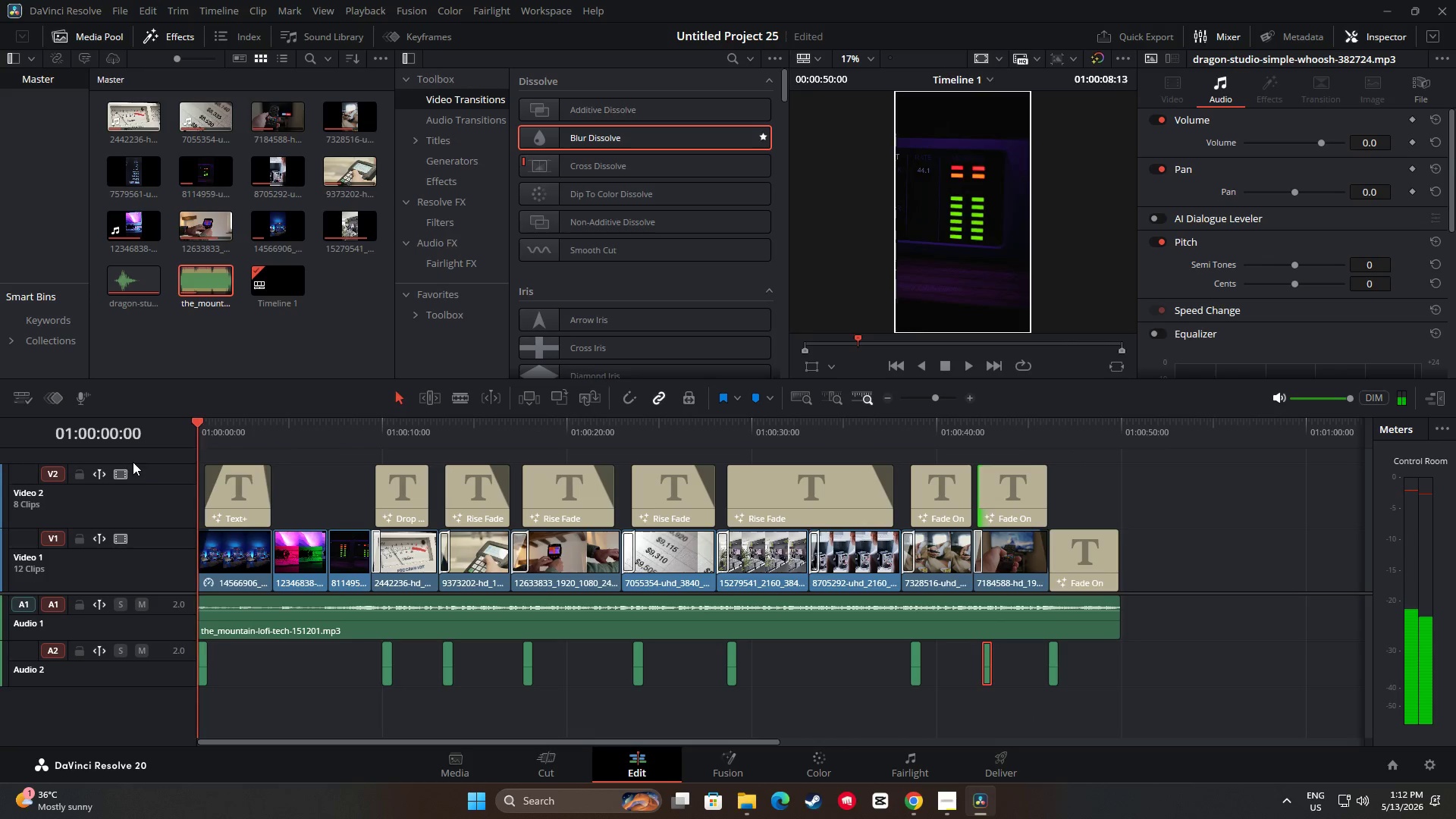 
key(Space)
 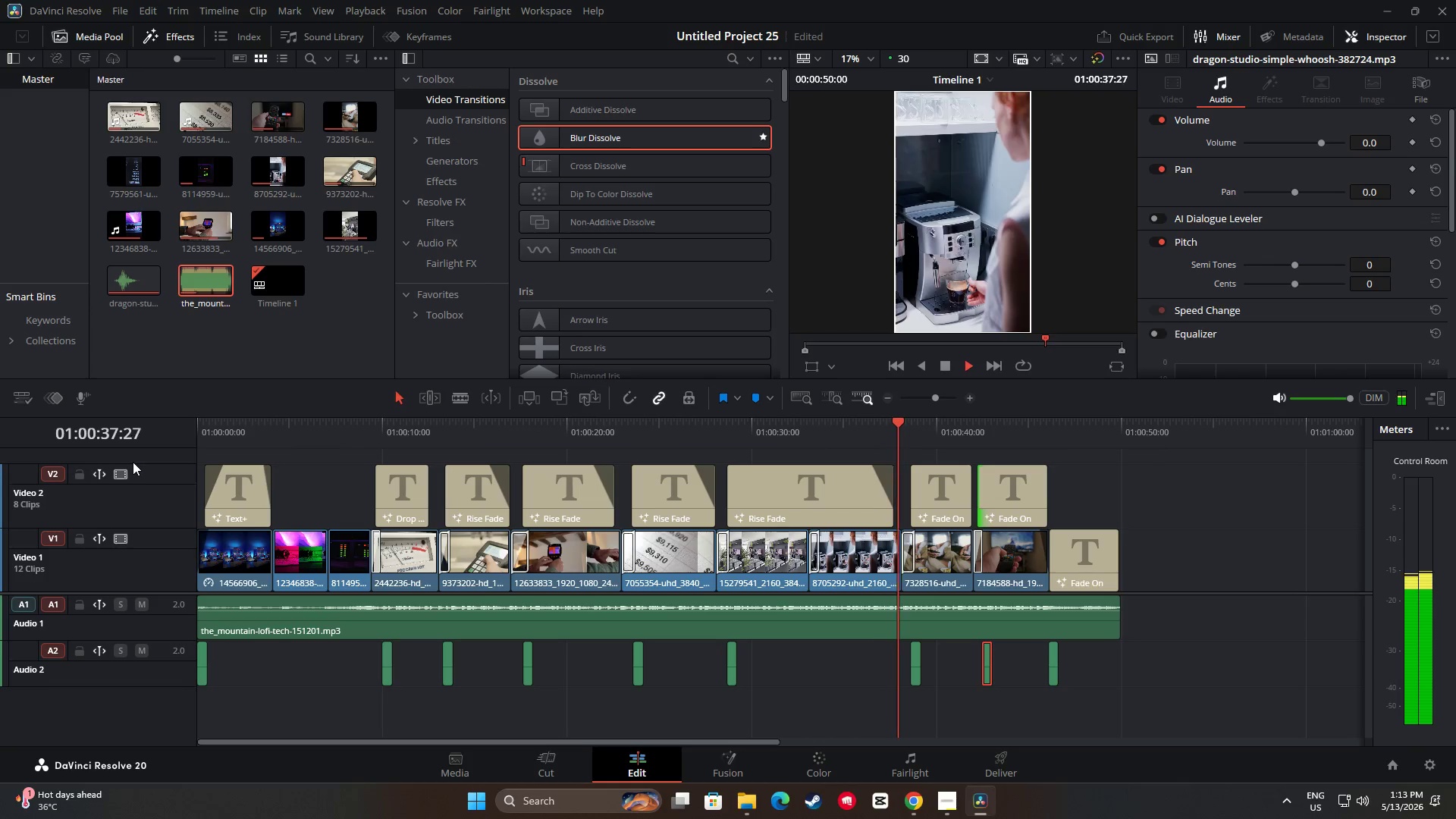 
wait(42.97)
 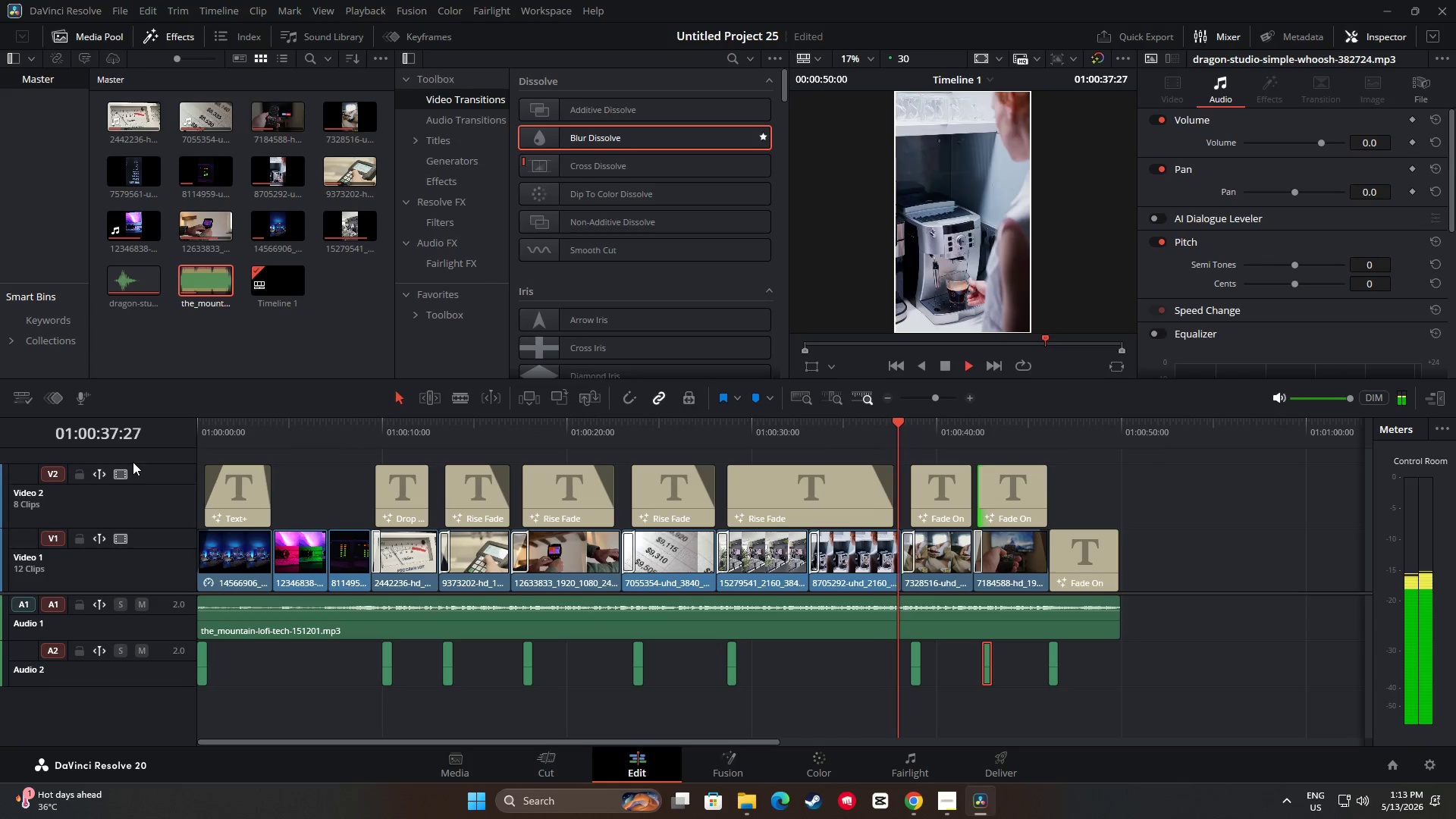 
key(Space)
 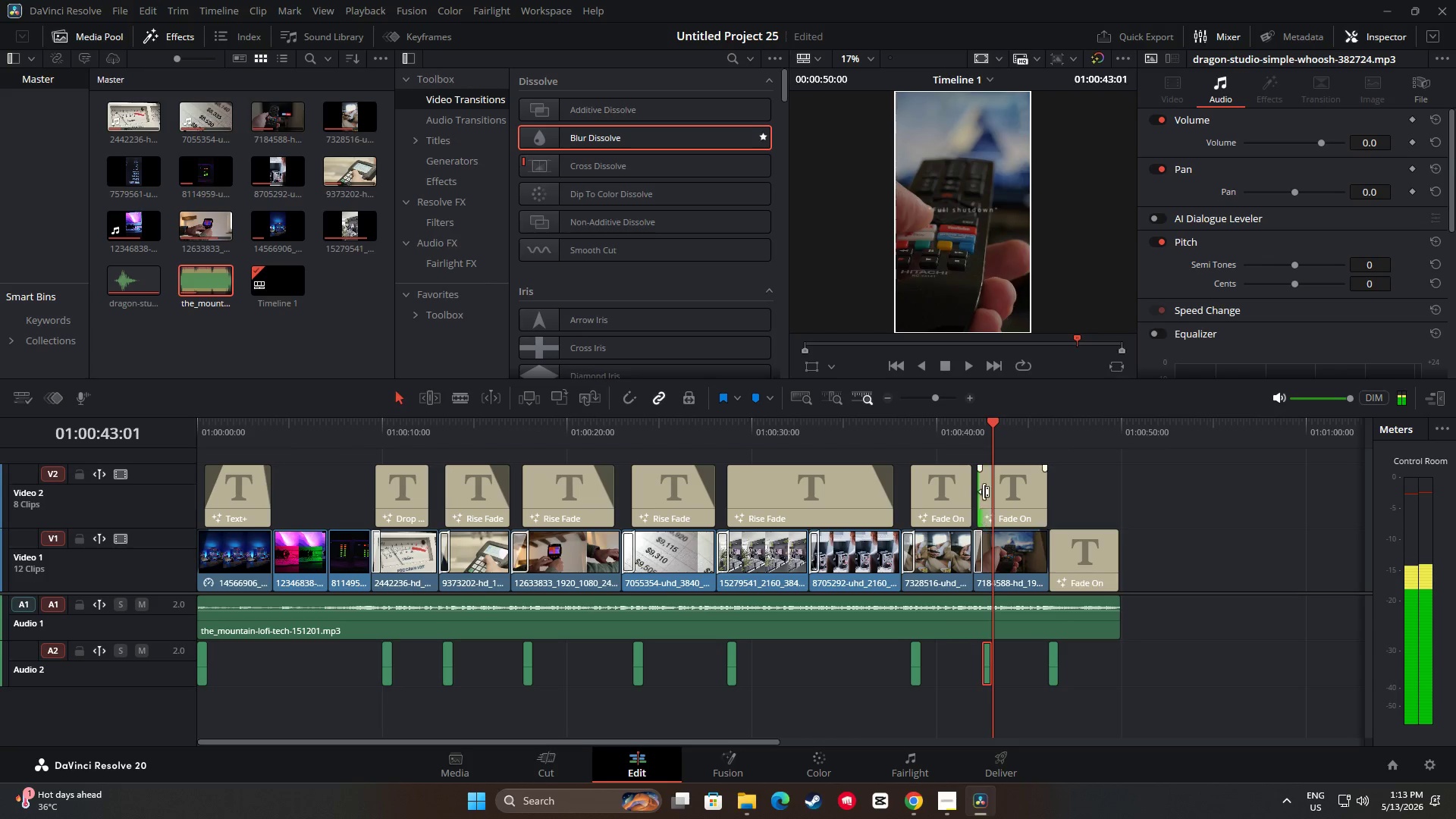 
left_click_drag(start_coordinate=[990, 429], to_coordinate=[946, 431])
 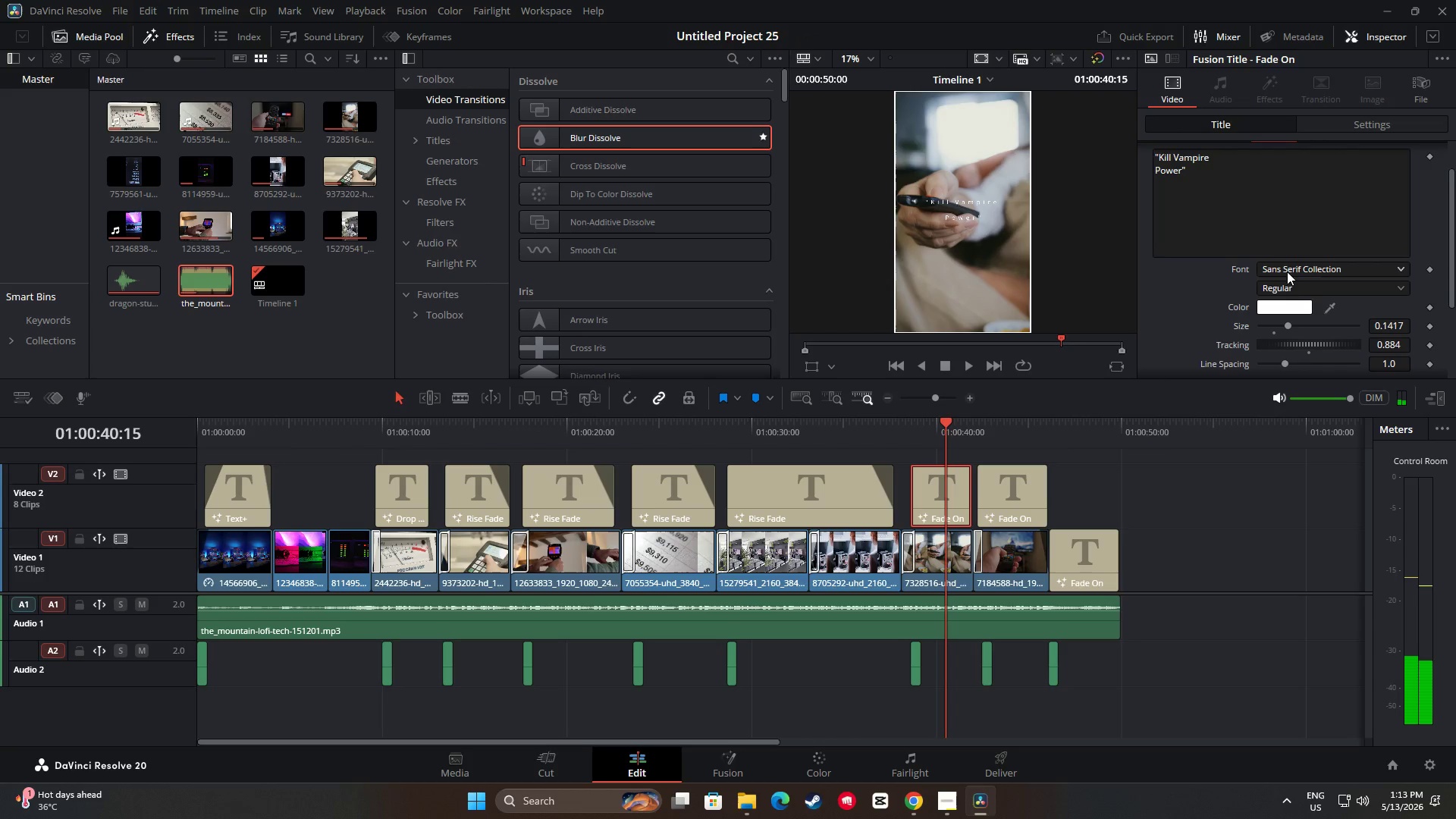 
left_click_drag(start_coordinate=[1286, 325], to_coordinate=[1292, 327])
 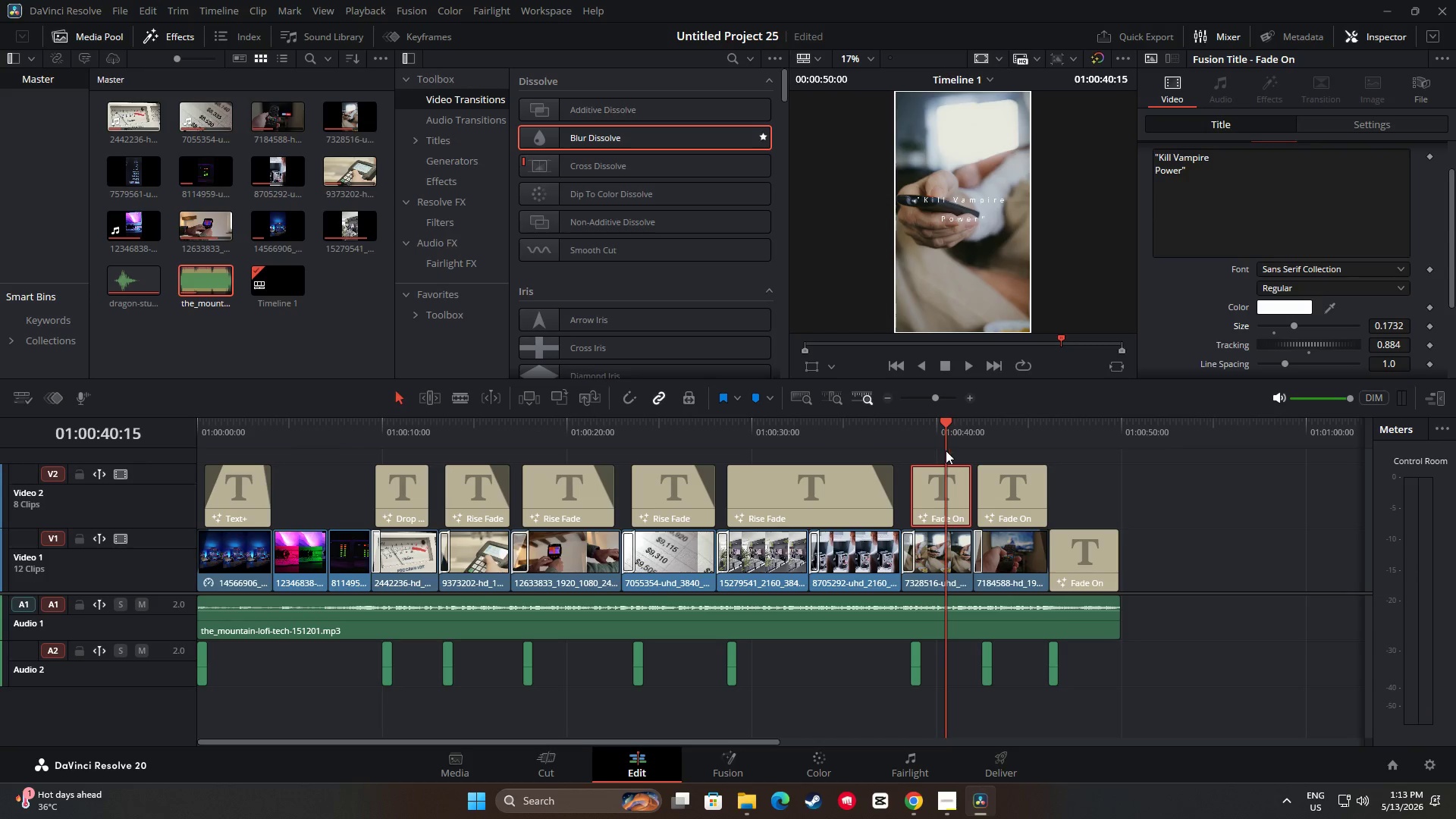 
left_click_drag(start_coordinate=[946, 432], to_coordinate=[908, 431])
 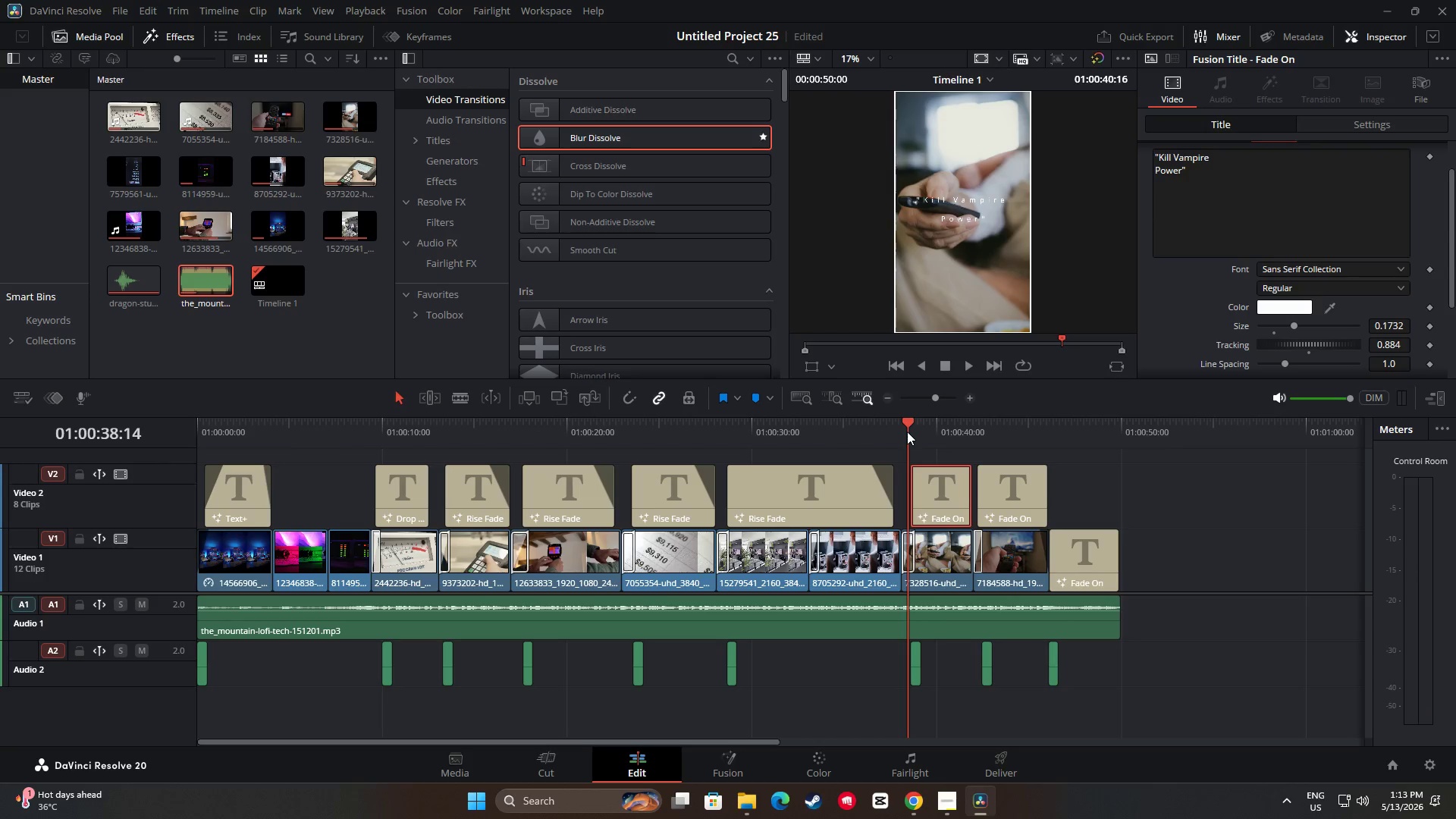 
key(Space)
 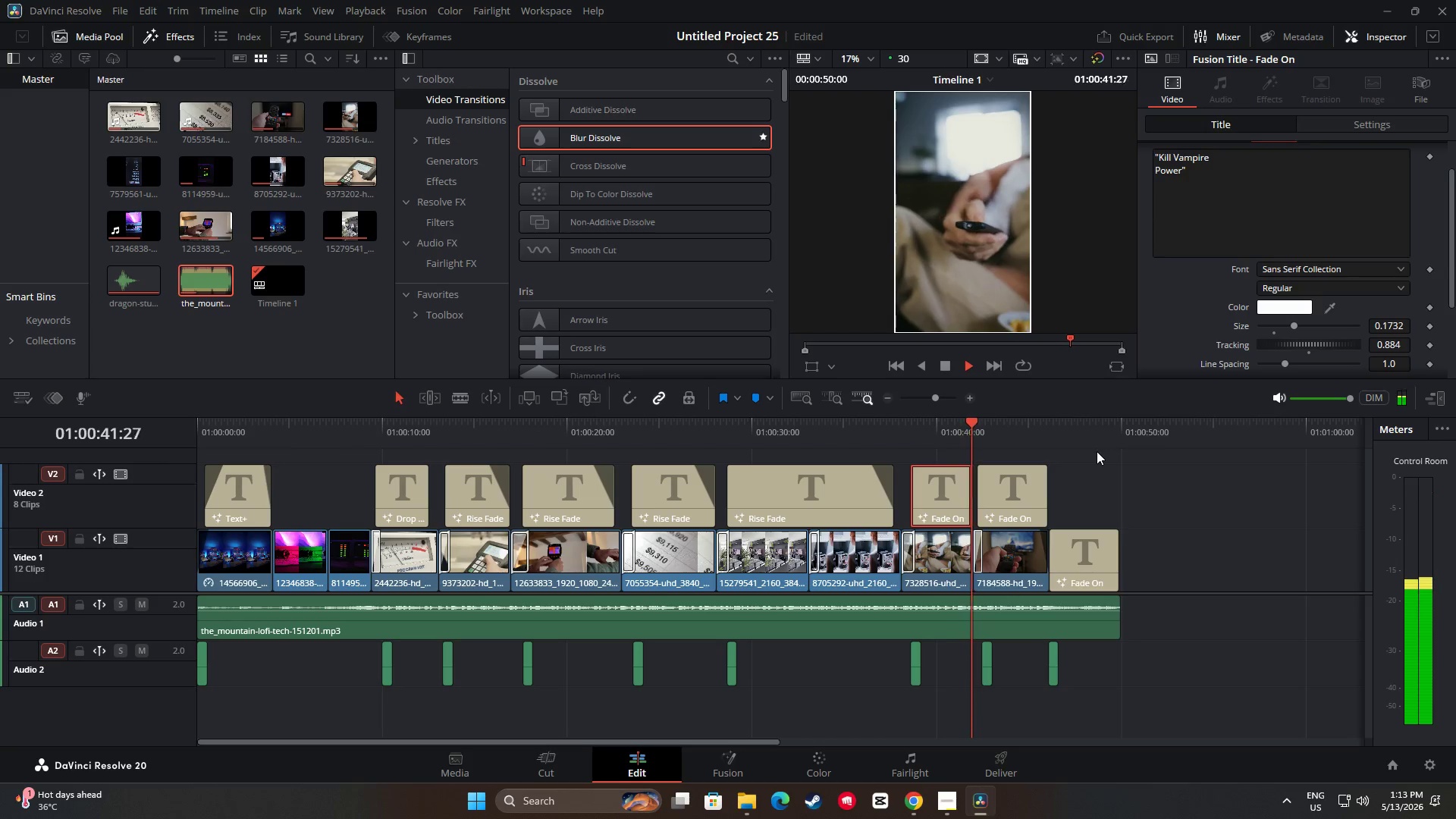 
wait(5.03)
 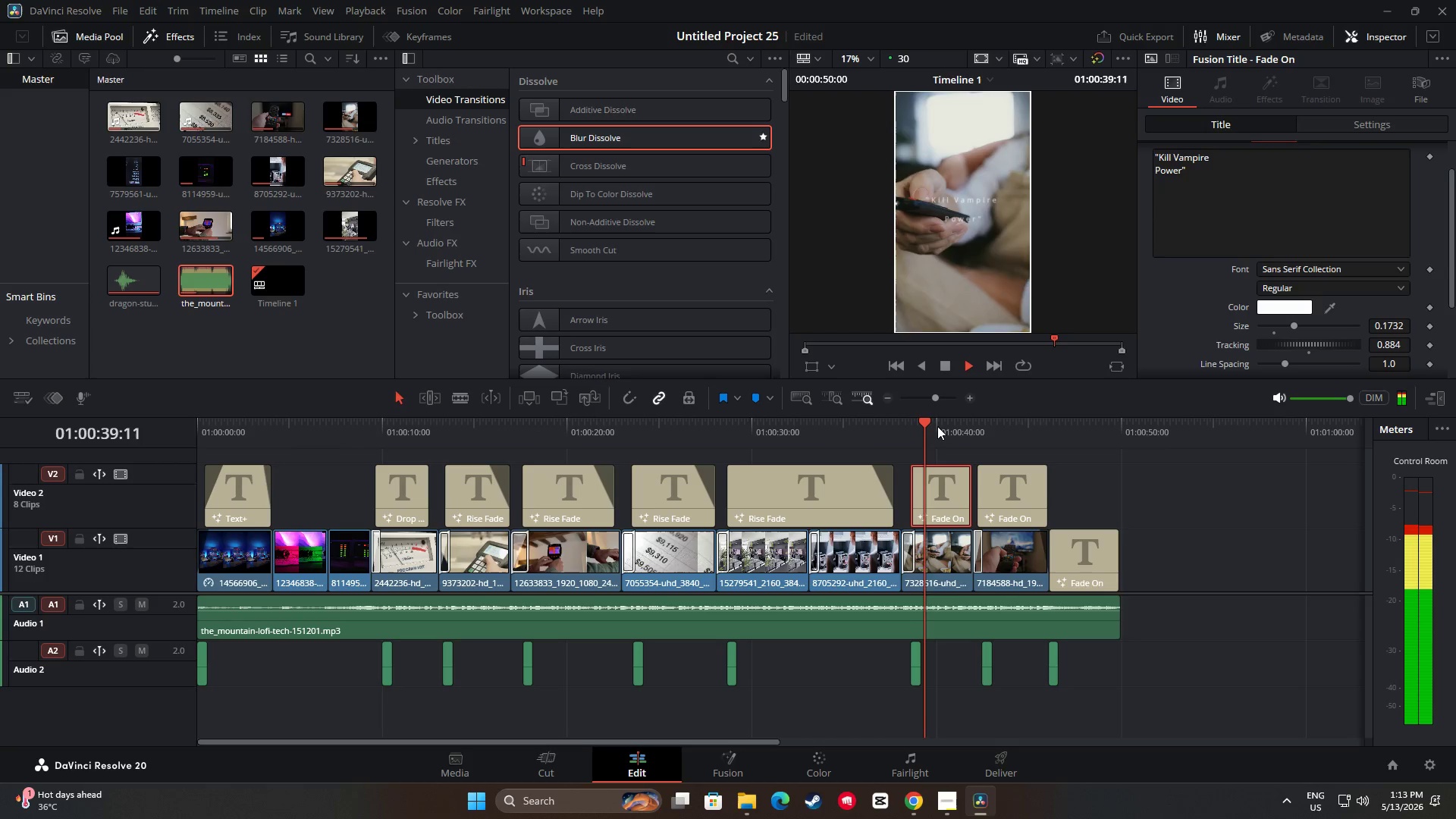 
key(Space)
 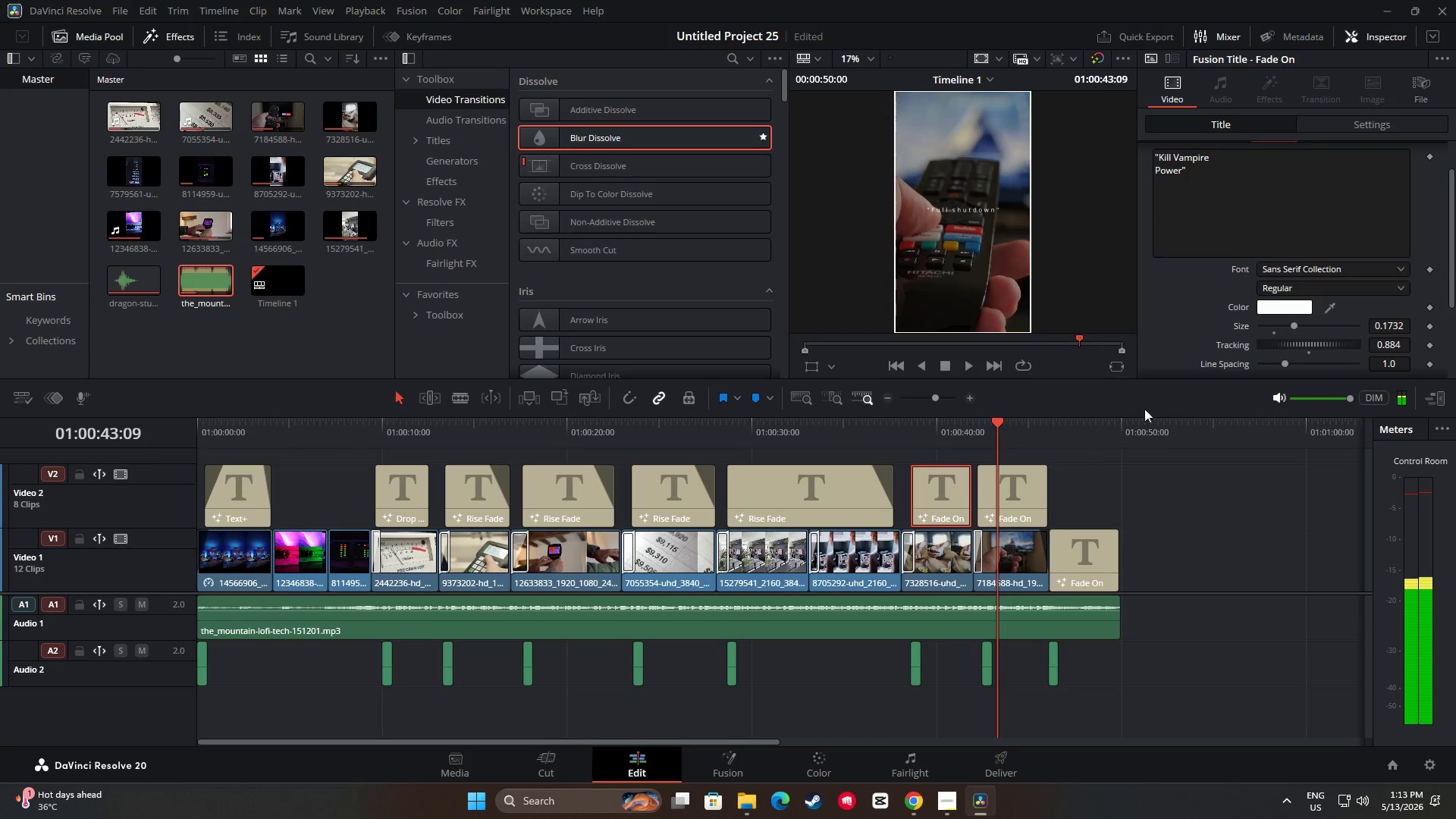 
left_click([1028, 482])
 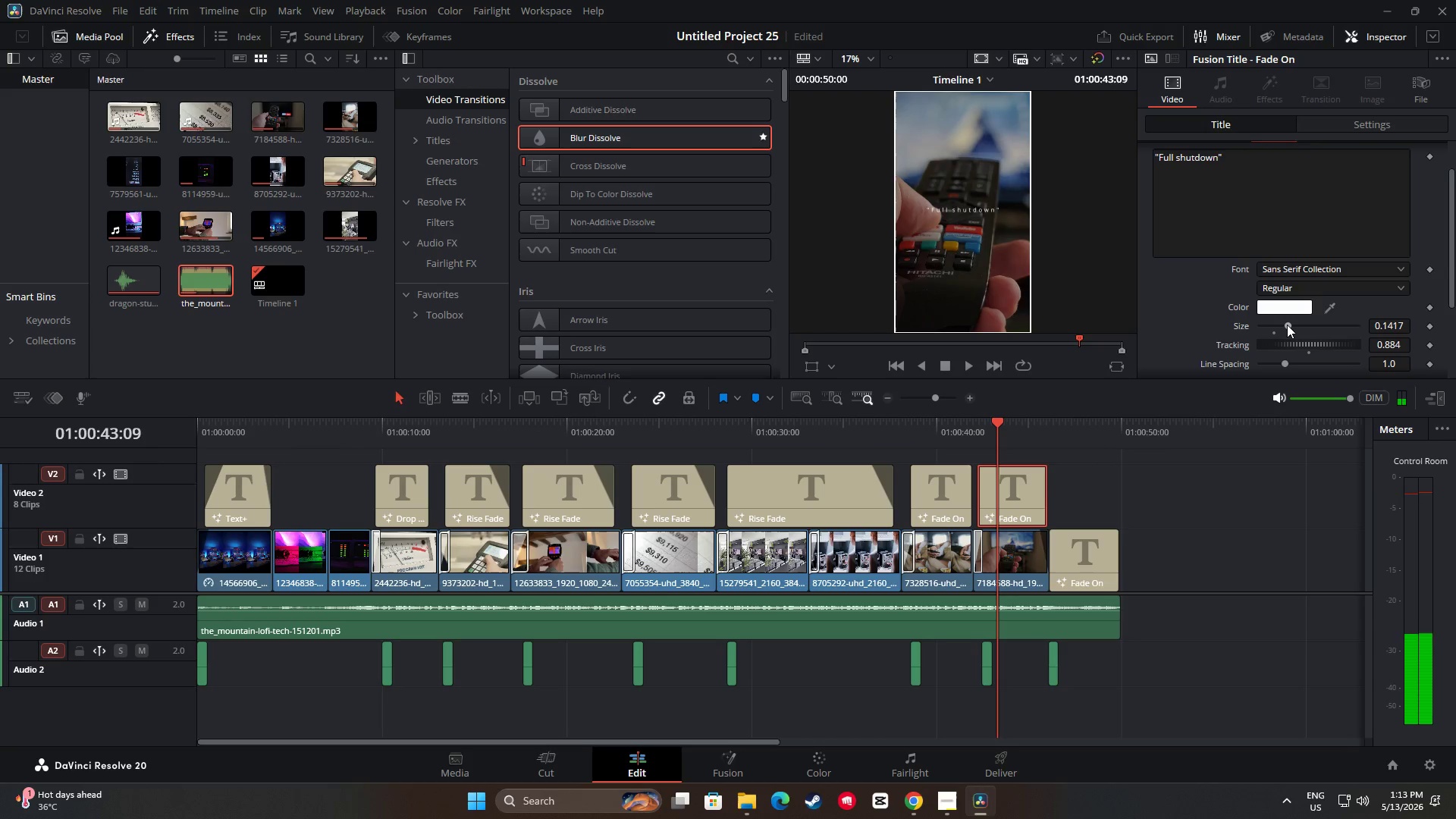 
left_click_drag(start_coordinate=[1287, 325], to_coordinate=[1293, 325])
 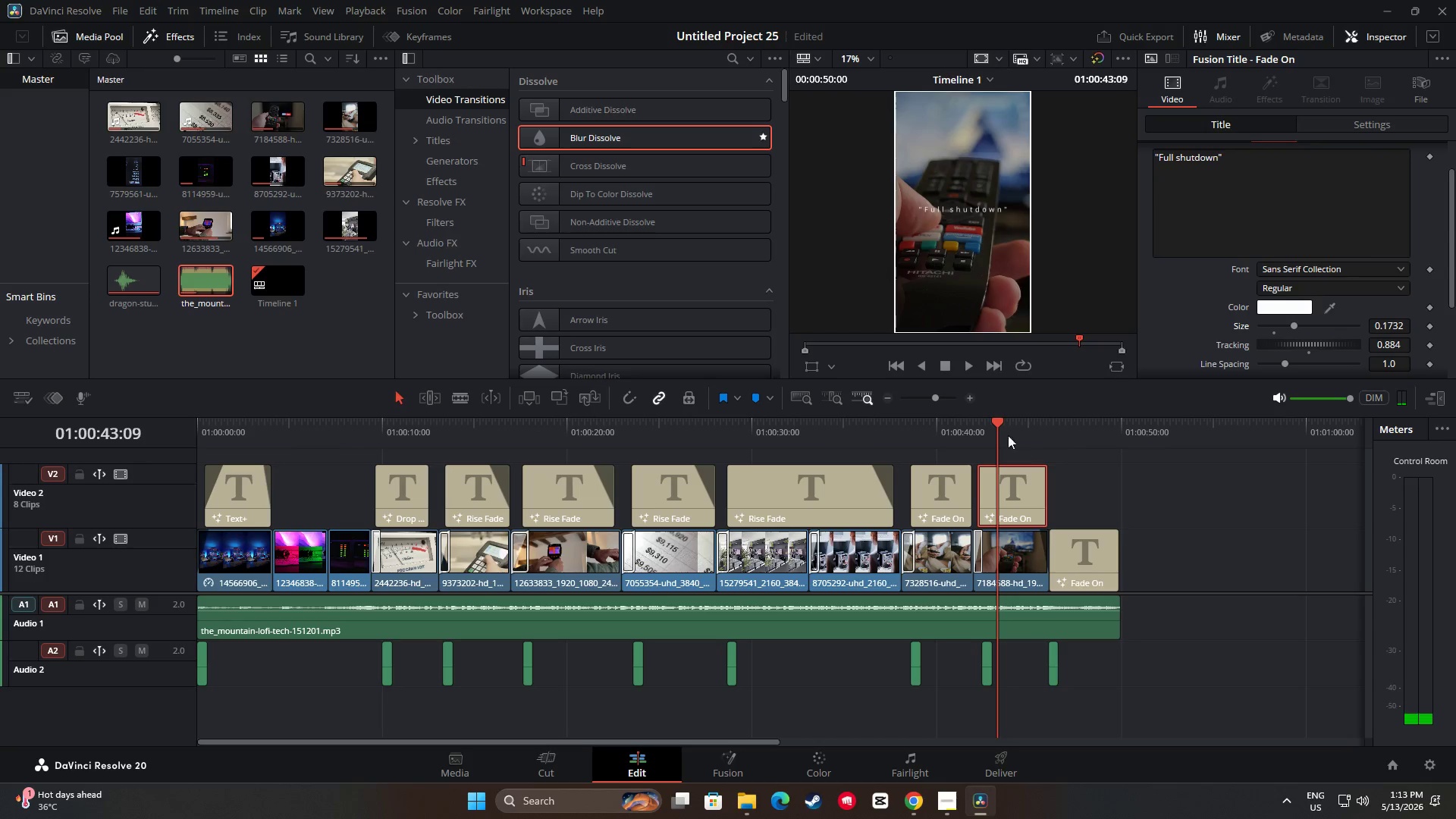 
left_click_drag(start_coordinate=[999, 420], to_coordinate=[948, 422])
 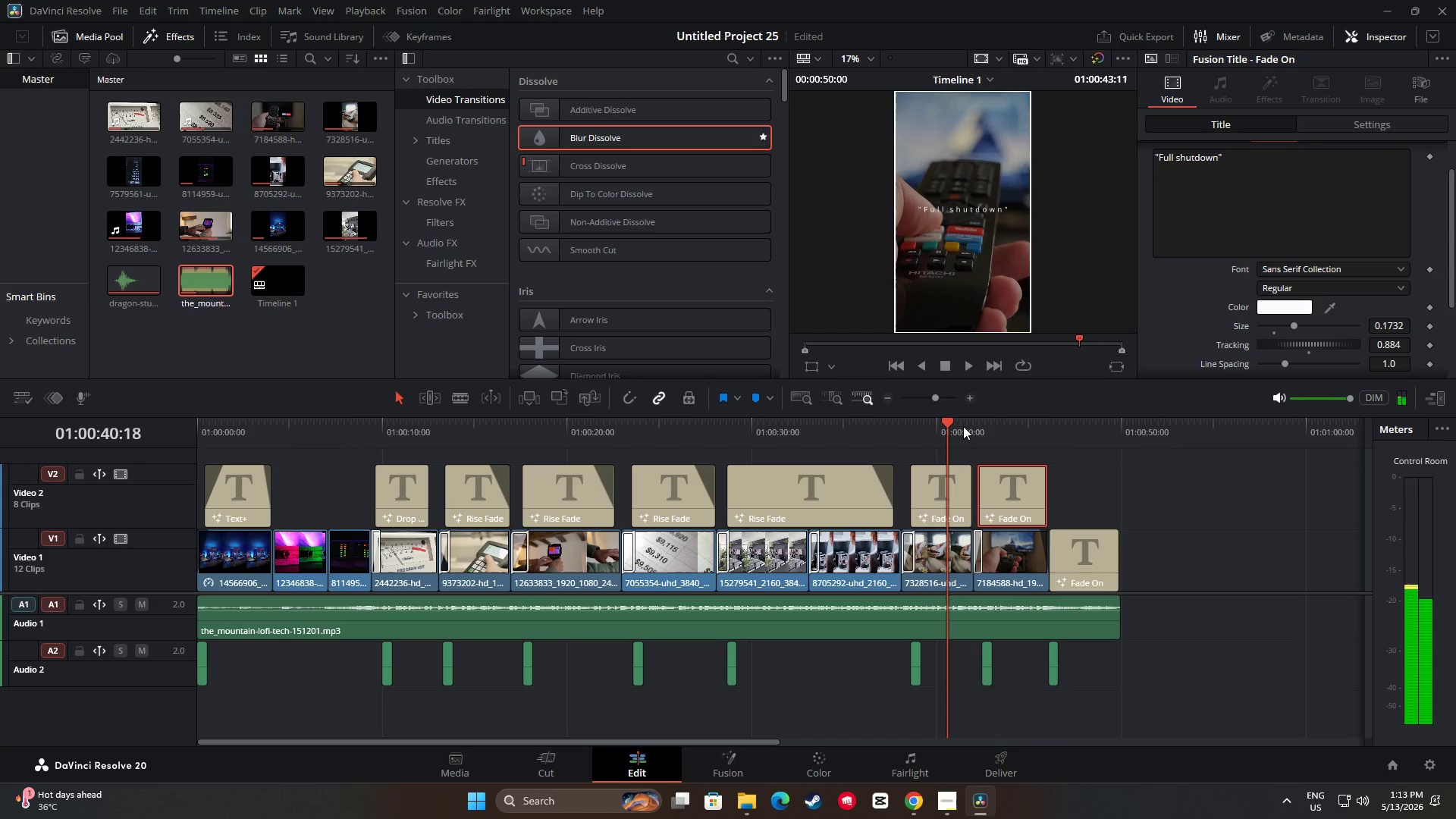 
key(Space)
 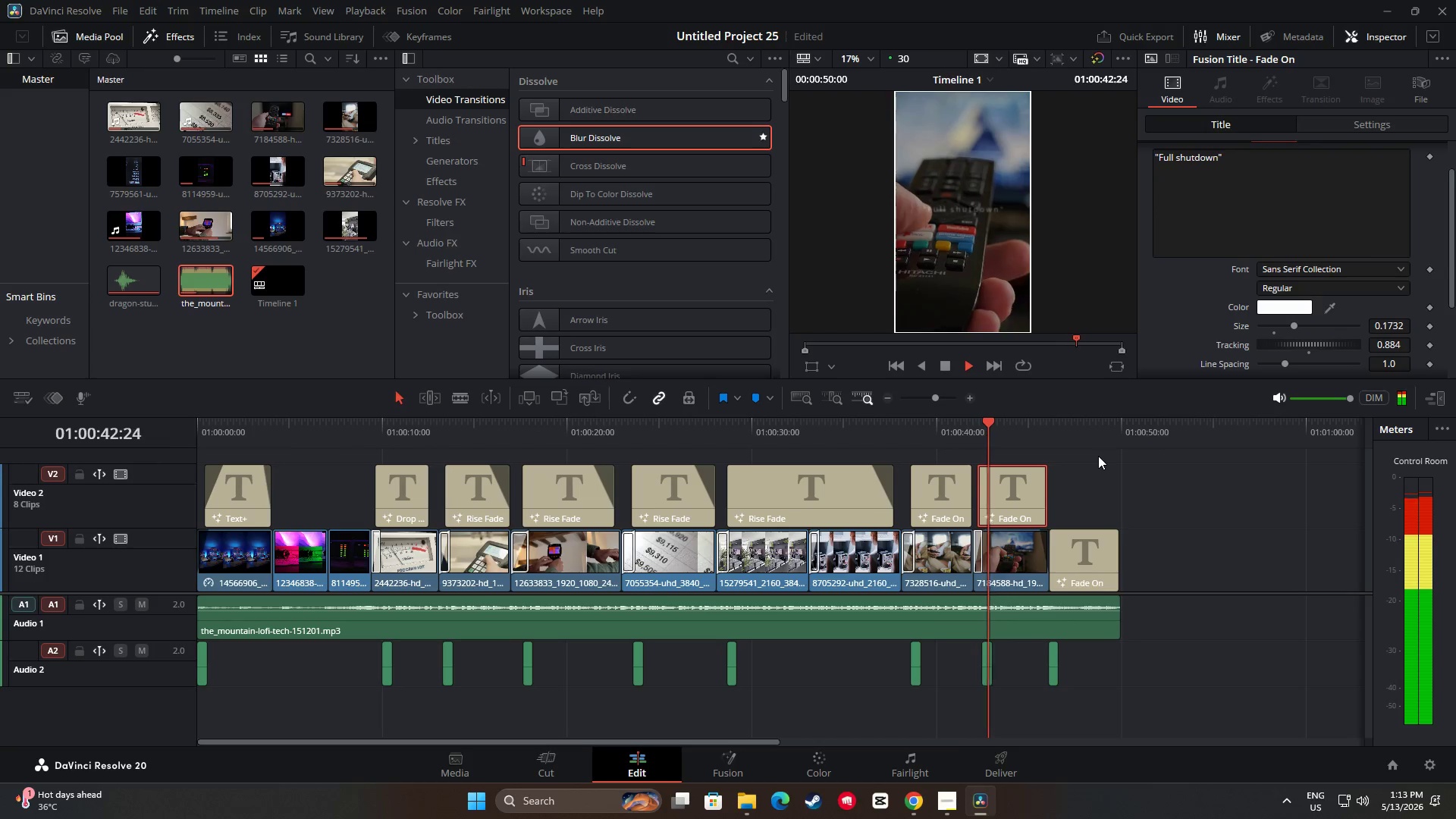 
key(Space)
 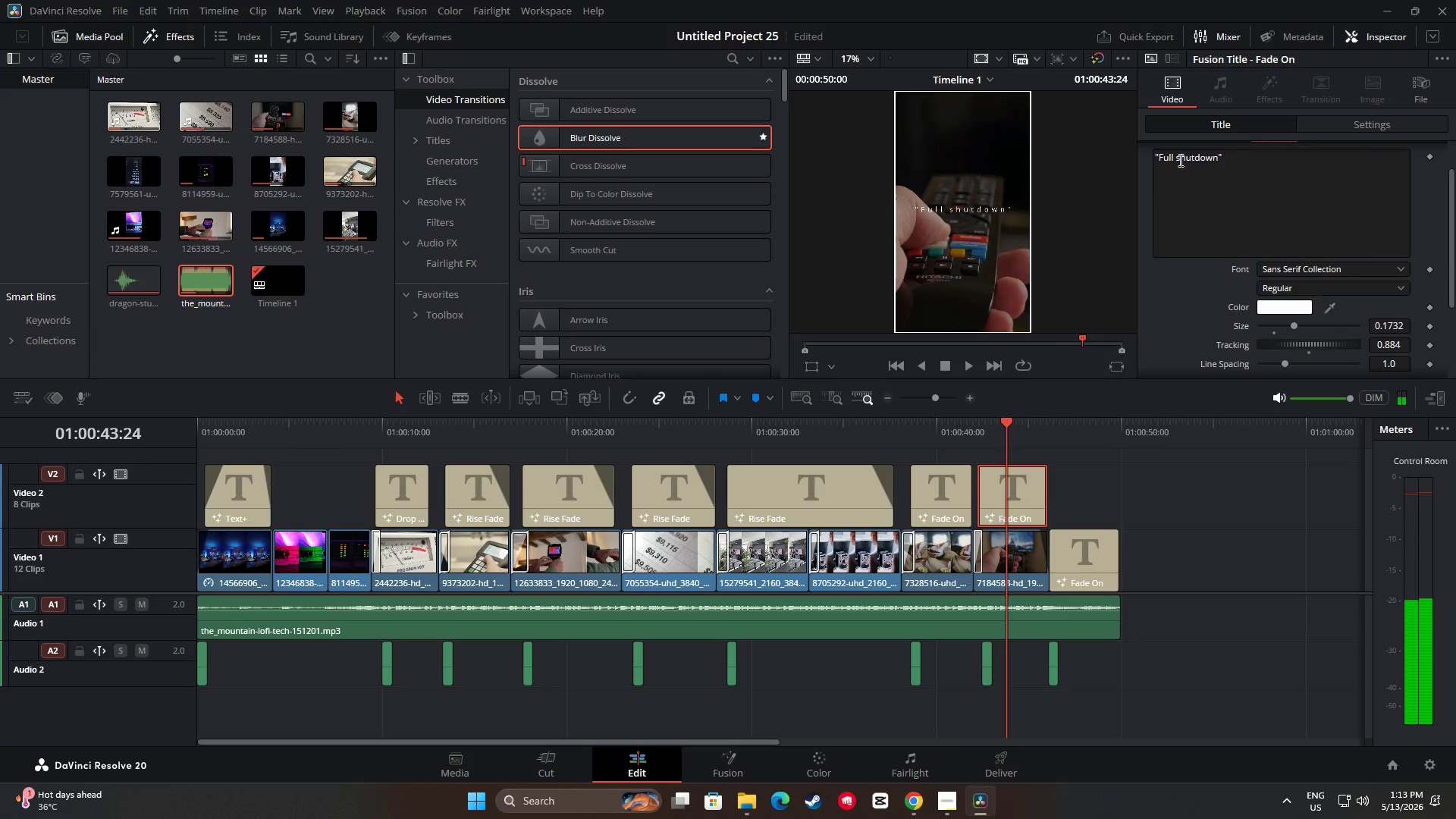 
left_click([1178, 158])
 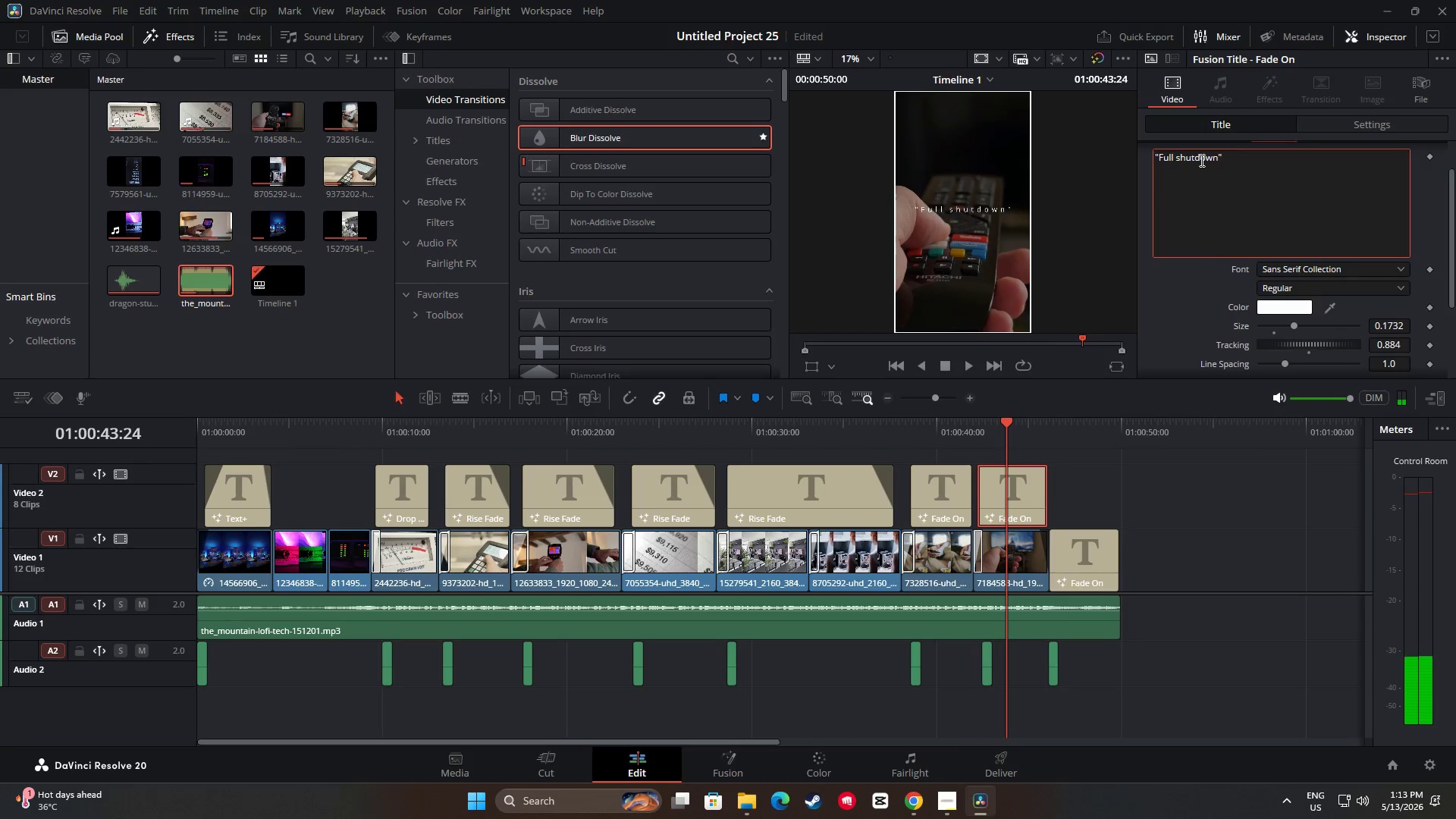 
key(Backspace)
 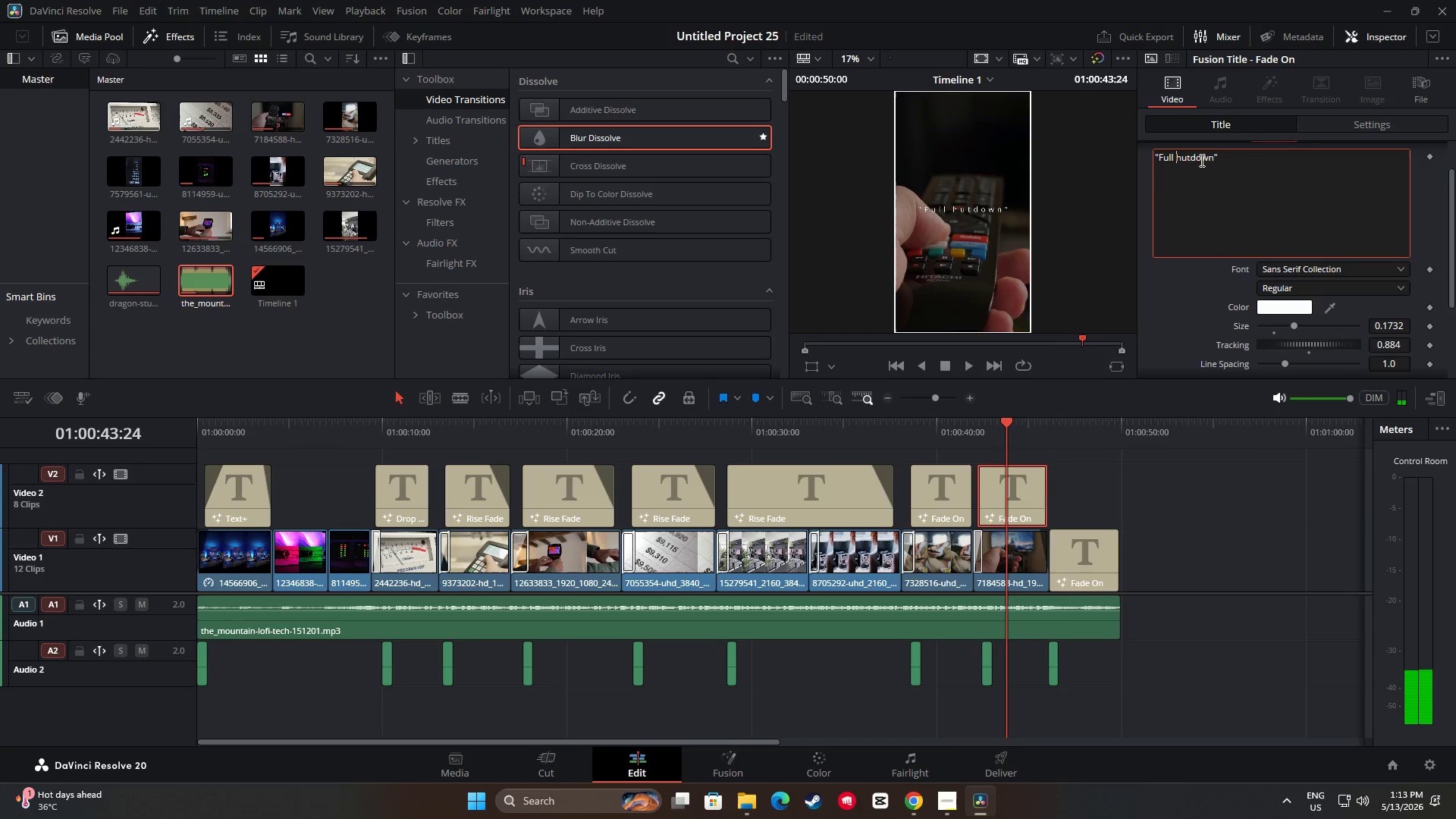 
key(Shift+ShiftLeft)
 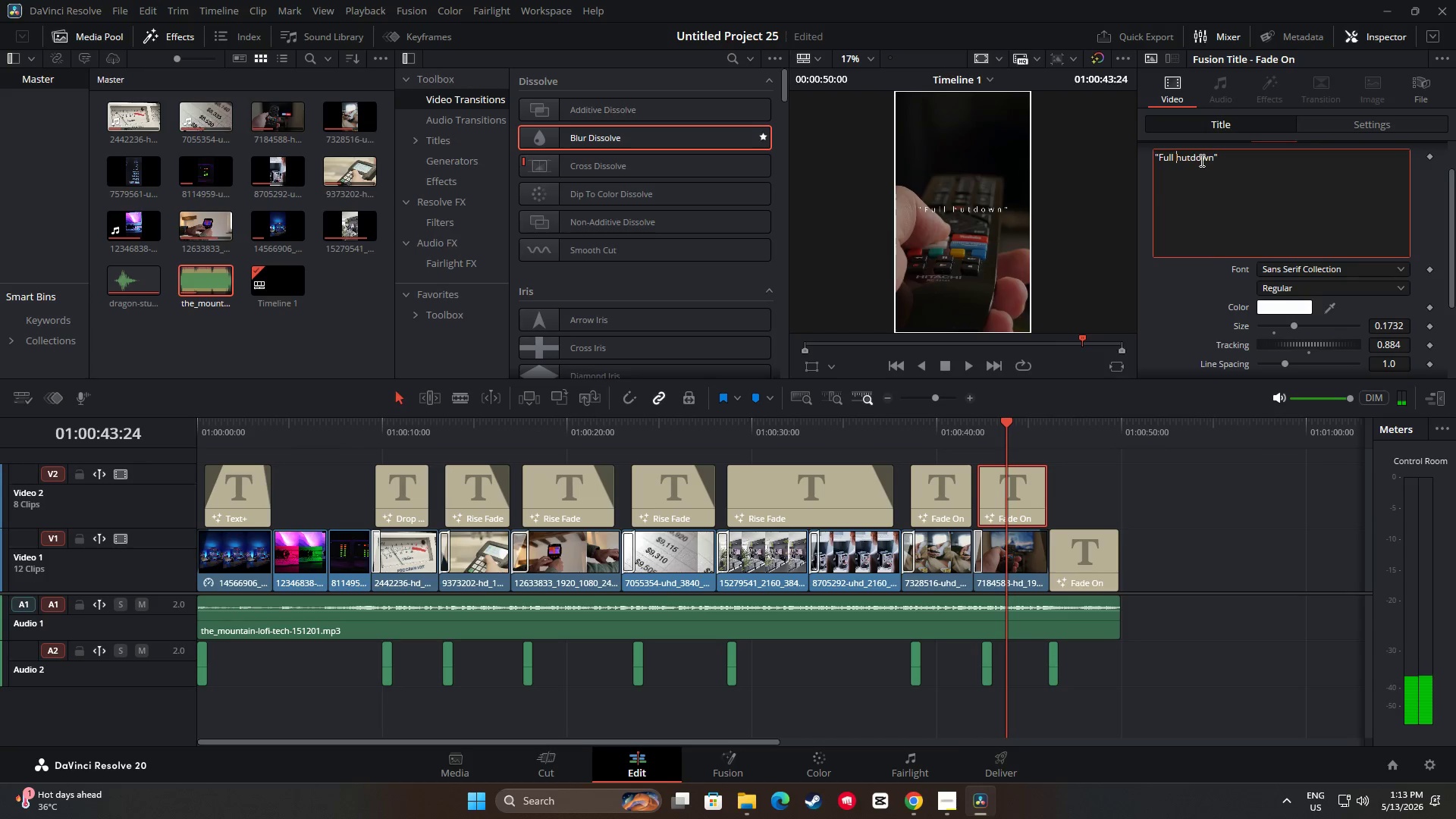 
key(Shift+S)
 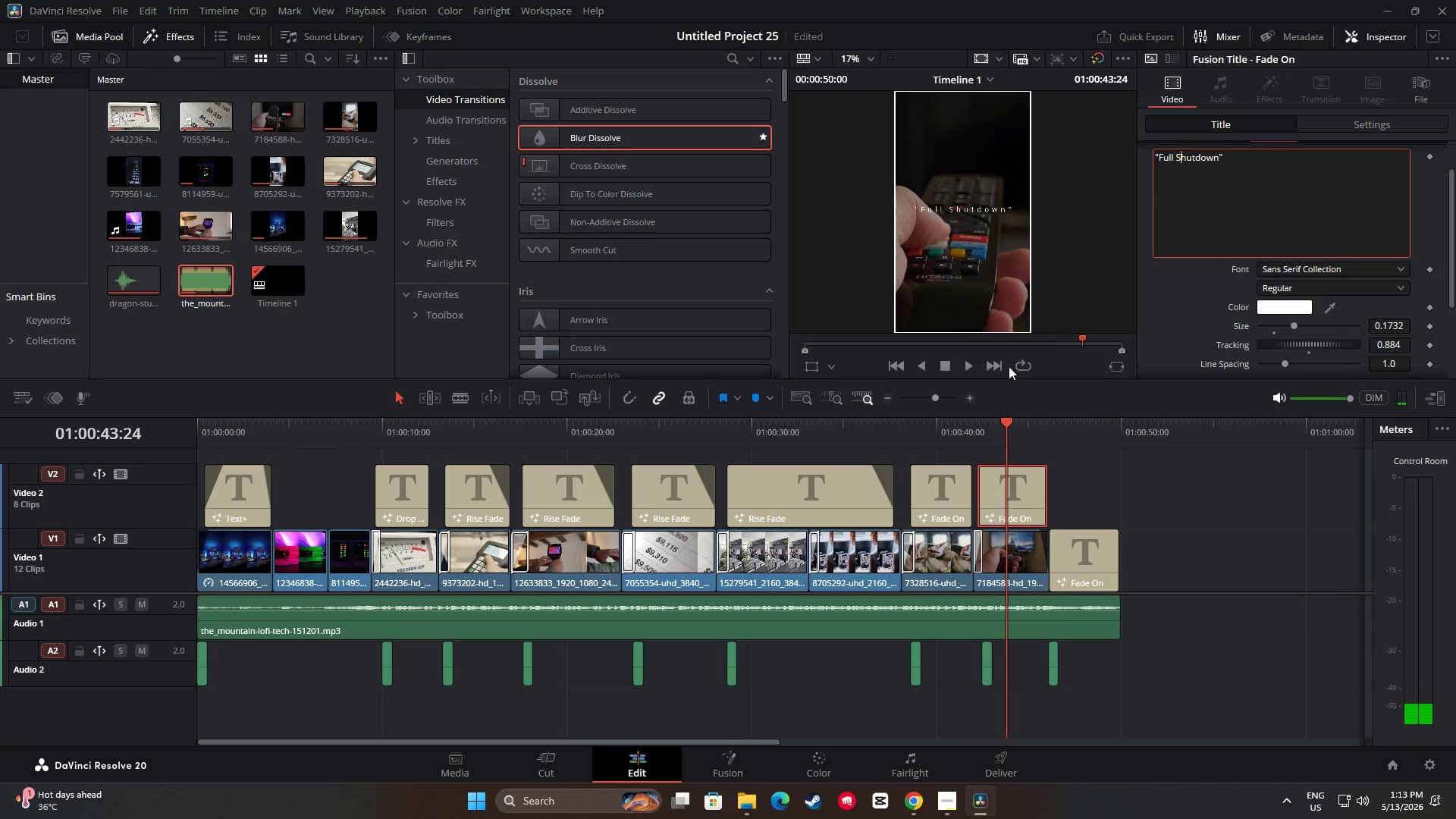 
left_click_drag(start_coordinate=[1007, 422], to_coordinate=[955, 429])
 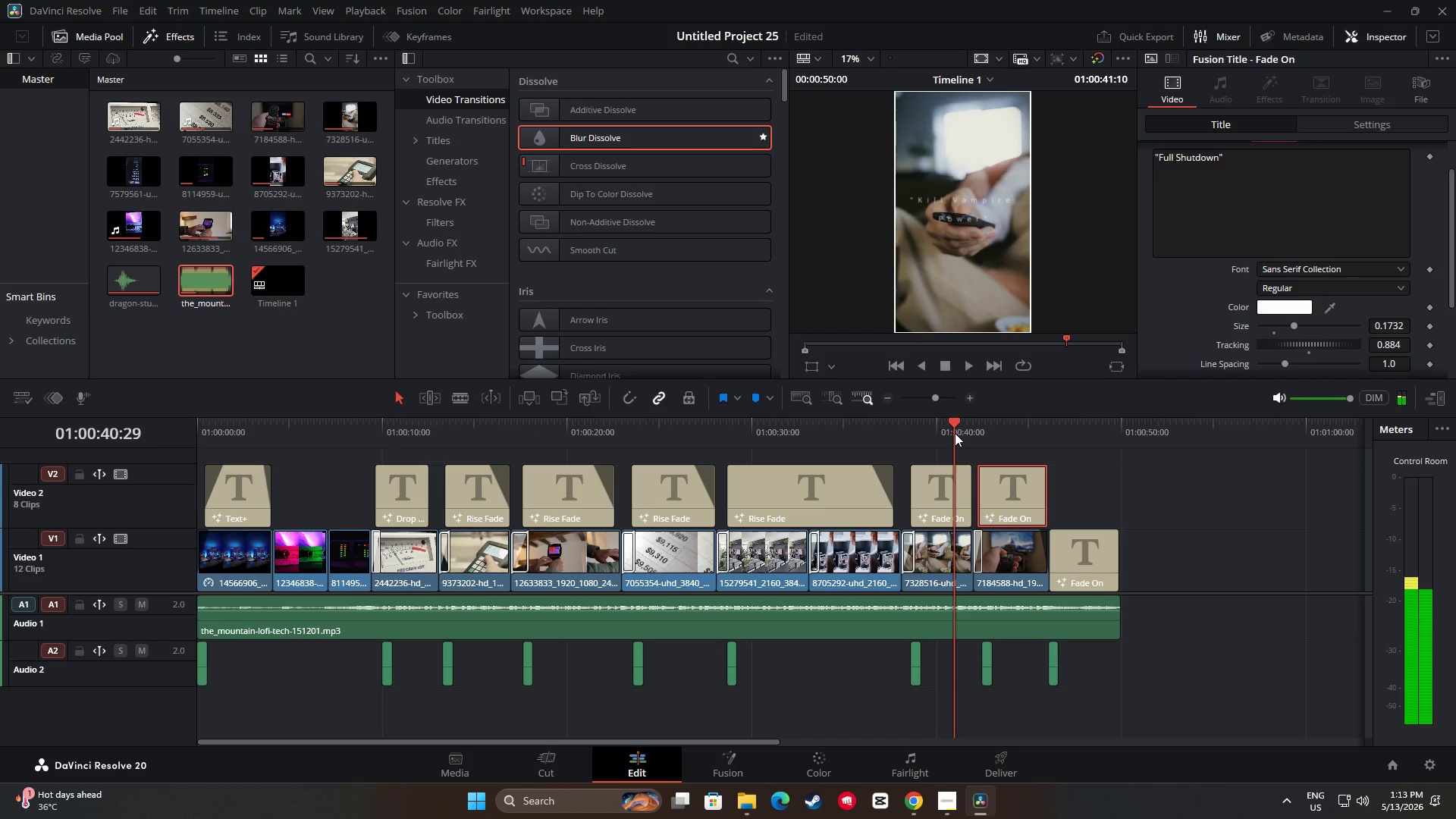 
key(Space)
 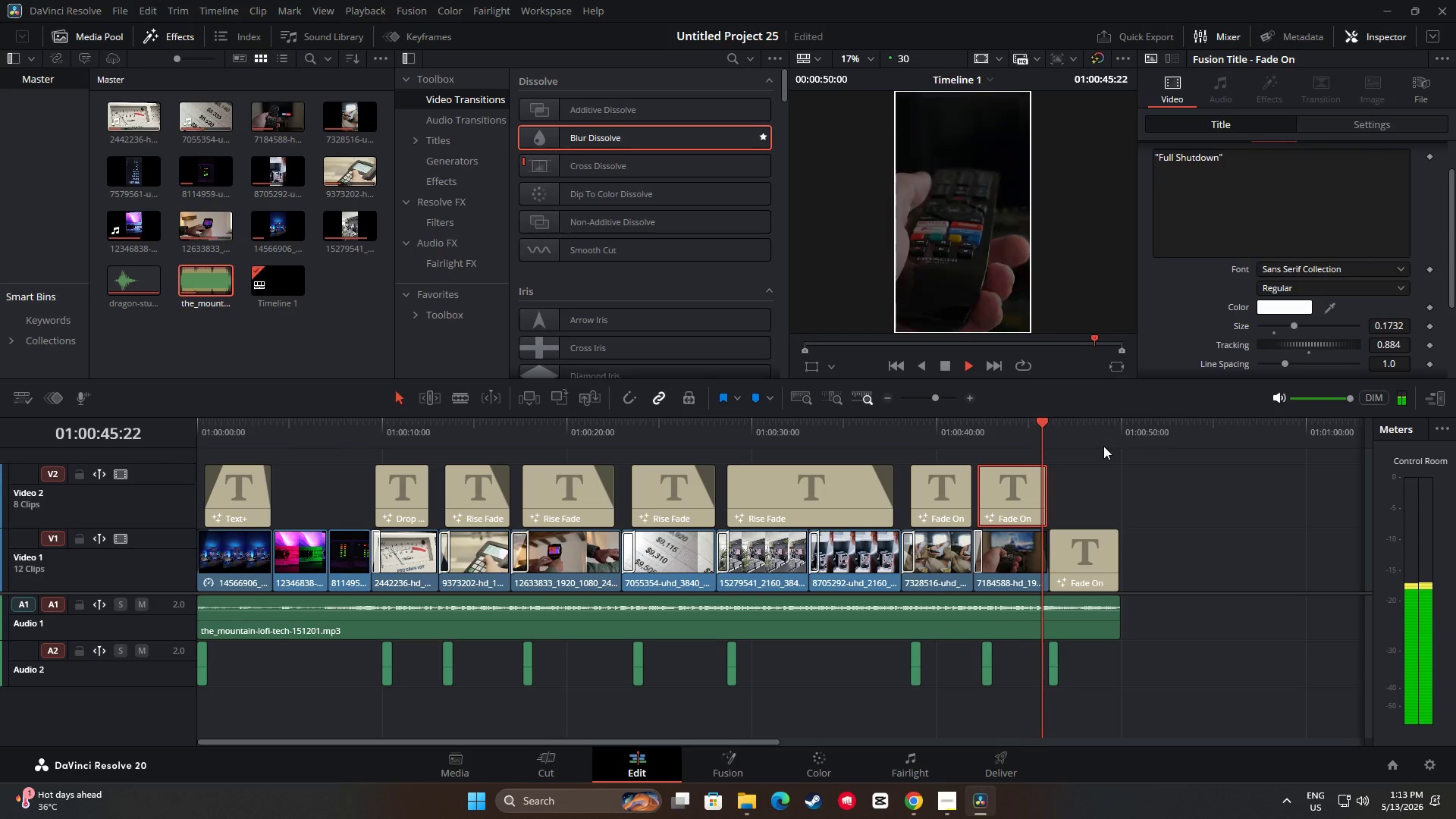 
wait(10.03)
 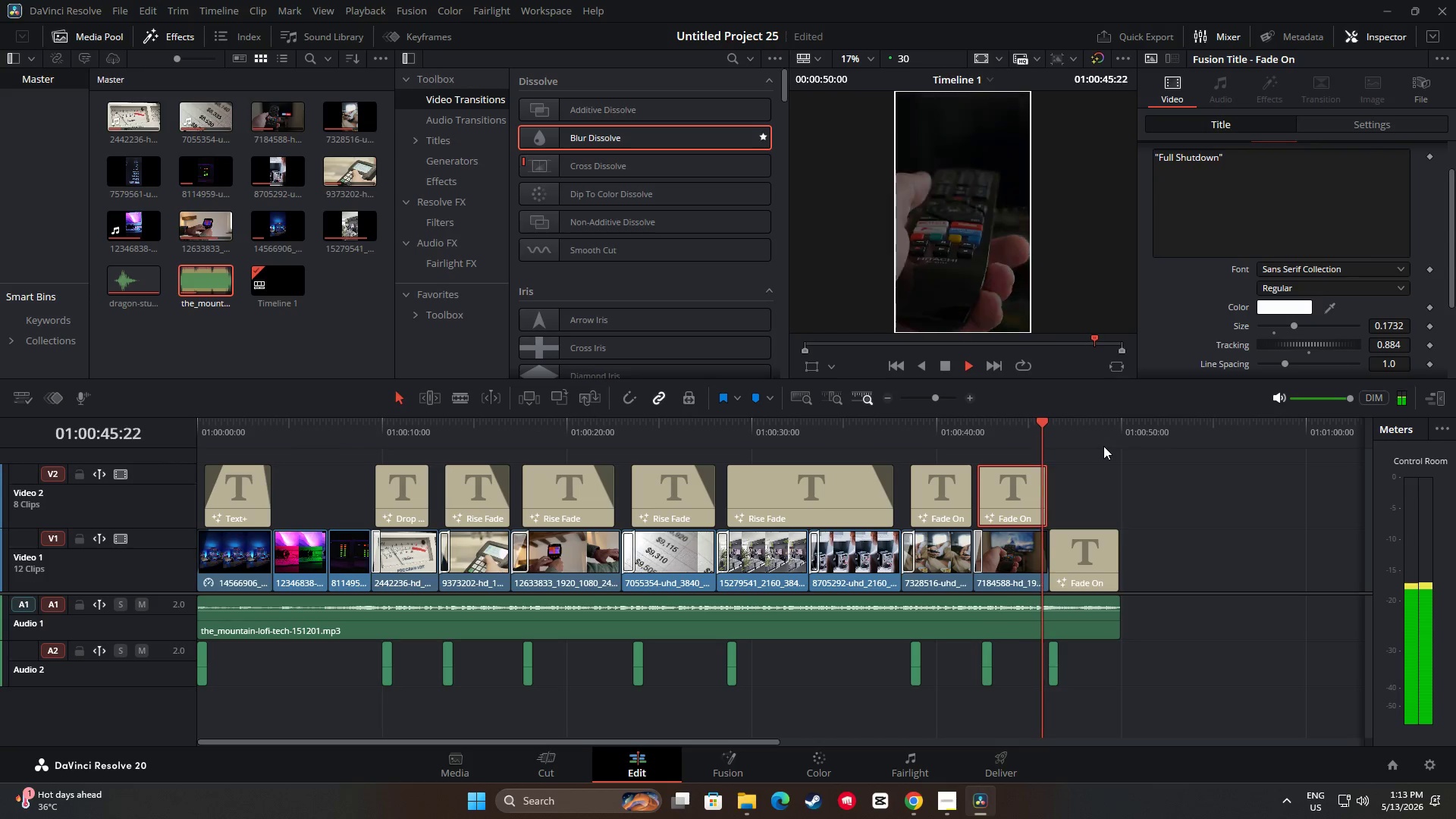 
left_click_drag(start_coordinate=[1116, 421], to_coordinate=[93, 495])
 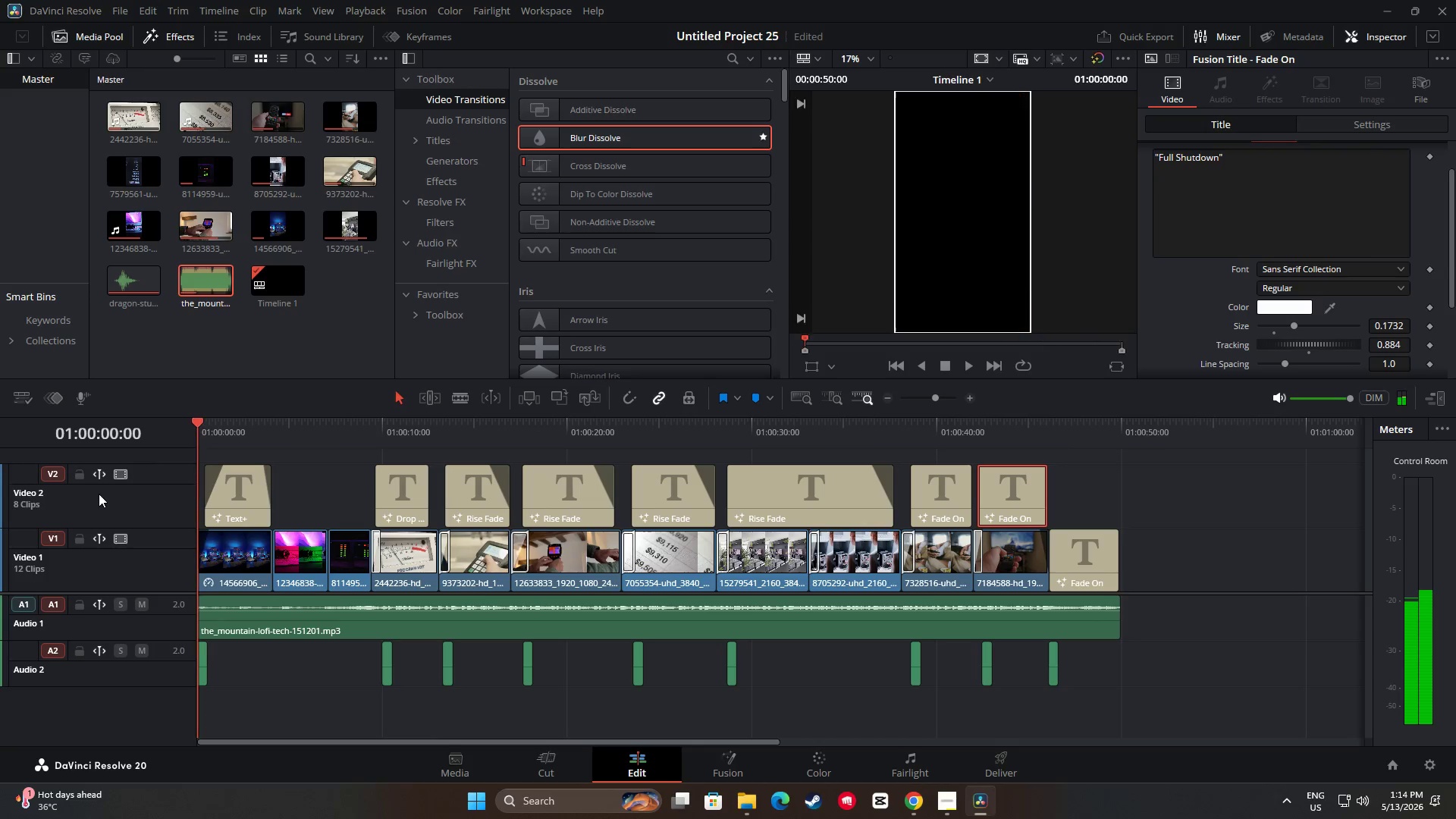 
key(Space)
 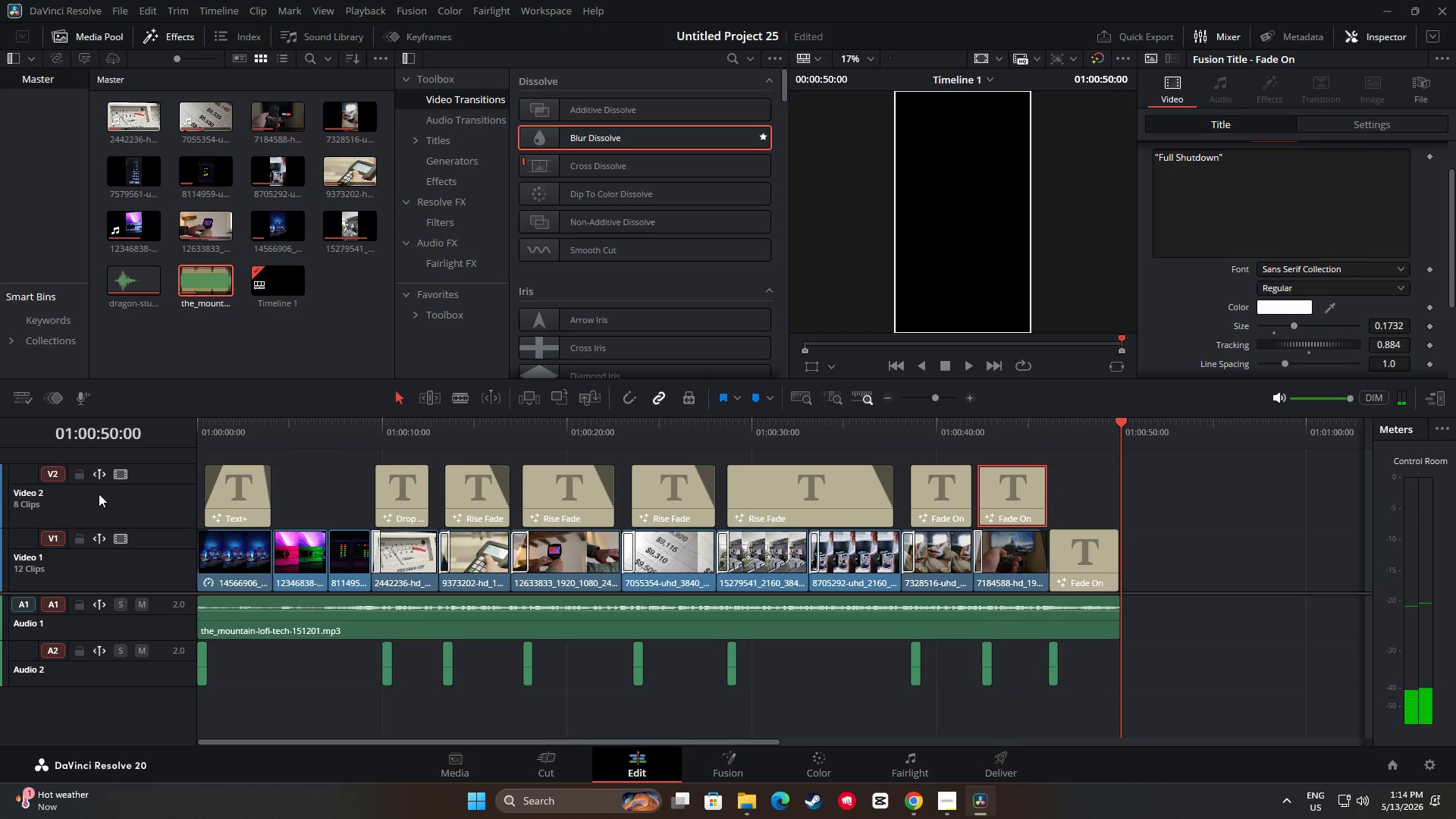 
wait(56.56)
 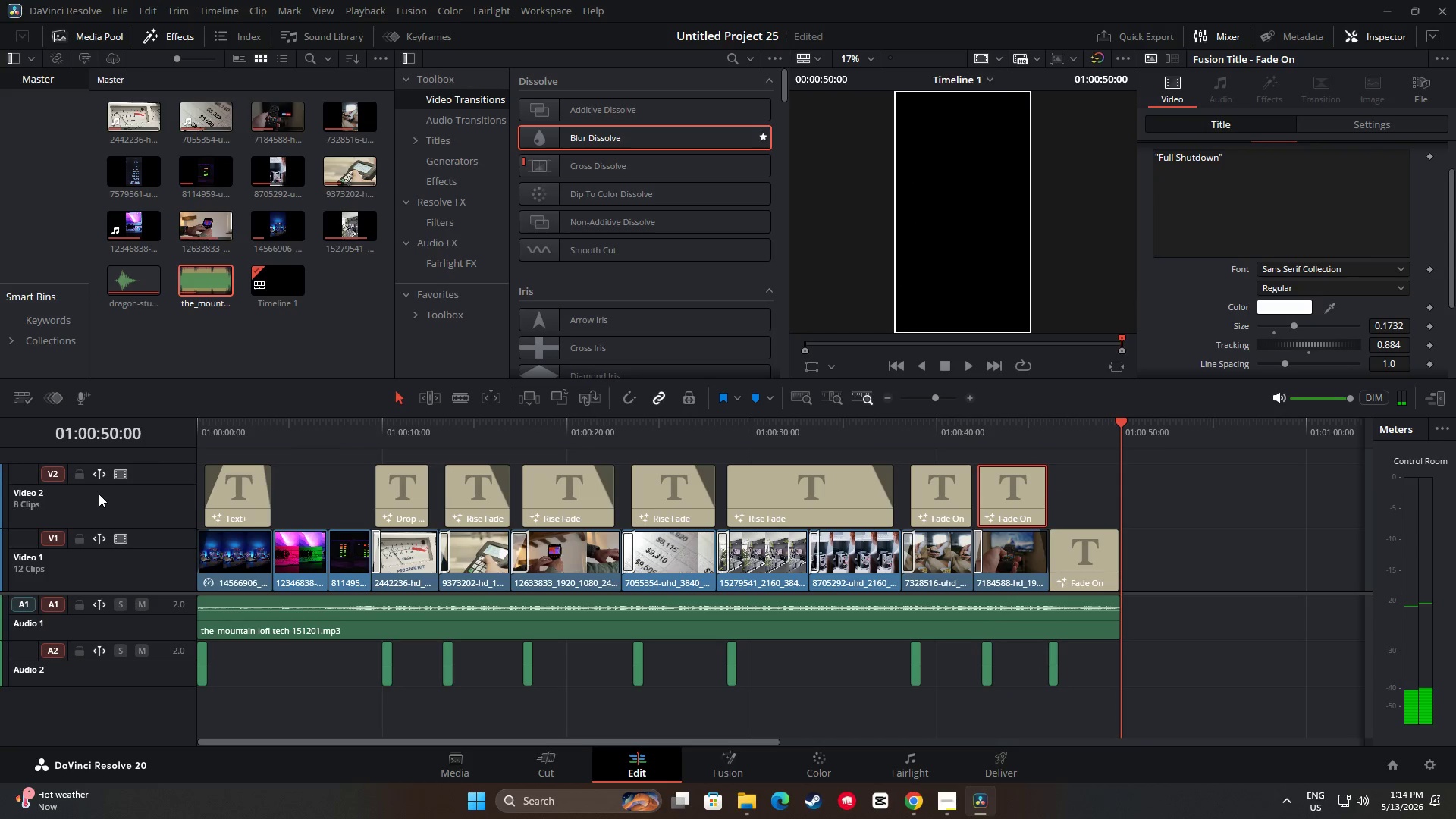 
left_click([178, 39])
 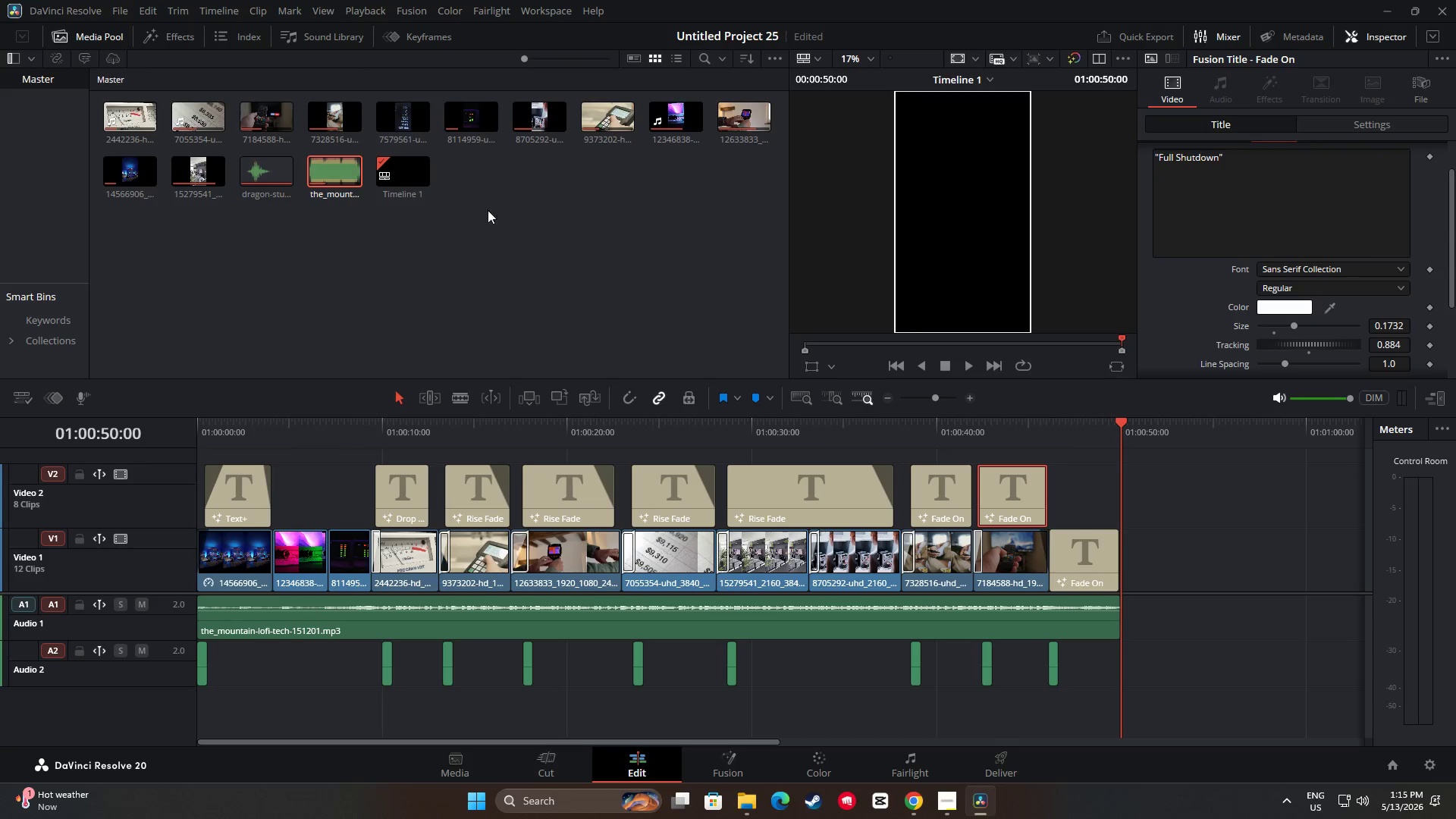 
left_click_drag(start_coordinate=[640, 253], to_coordinate=[642, 257])
 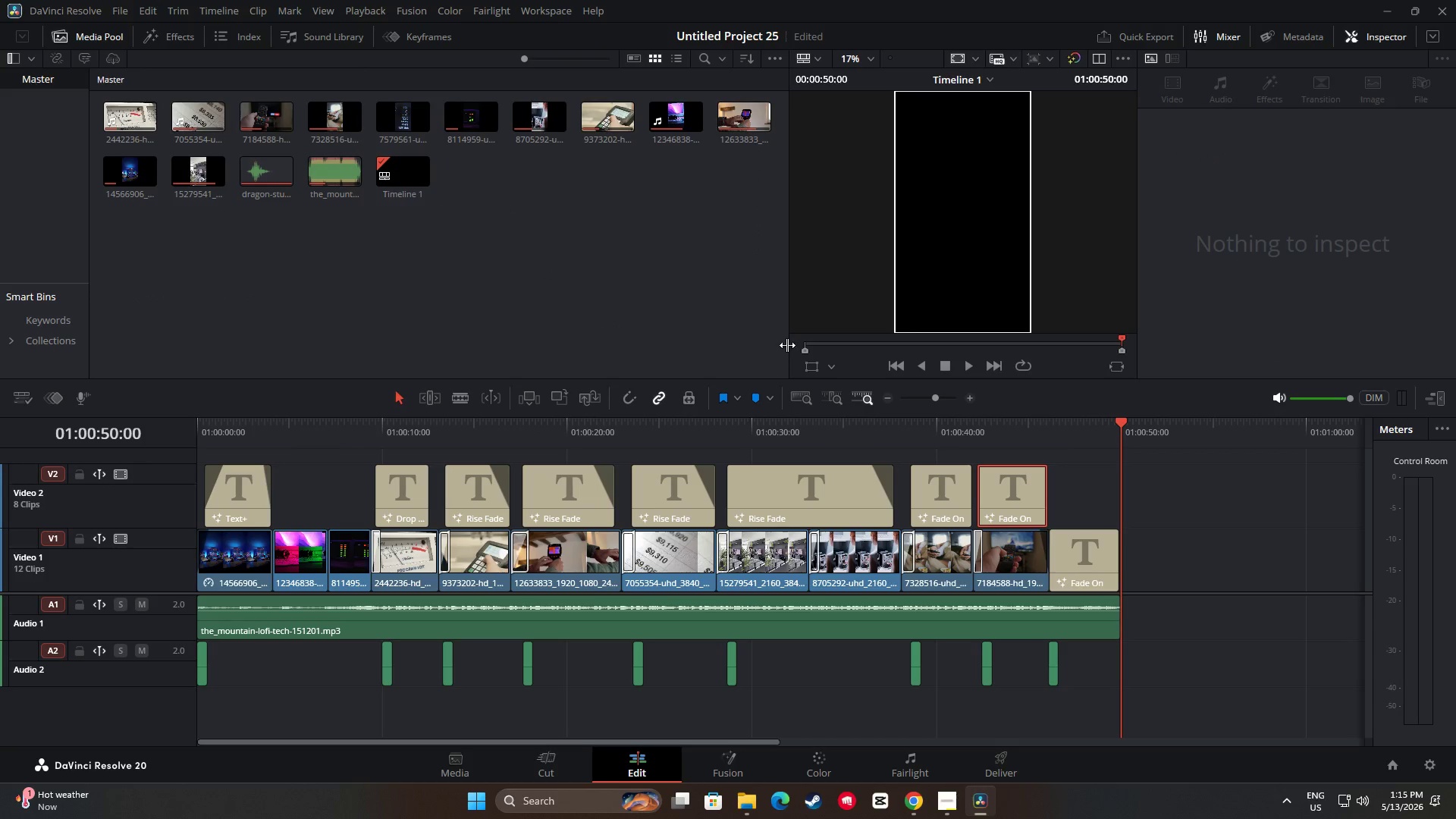 
left_click_drag(start_coordinate=[787, 345], to_coordinate=[673, 340])
 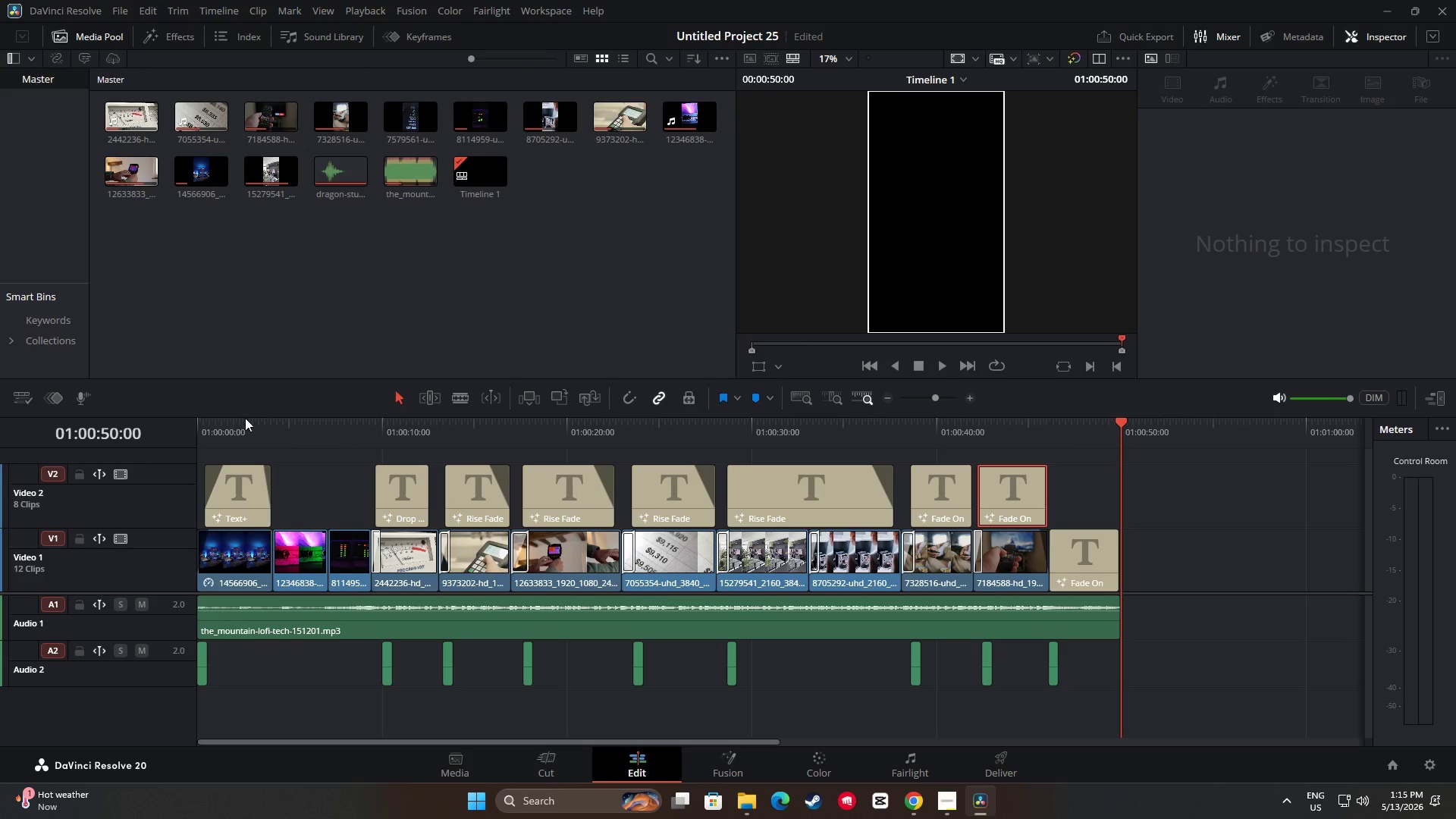 
double_click([249, 422])
 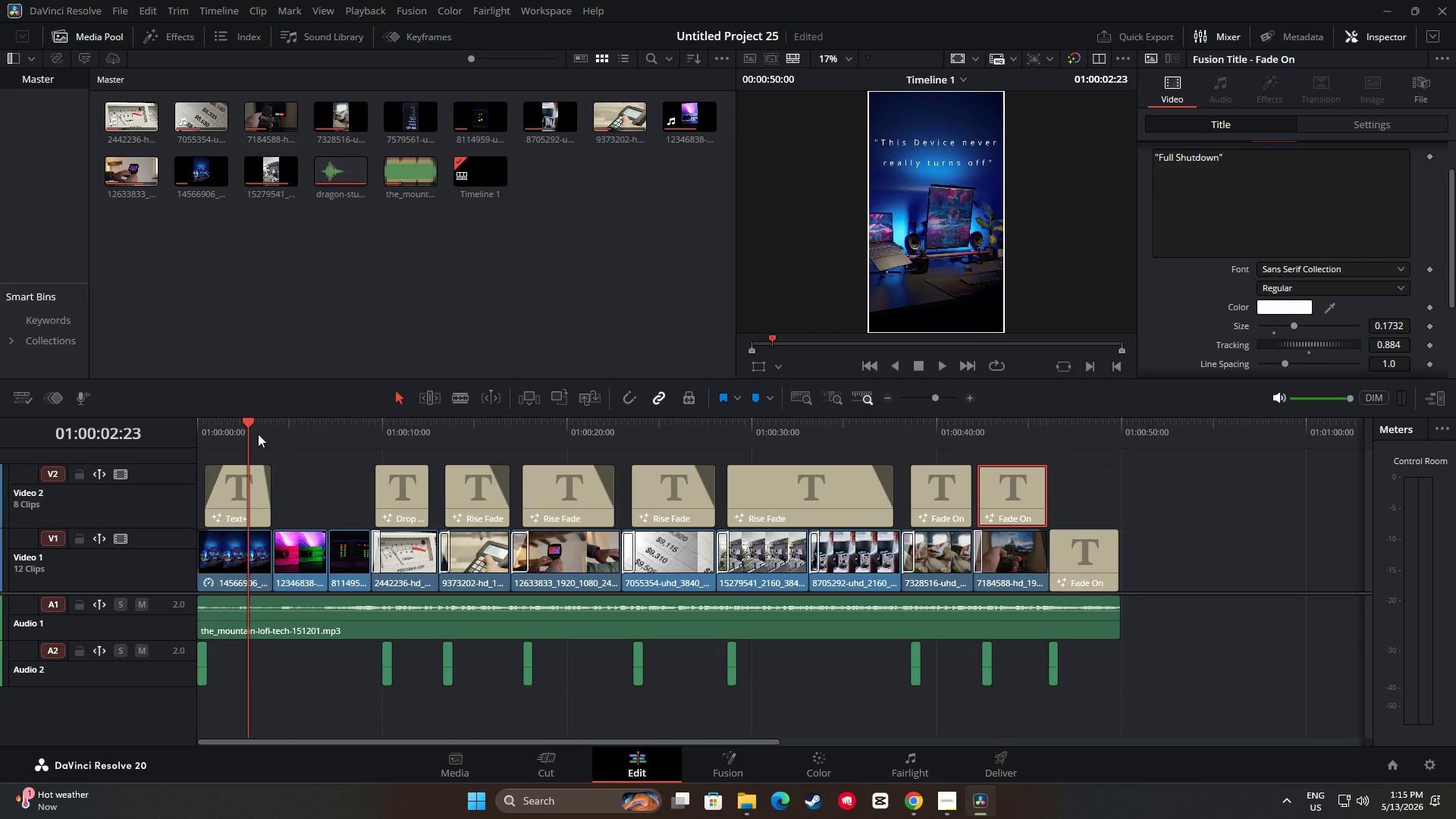 
left_click_drag(start_coordinate=[242, 428], to_coordinate=[232, 428])
 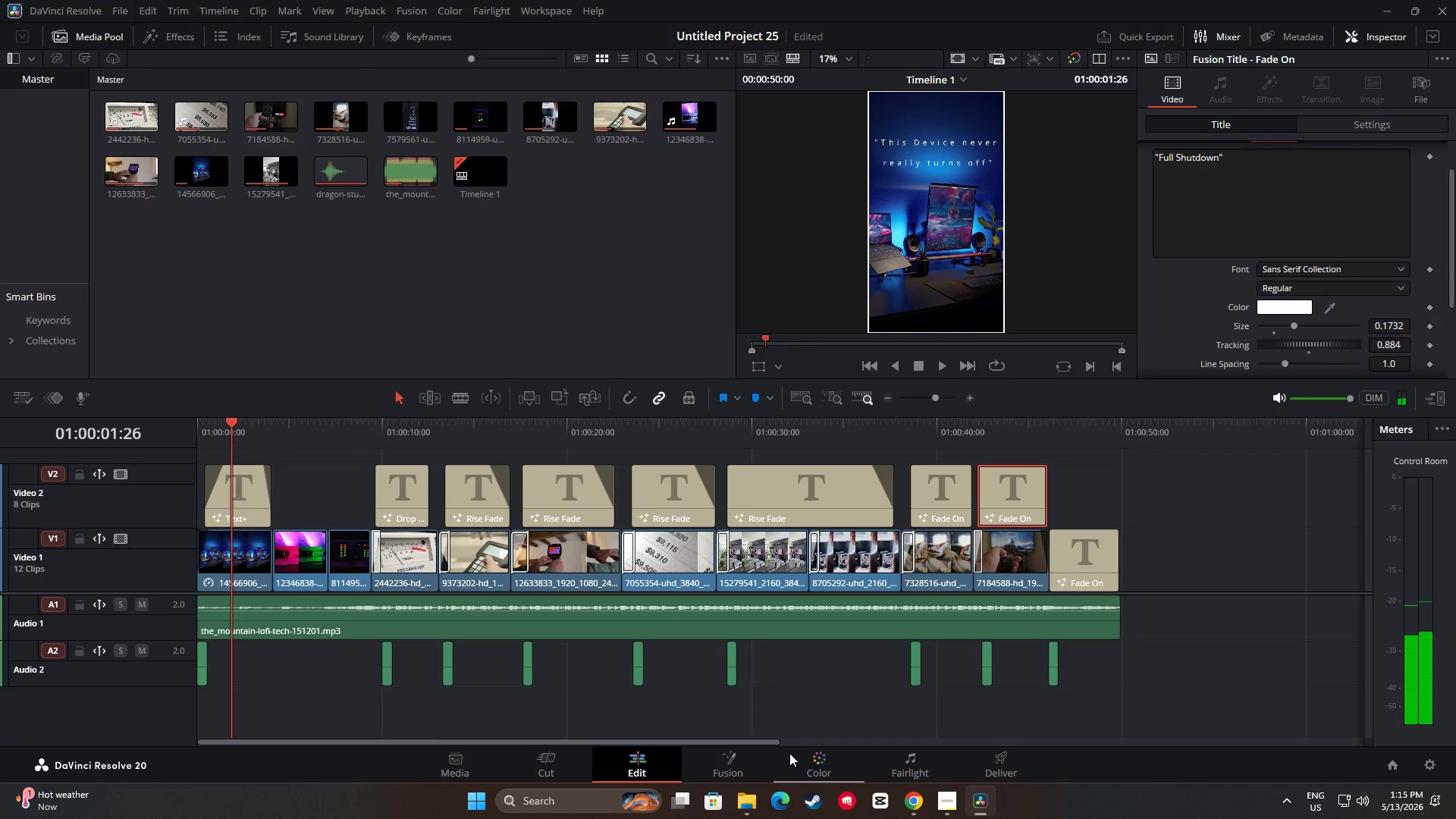 
left_click([823, 765])
 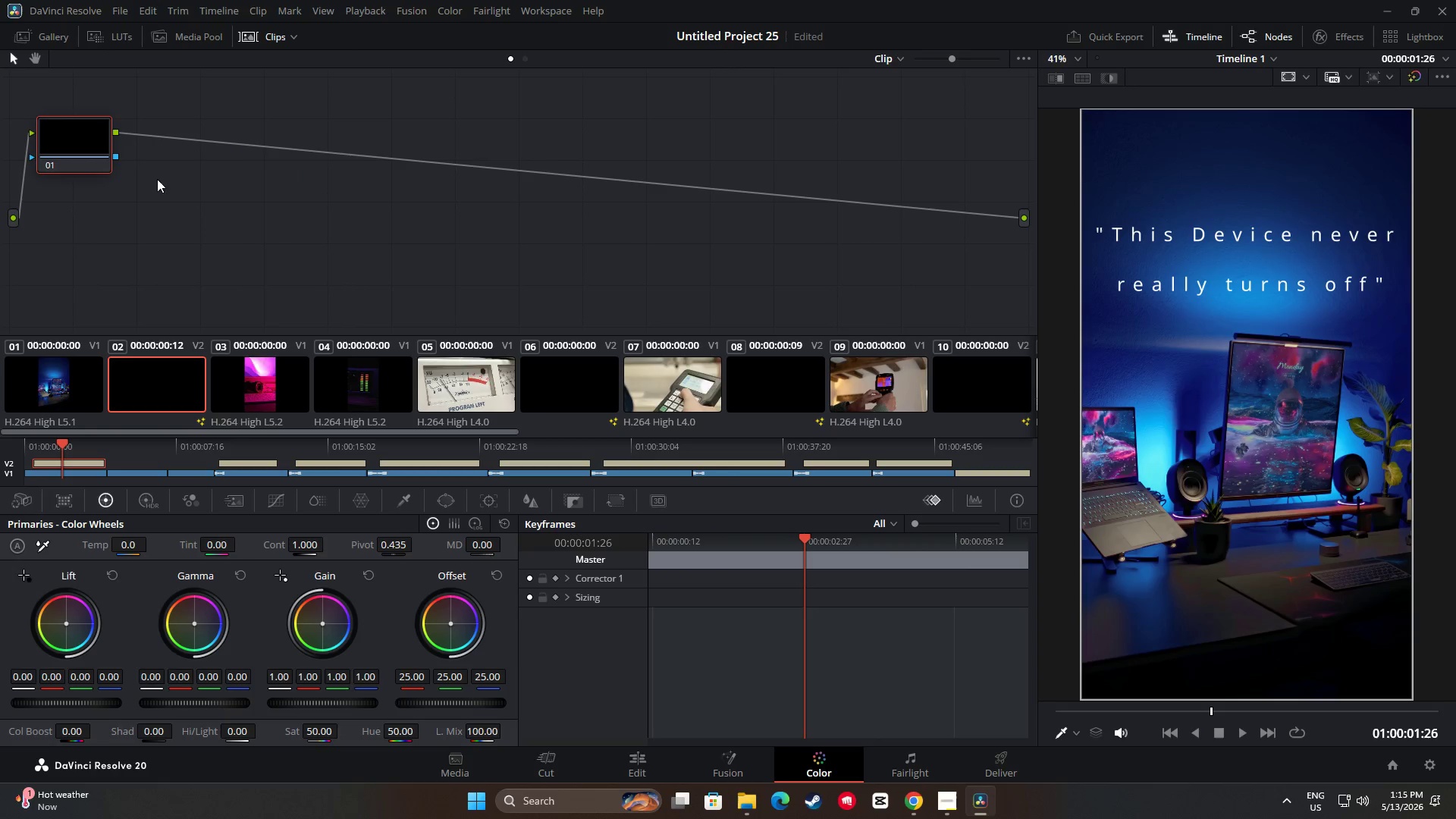 
left_click([168, 162])
 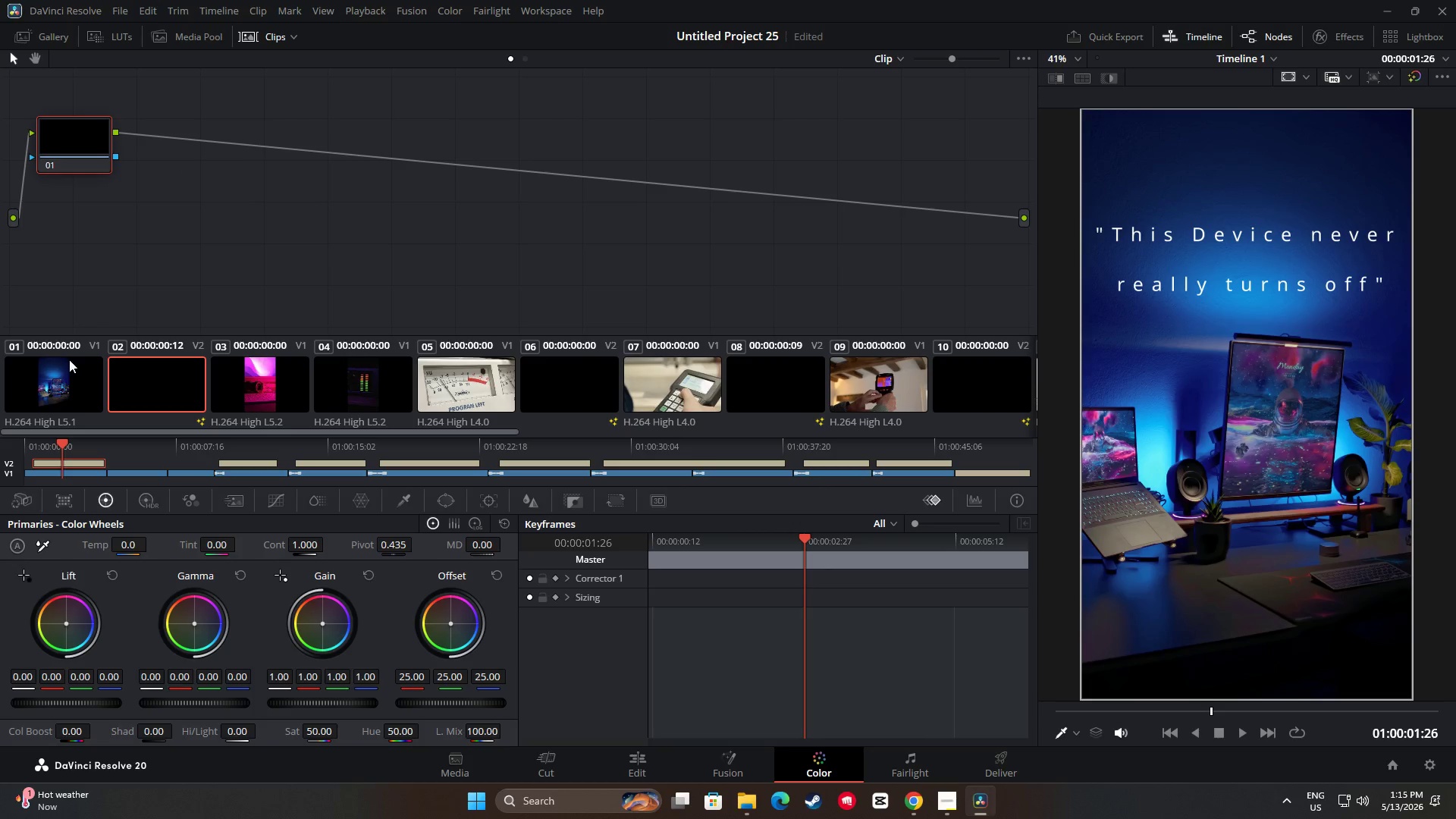 
left_click_drag(start_coordinate=[60, 440], to_coordinate=[52, 447])
 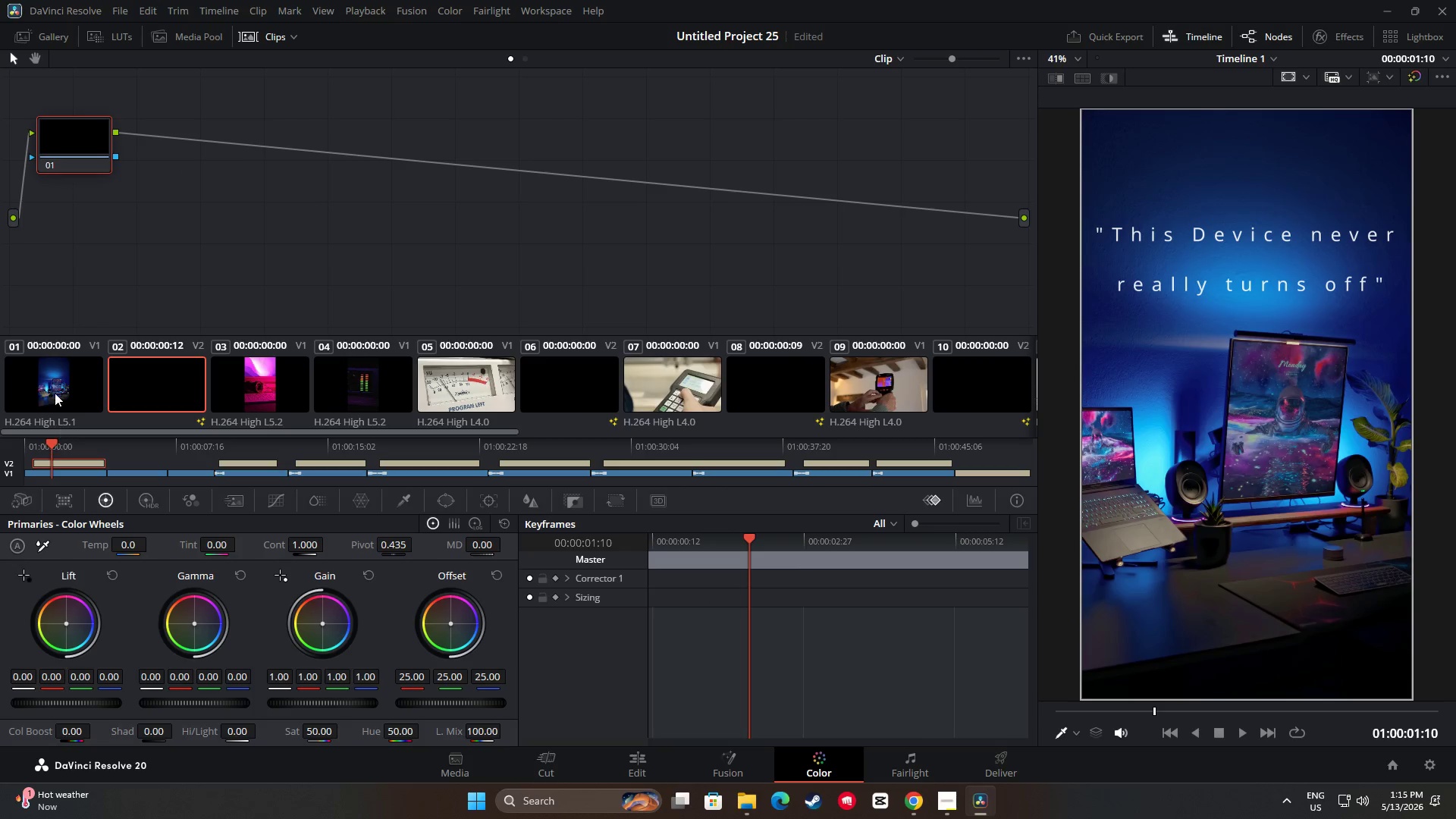 
left_click([55, 391])
 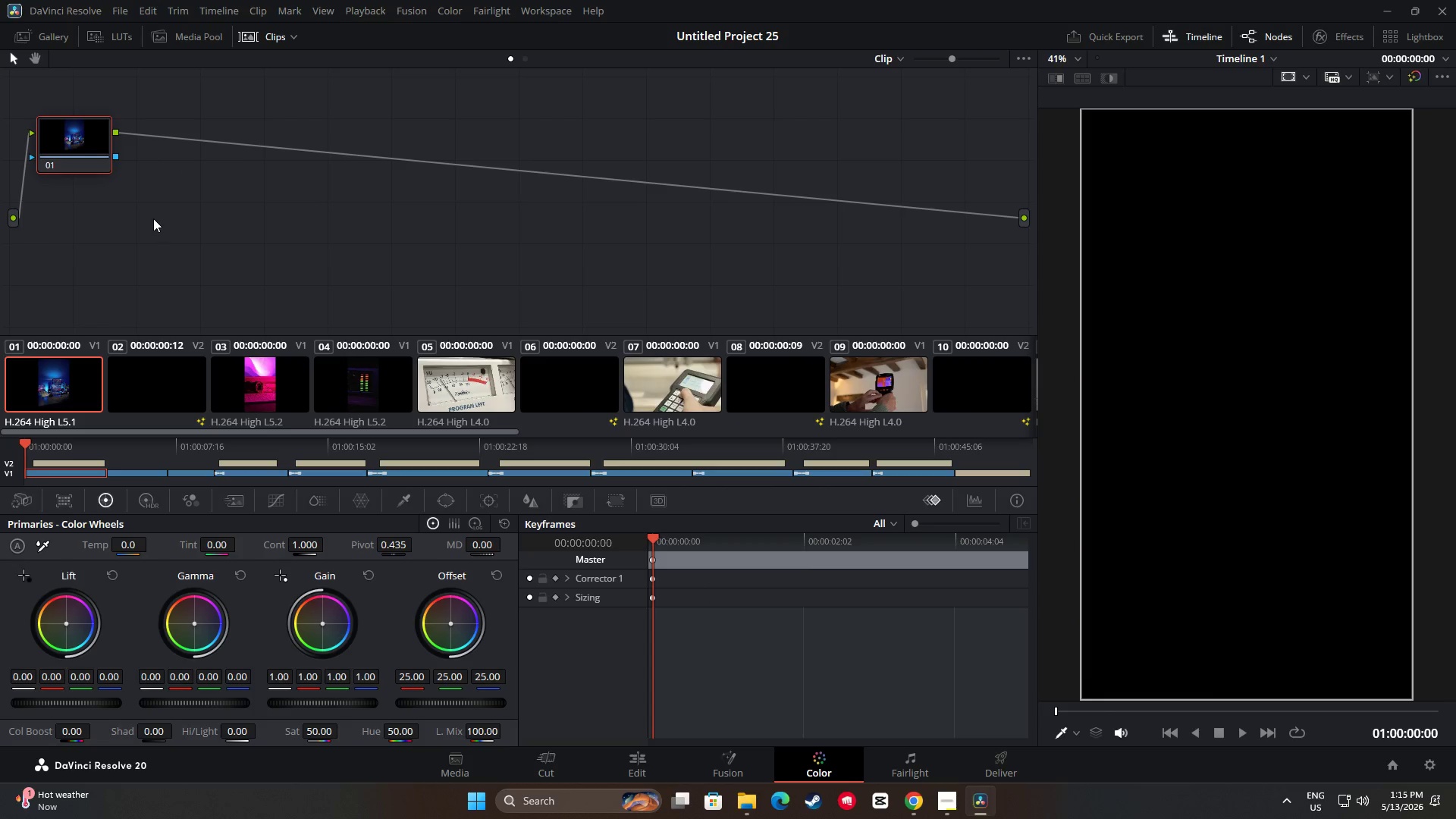 
left_click_drag(start_coordinate=[26, 438], to_coordinate=[58, 438])
 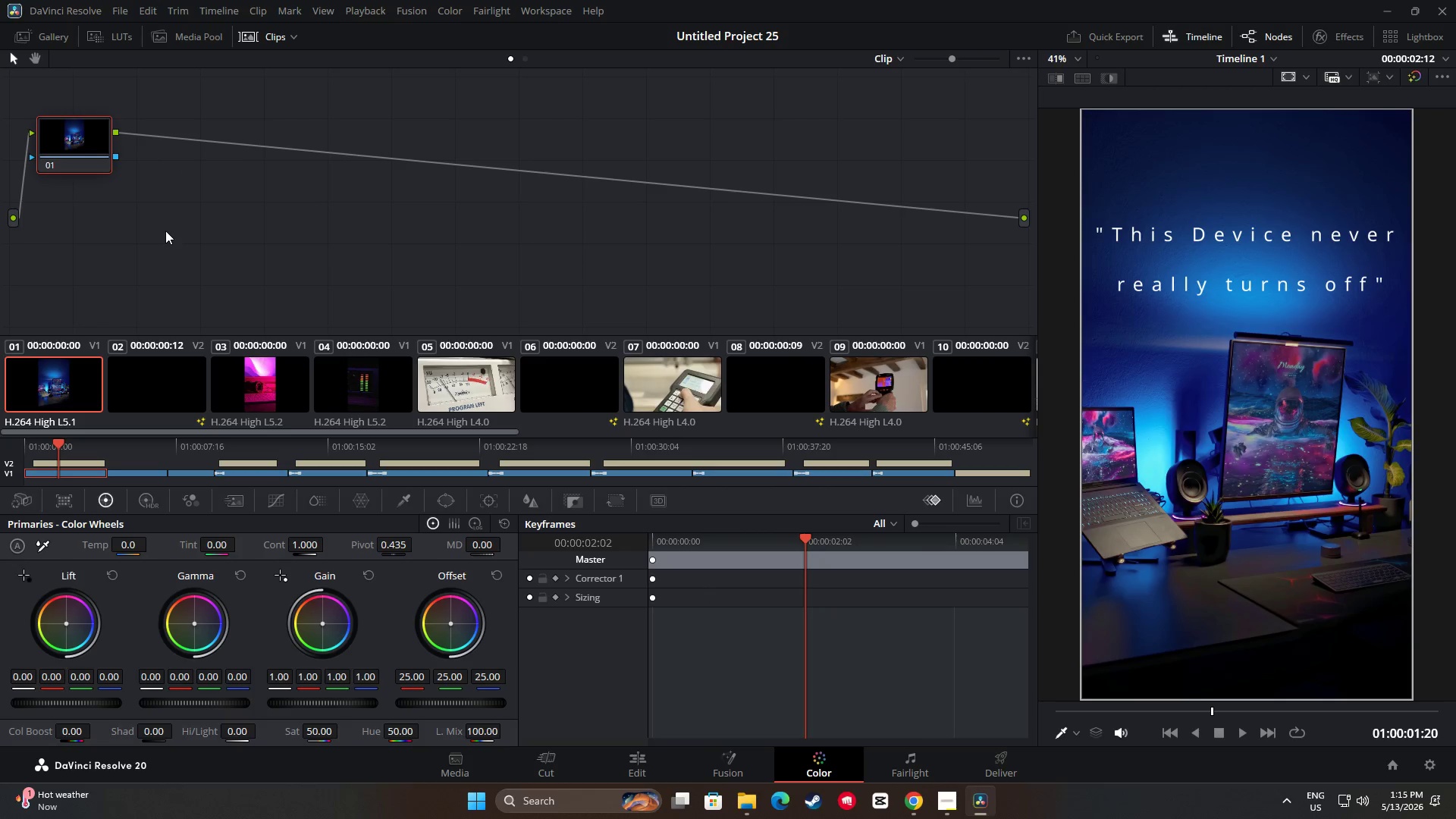 
left_click([194, 198])
 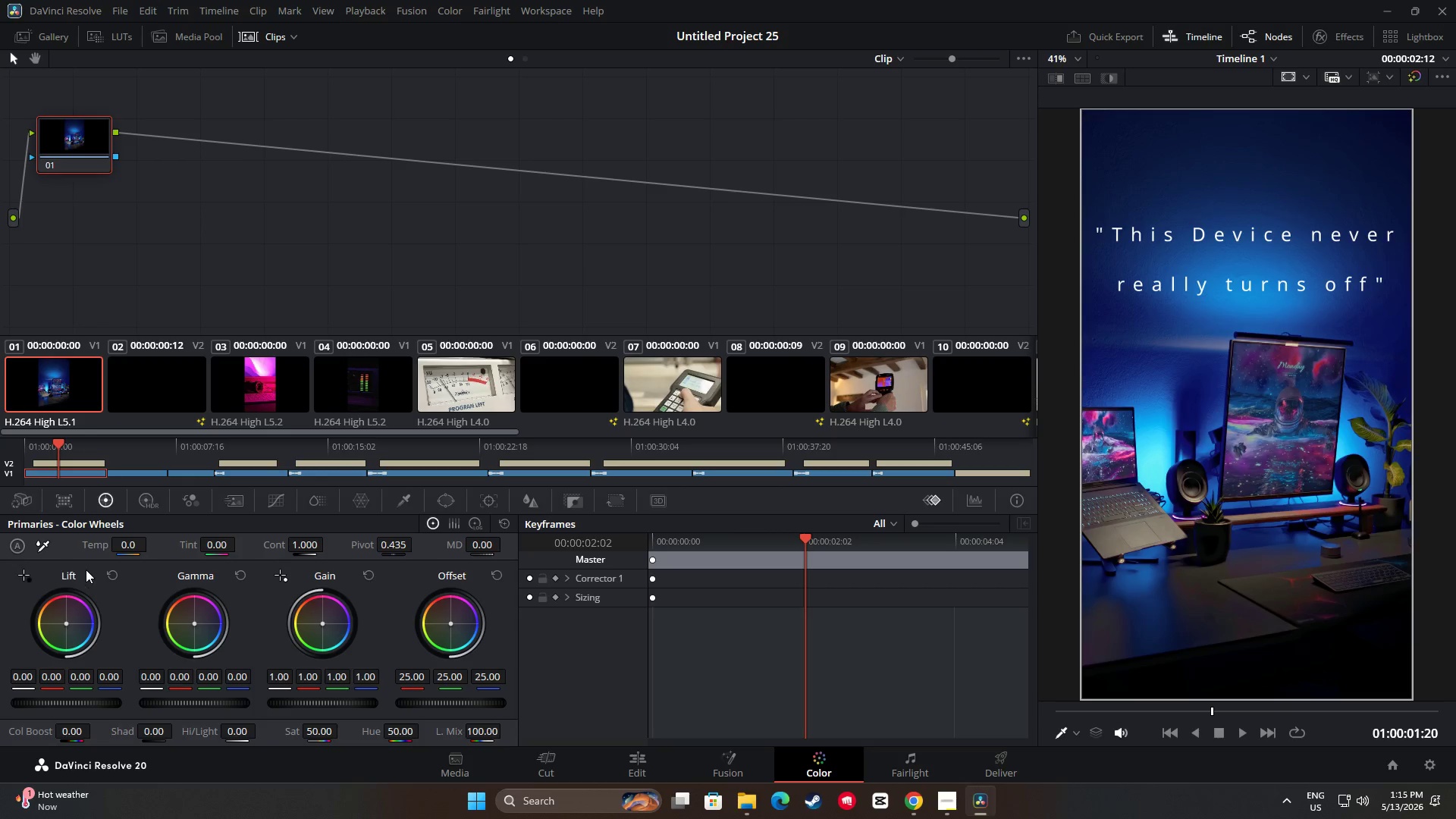 
wait(5.23)
 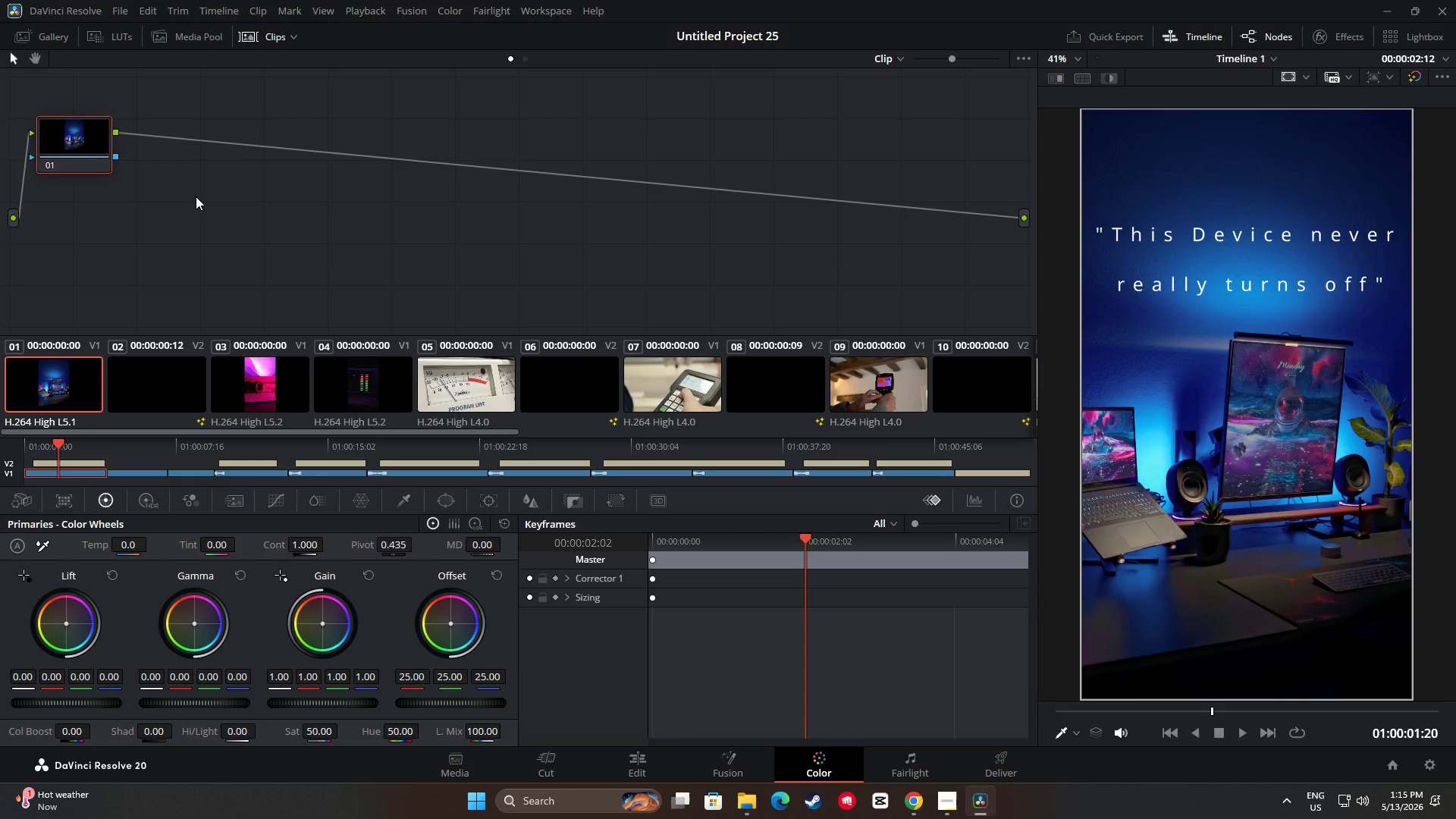 
left_click_drag(start_coordinate=[76, 704], to_coordinate=[548, 395])
 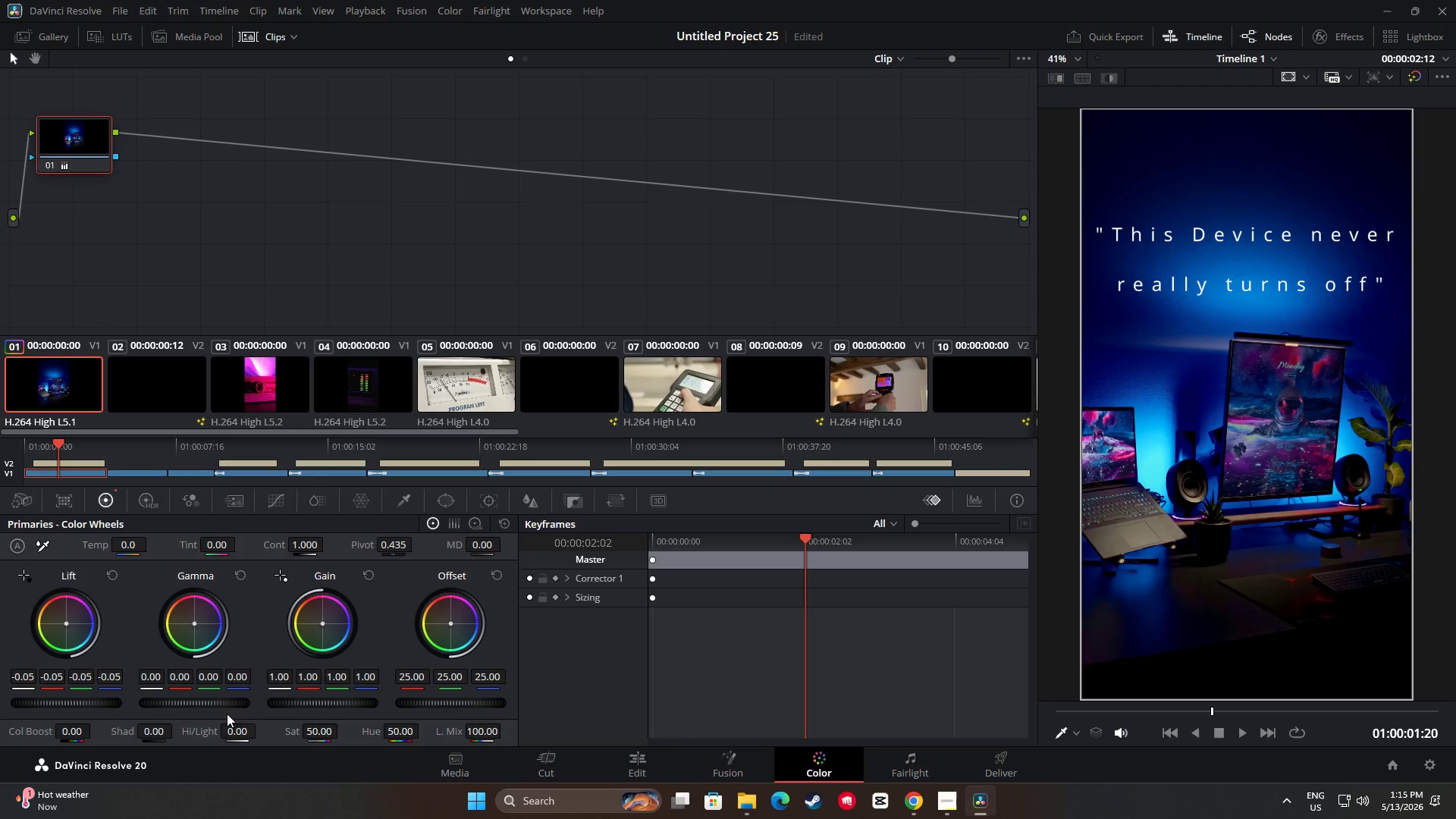 
left_click_drag(start_coordinate=[195, 703], to_coordinate=[463, 711])
 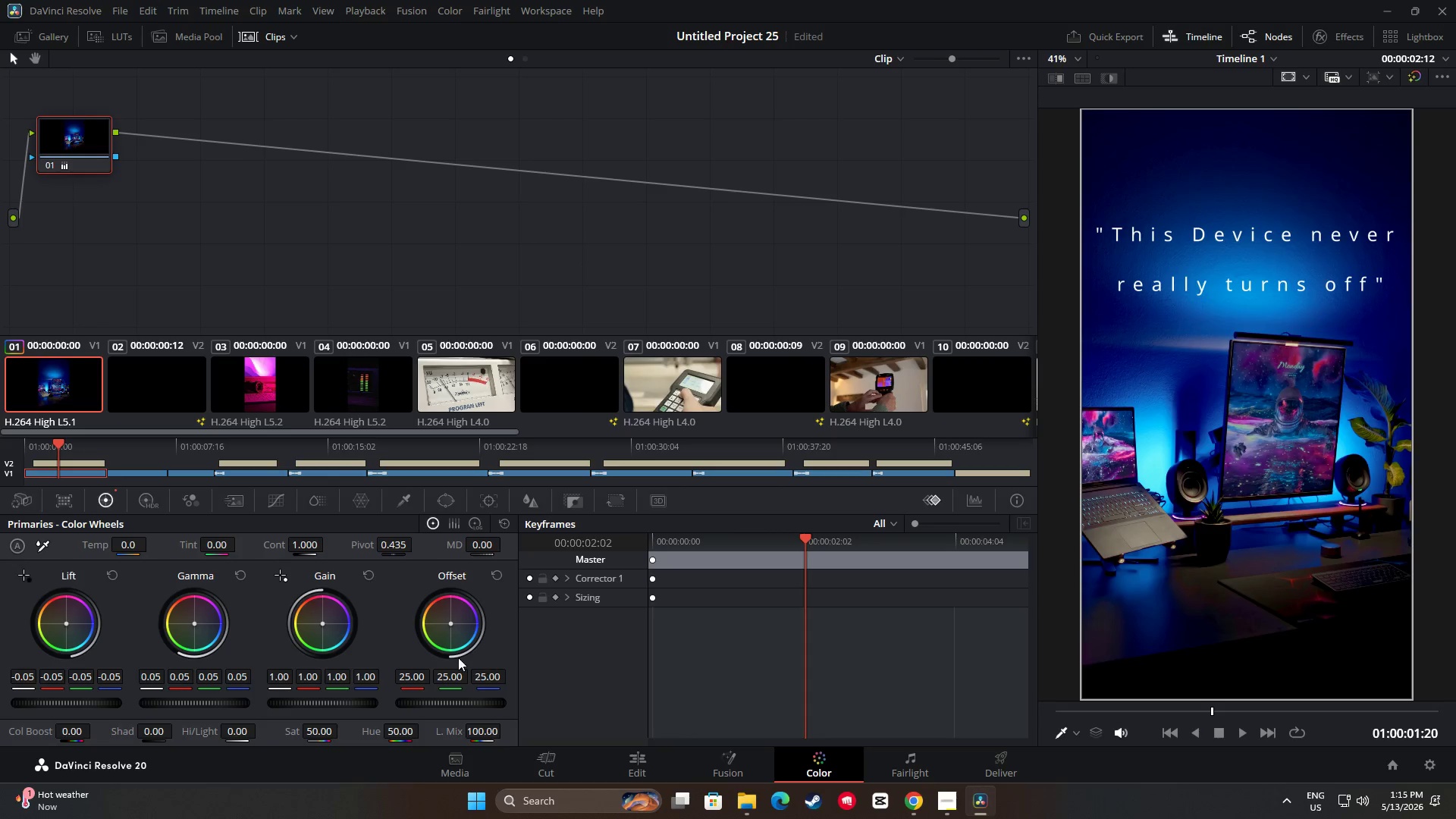 
left_click_drag(start_coordinate=[317, 705], to_coordinate=[482, 707])
 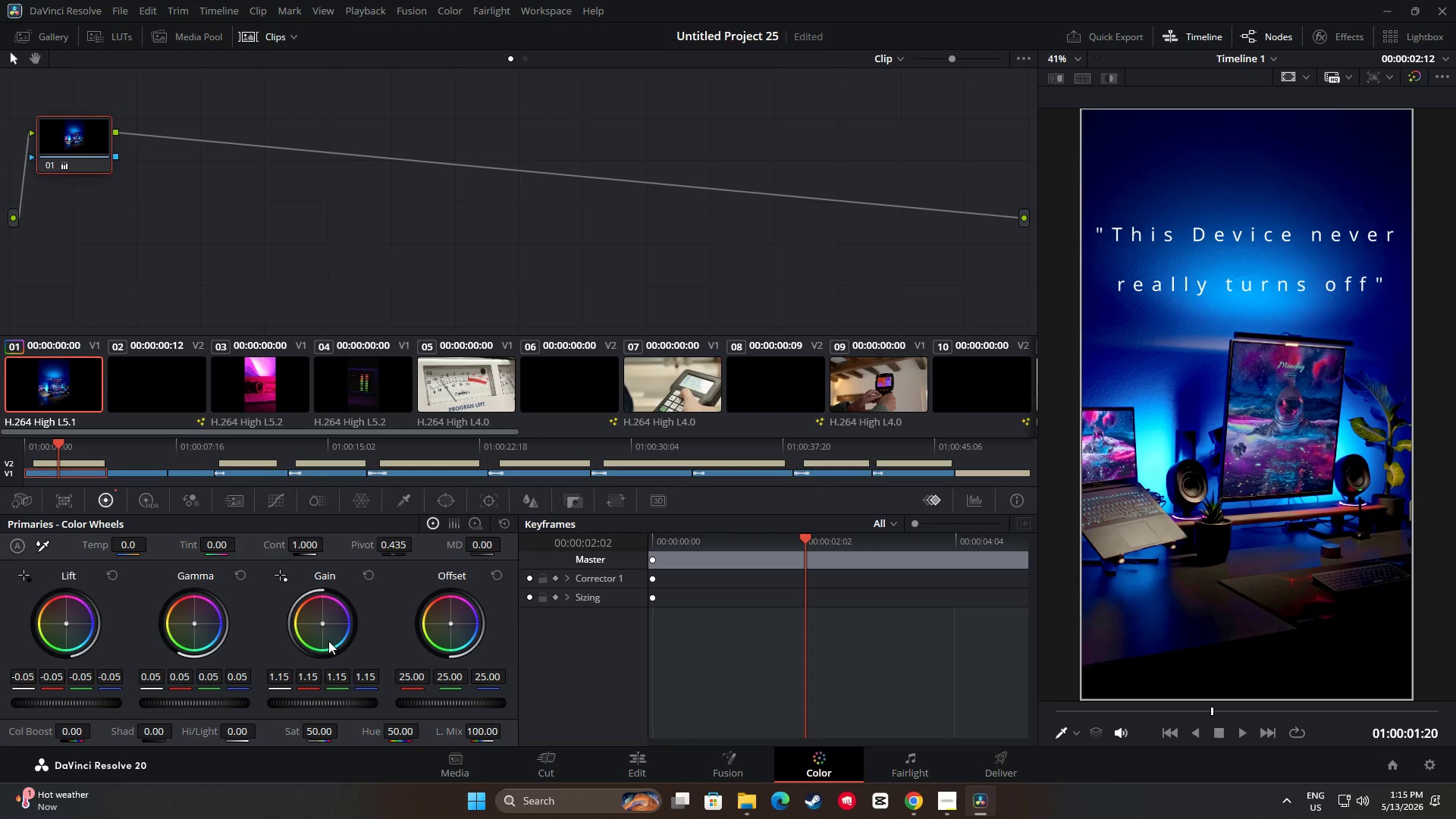 
wait(8.98)
 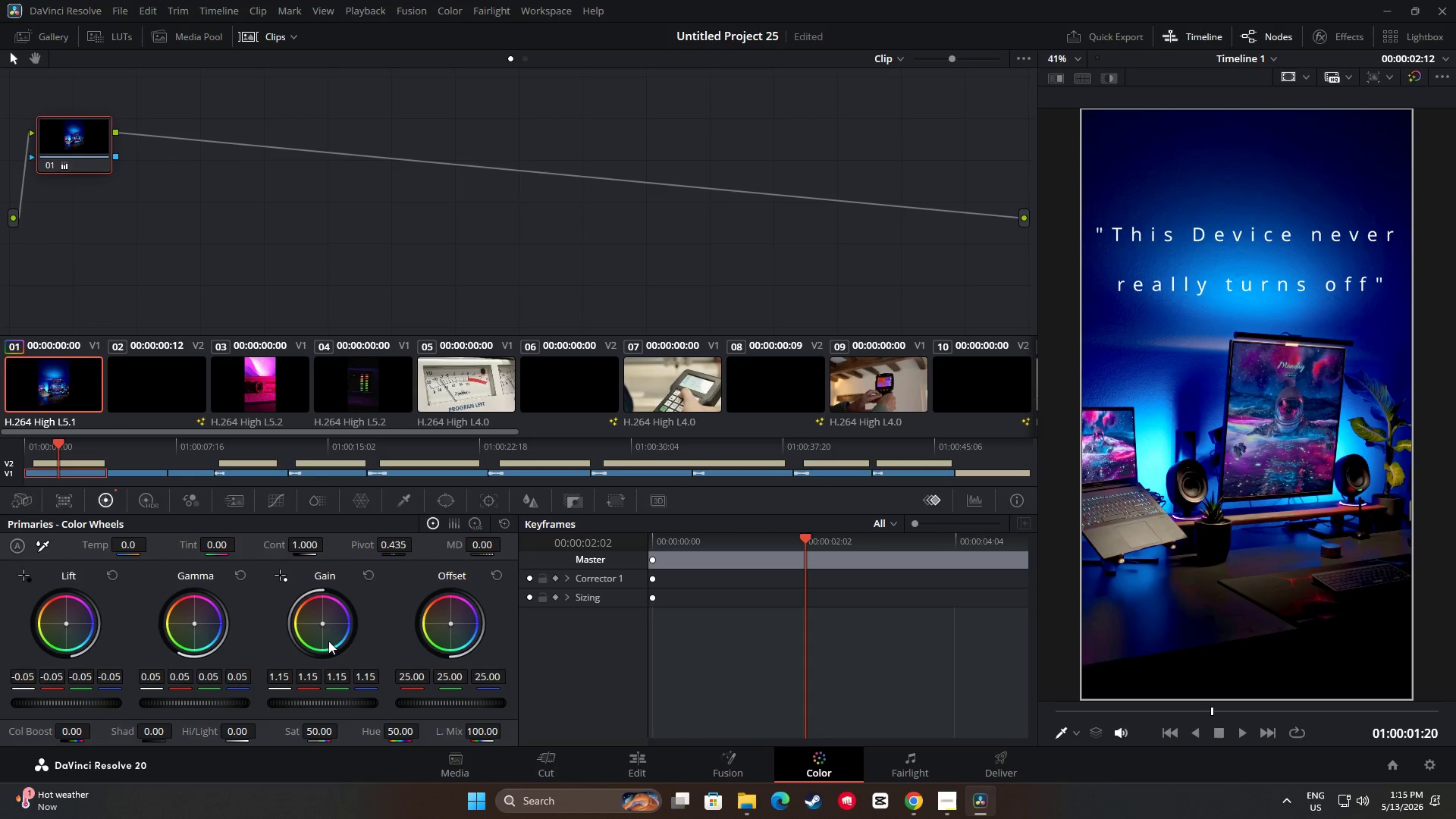 
left_click([433, 522])
 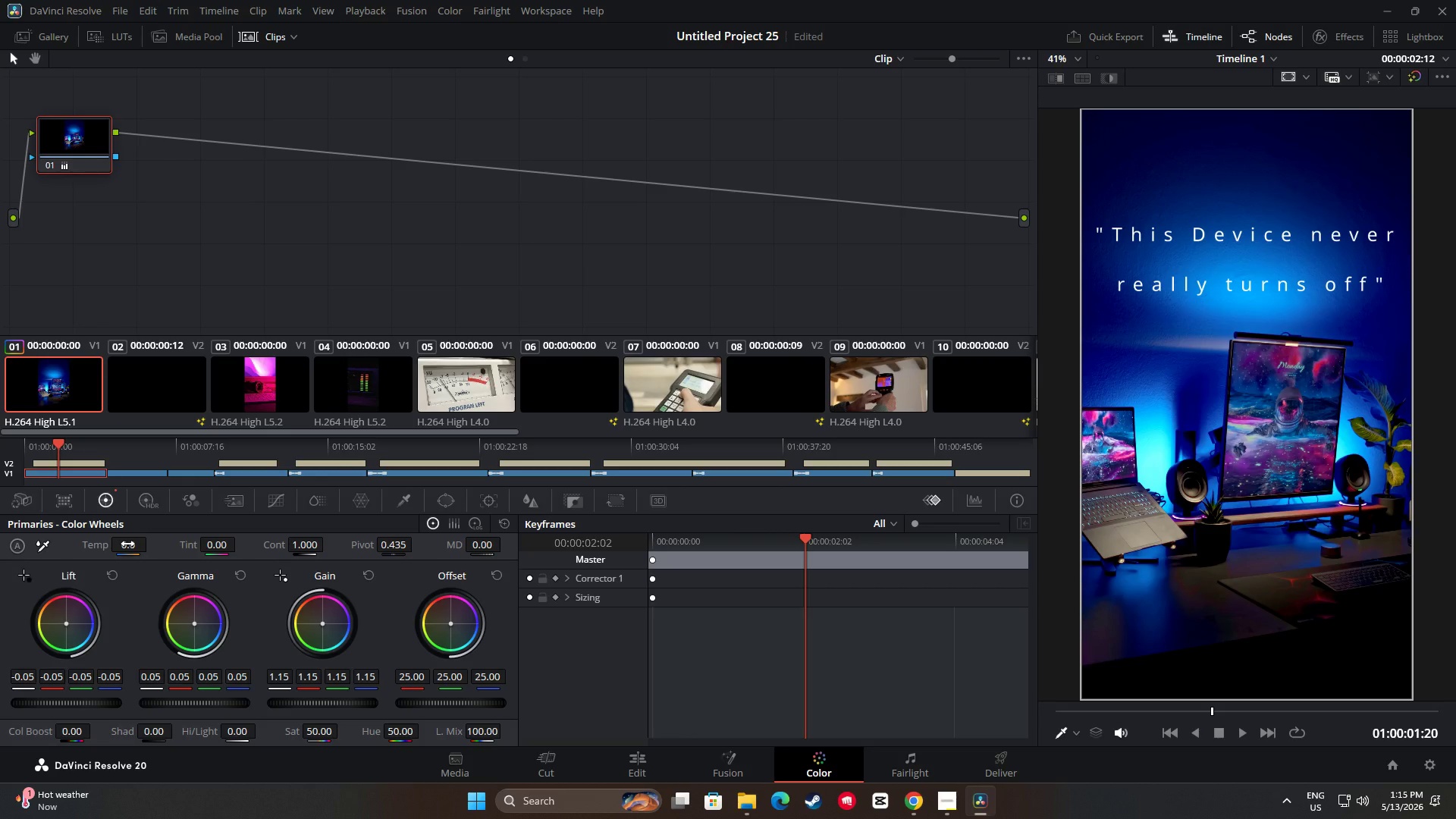 
left_click_drag(start_coordinate=[127, 544], to_coordinate=[117, 542])
 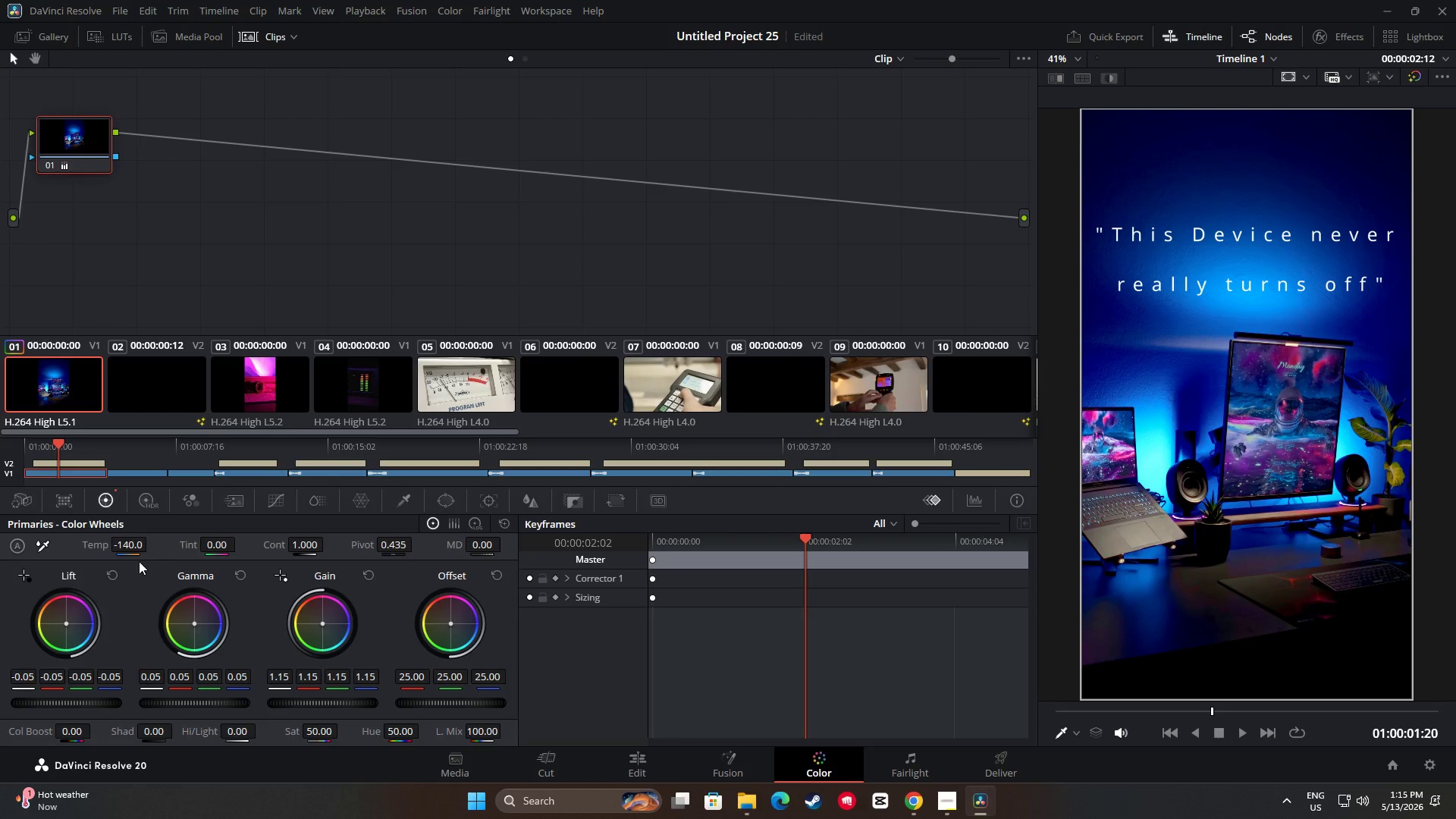 
key(Control+ControlLeft)
 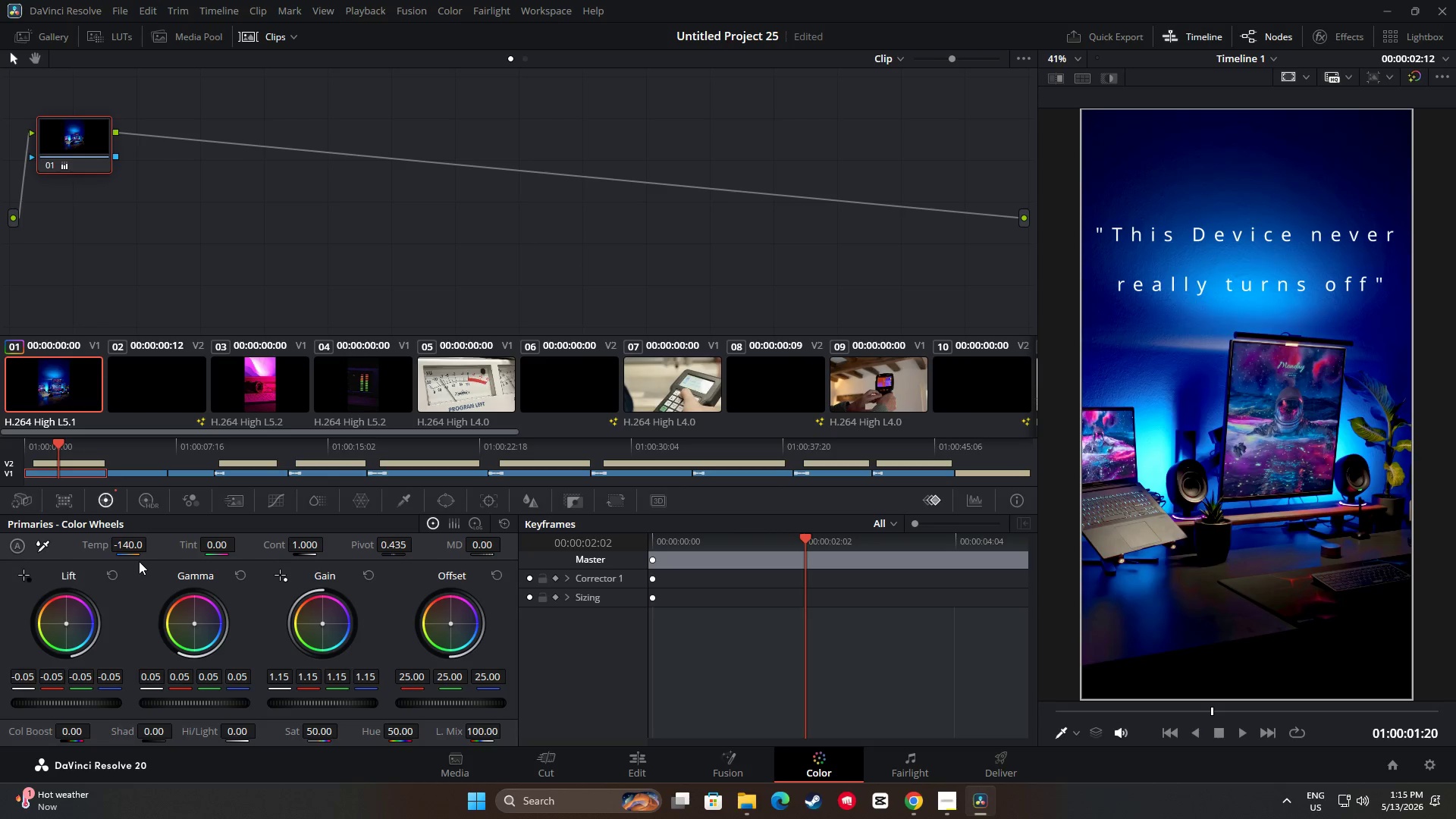 
key(Control+Z)
 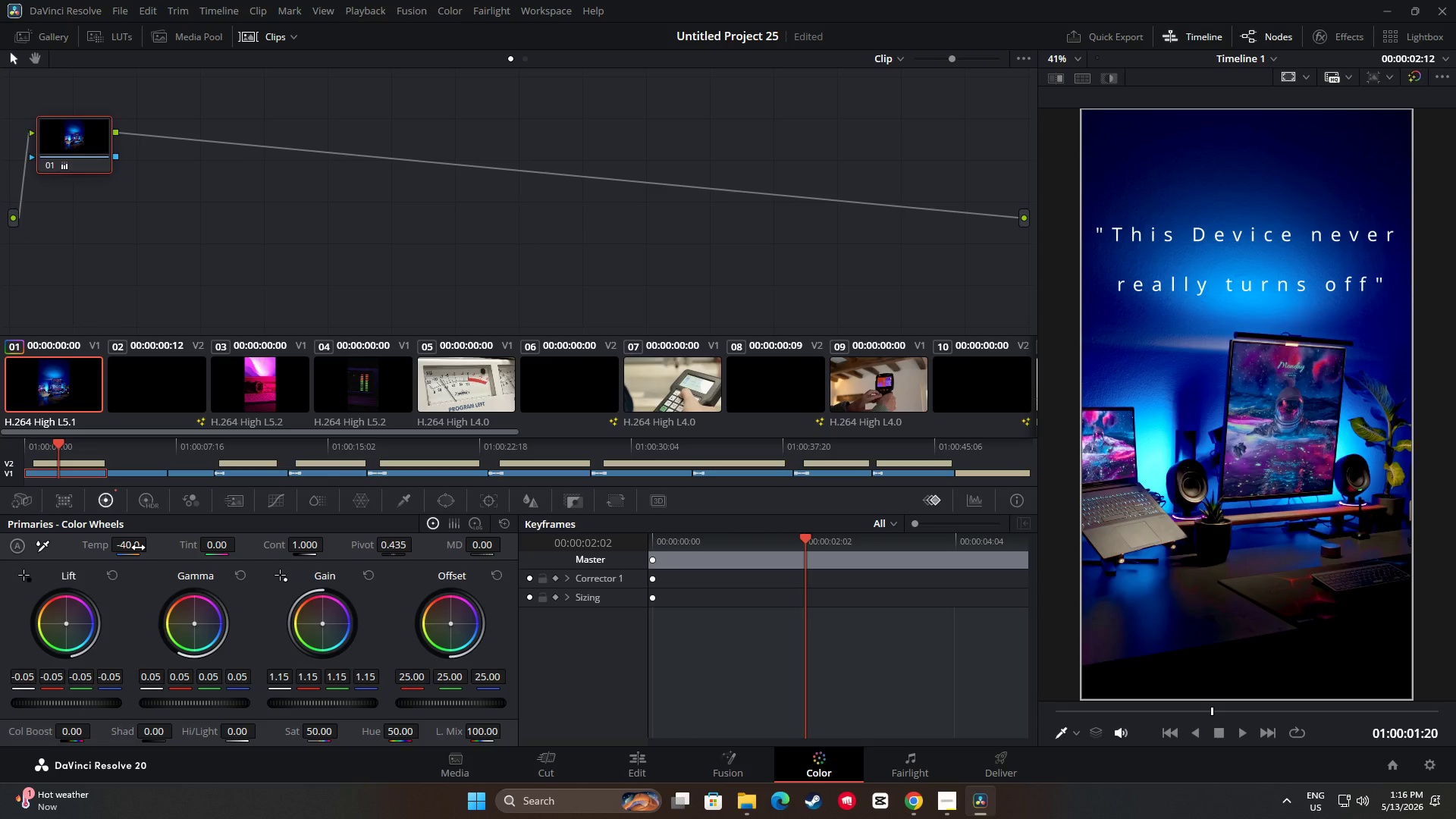 
wait(8.44)
 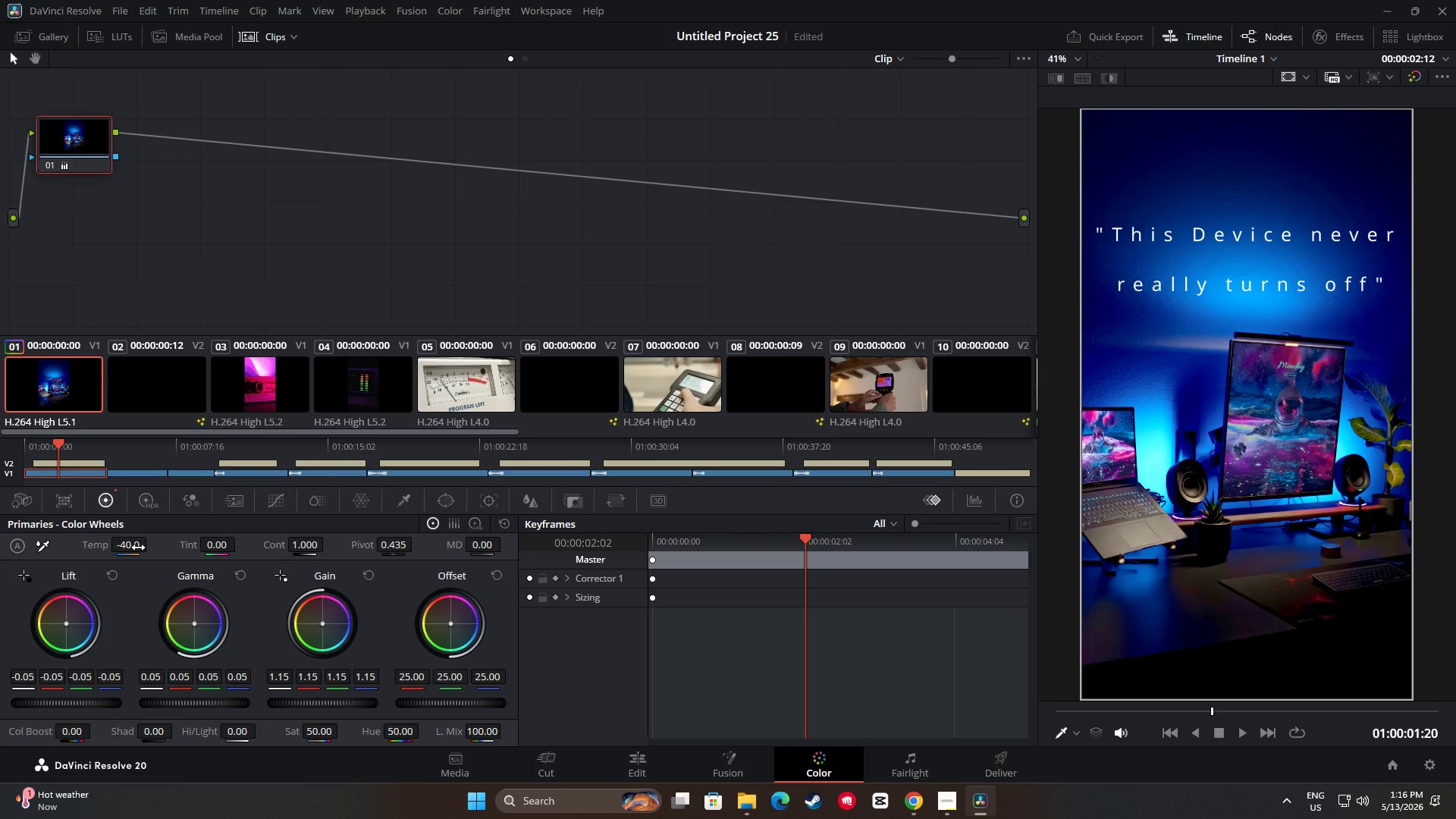 
left_click([475, 524])
 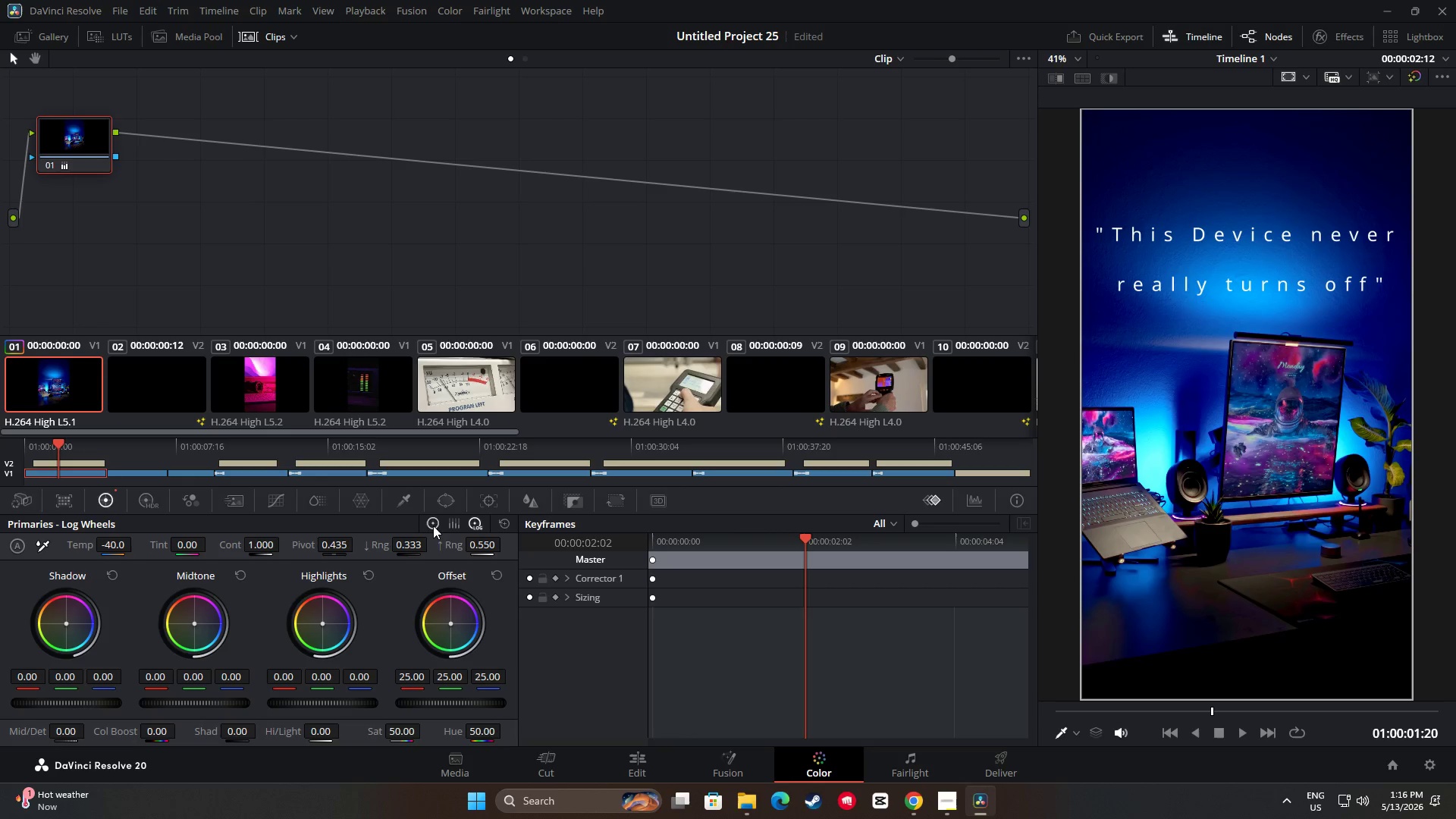 
left_click([431, 526])
 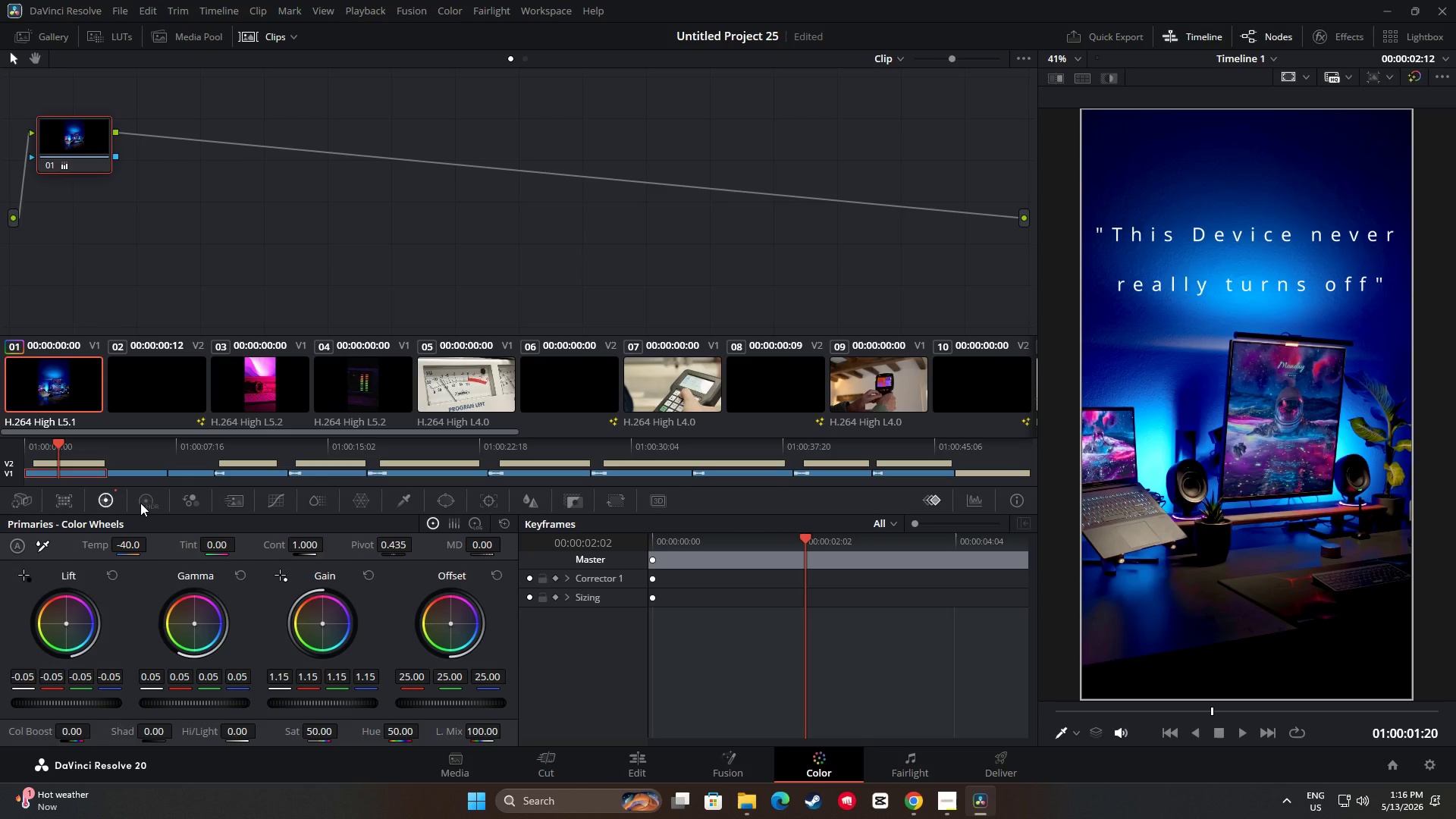 
left_click([140, 503])
 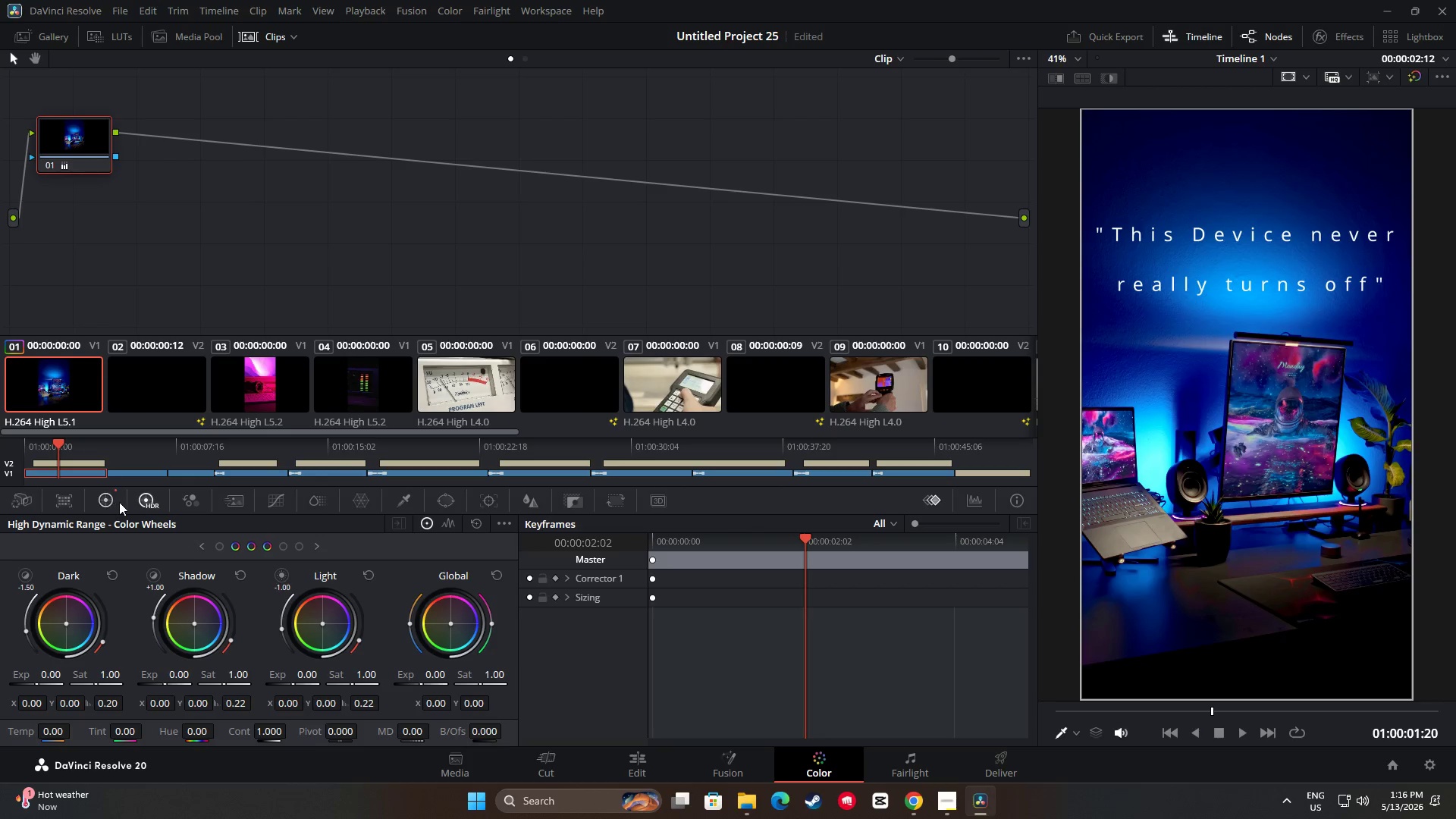 
left_click([118, 502])
 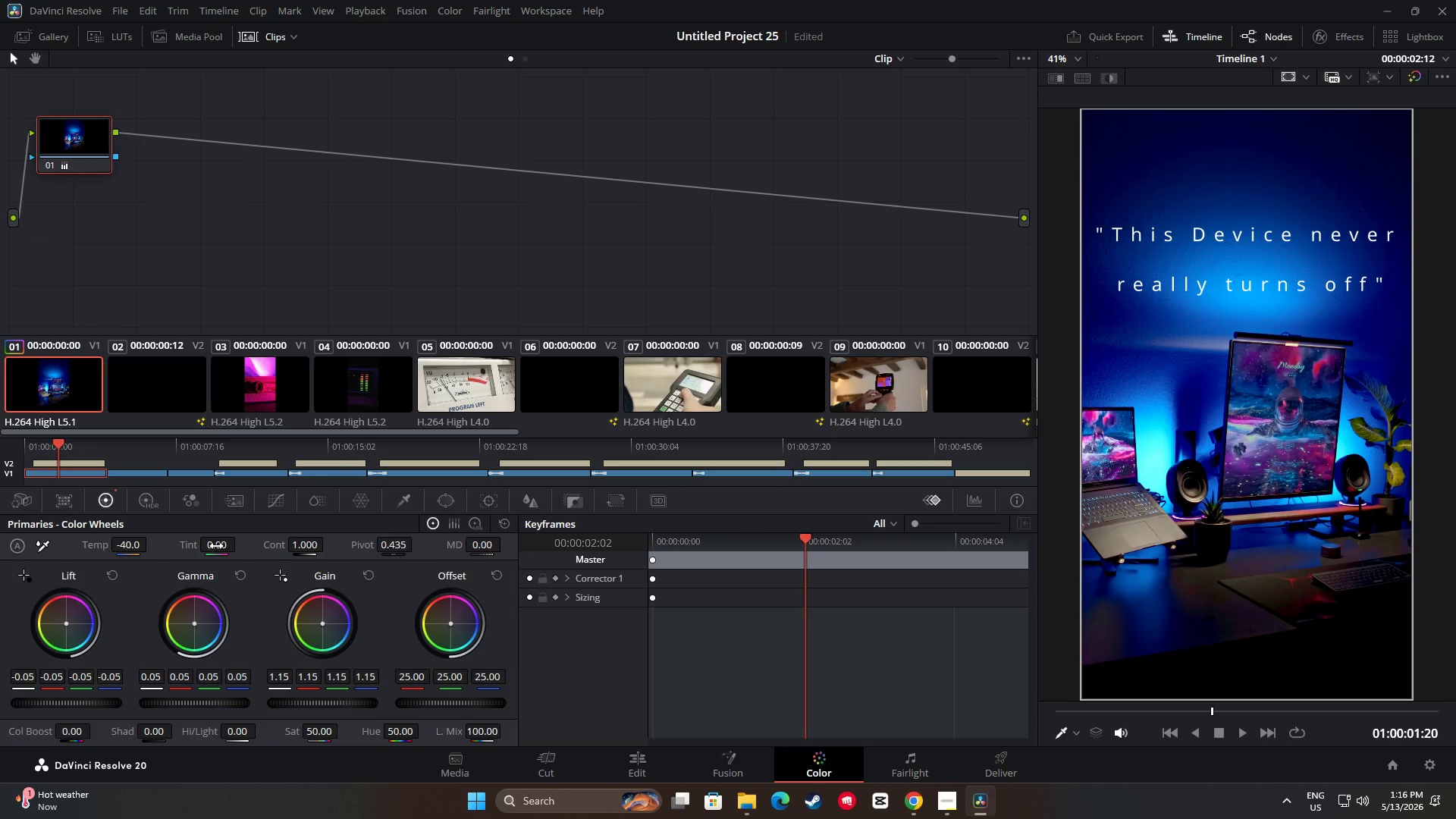 
left_click_drag(start_coordinate=[216, 546], to_coordinate=[271, 552])
 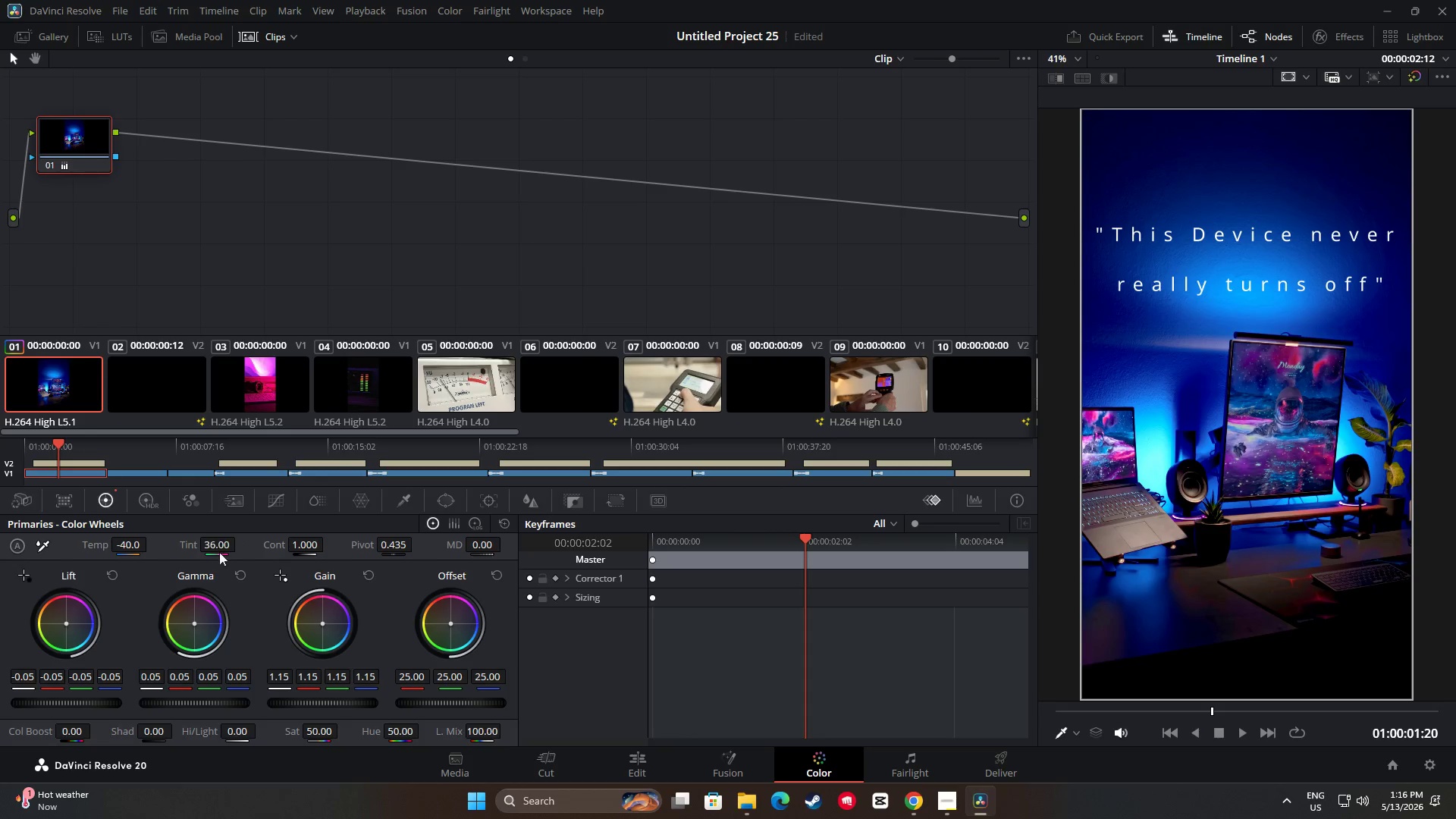 
key(Control+Z)
 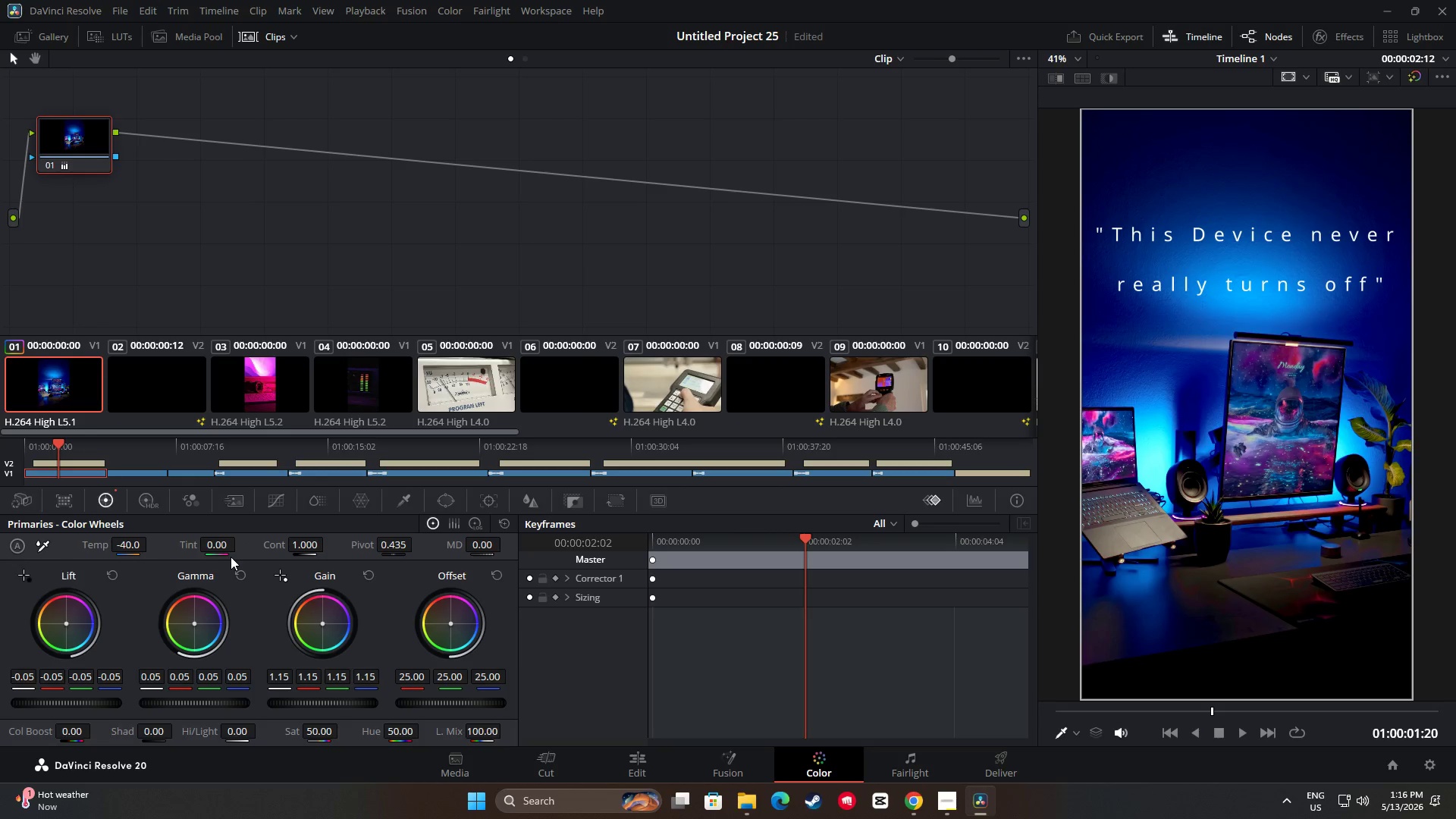 
mouse_move([263, 540])
 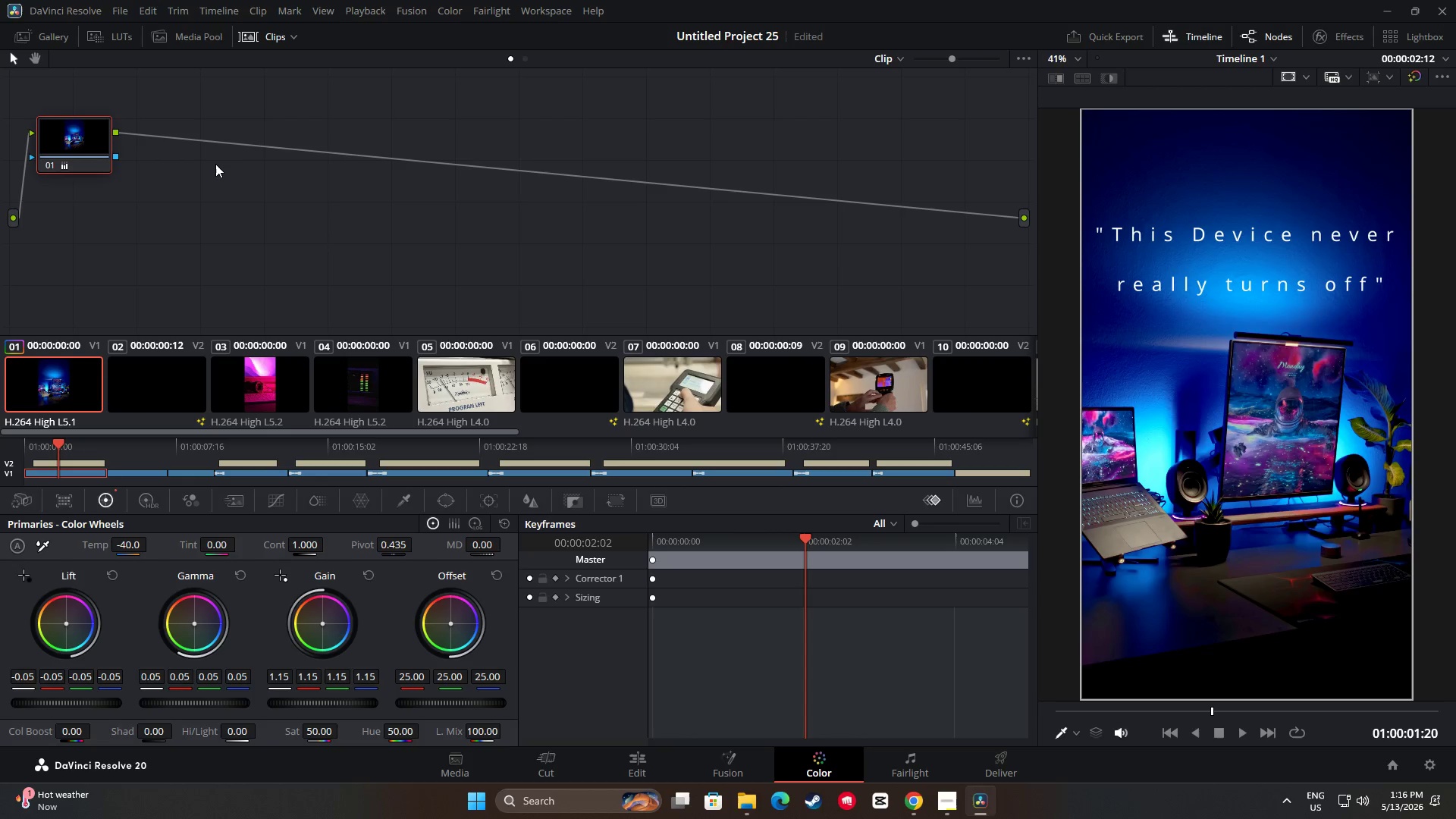 
left_click([215, 164])
 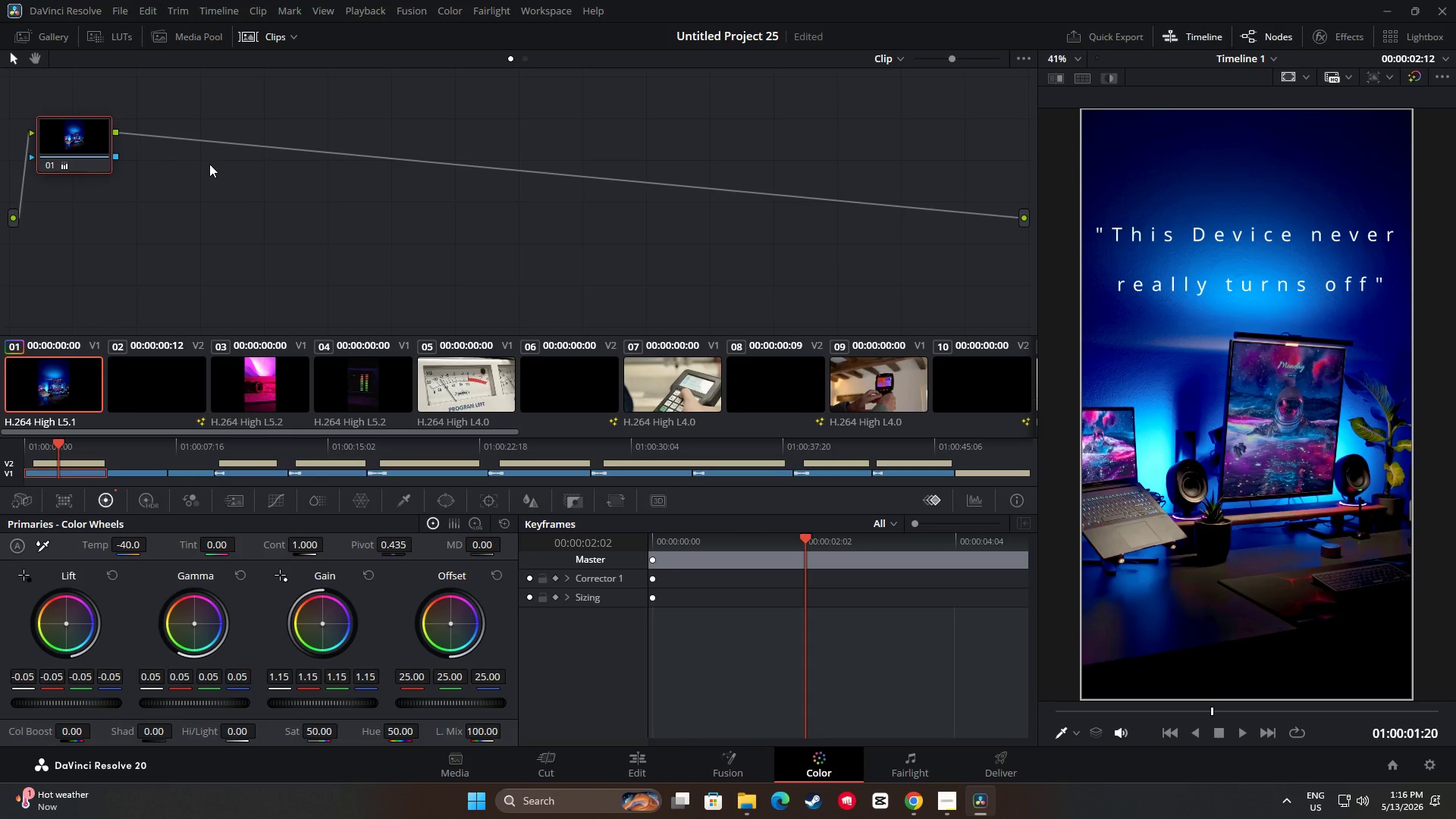 
key(Alt+AltLeft)
 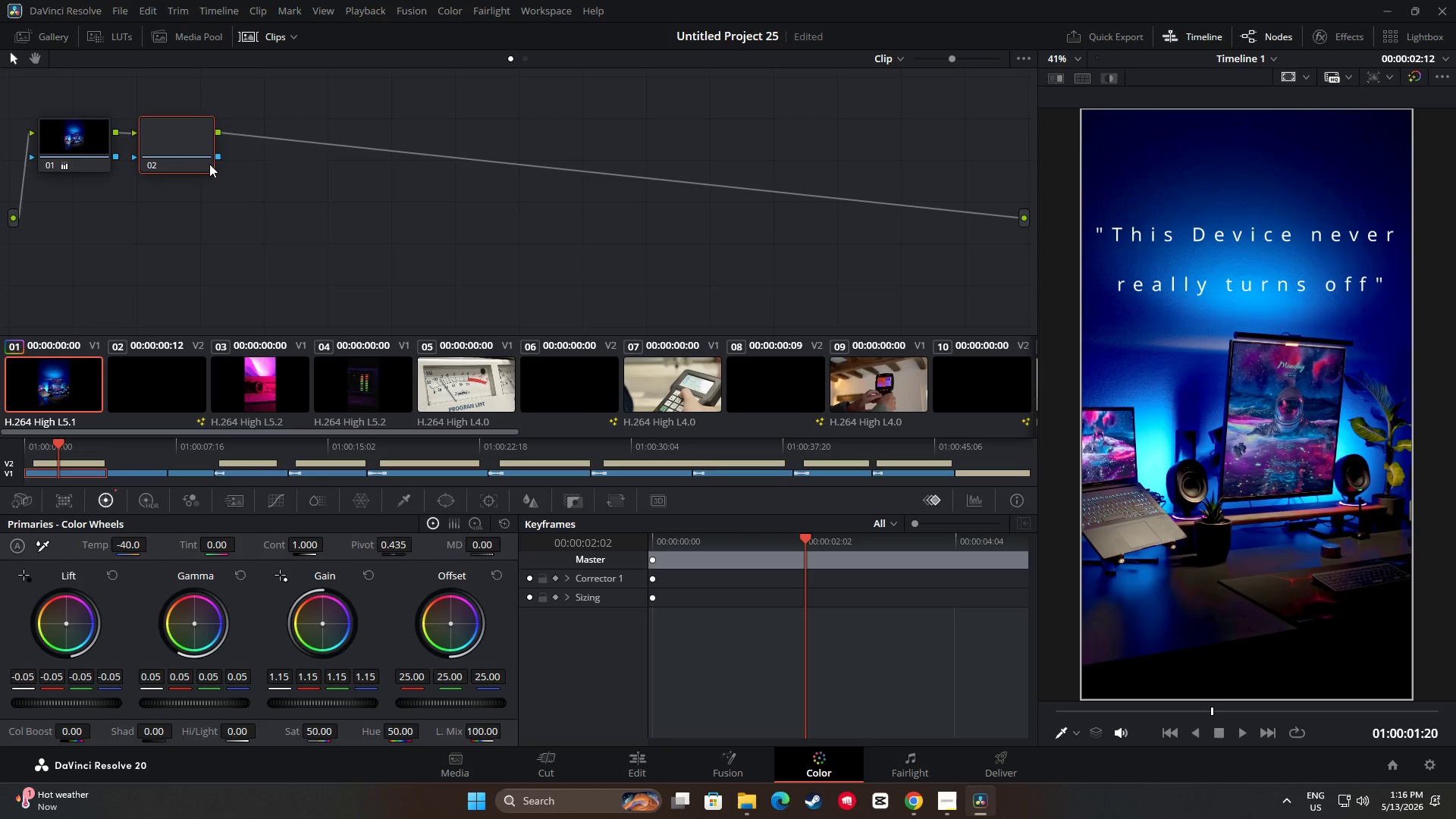 
key(Alt+S)
 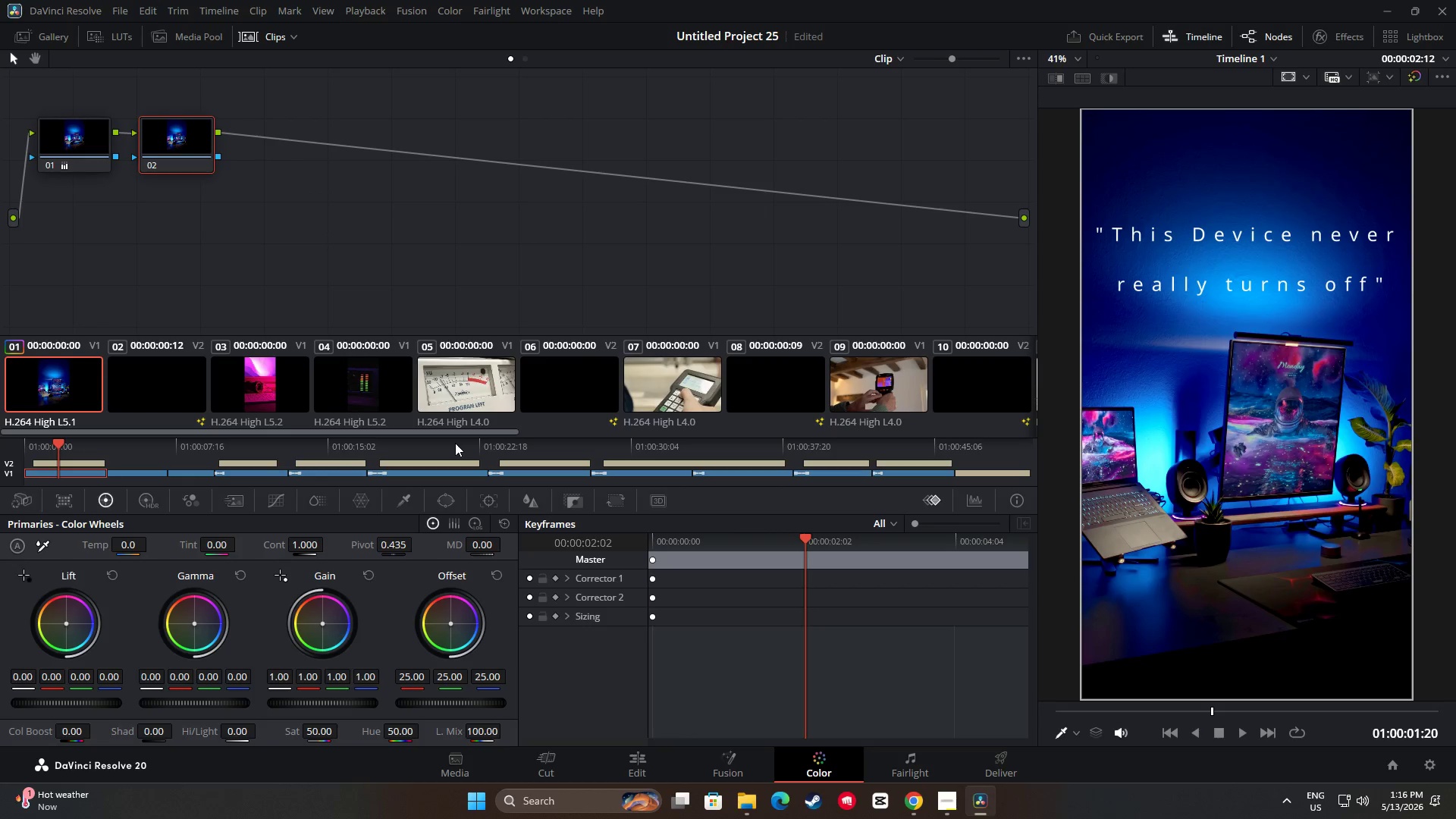 
wait(5.67)
 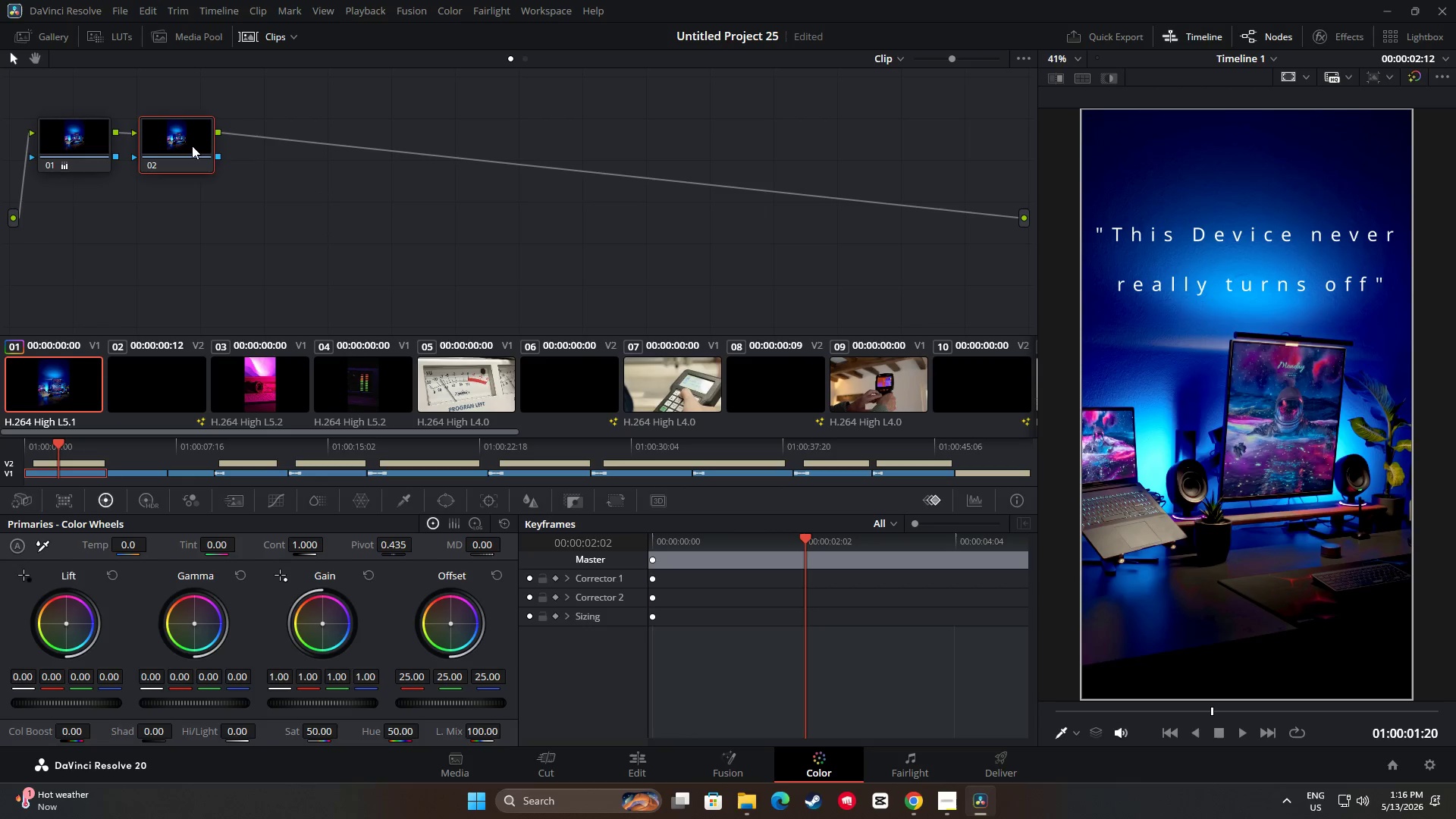 
left_click([309, 544])
 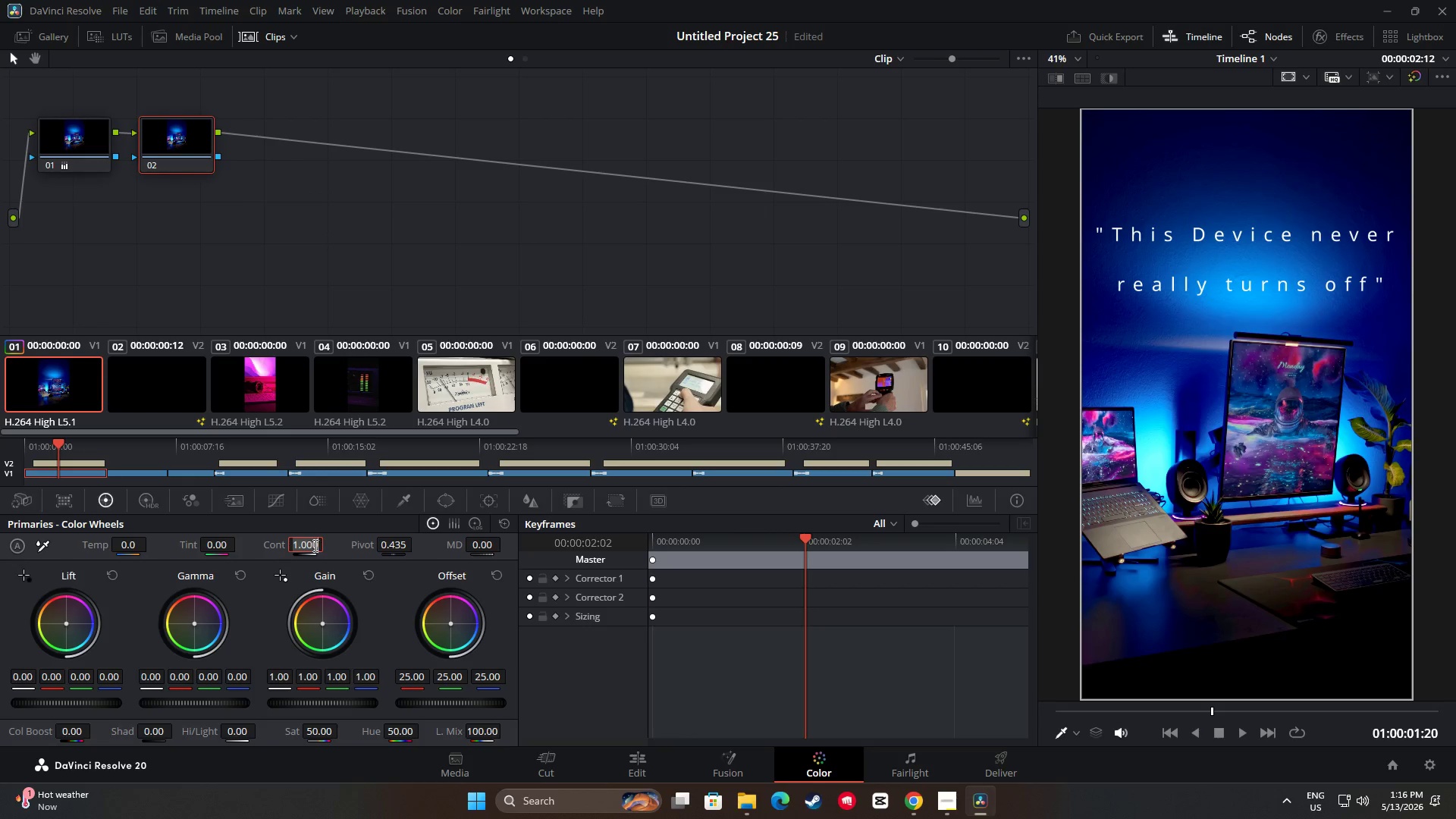 
left_click([316, 545])
 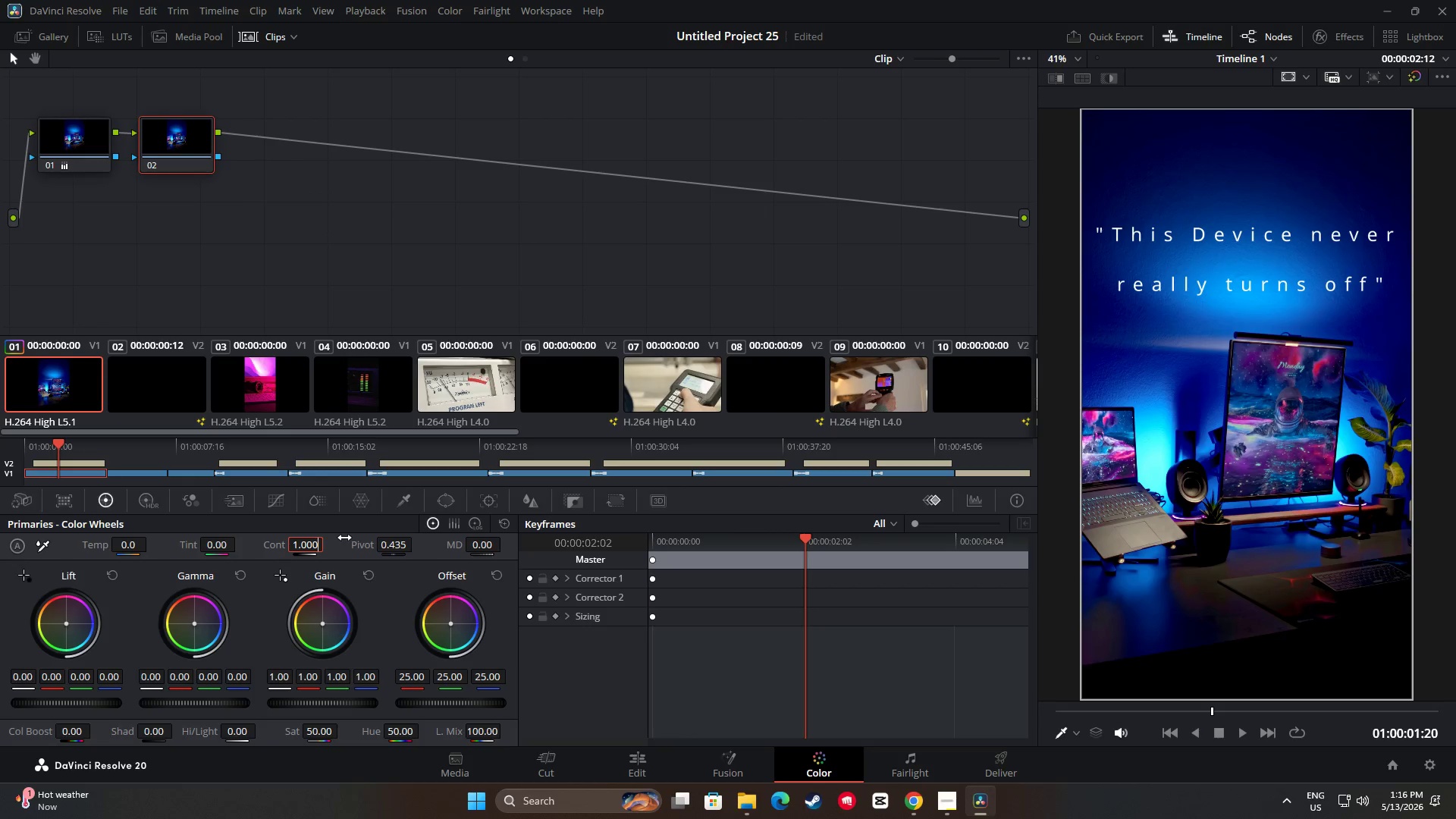 
key(Backspace)
 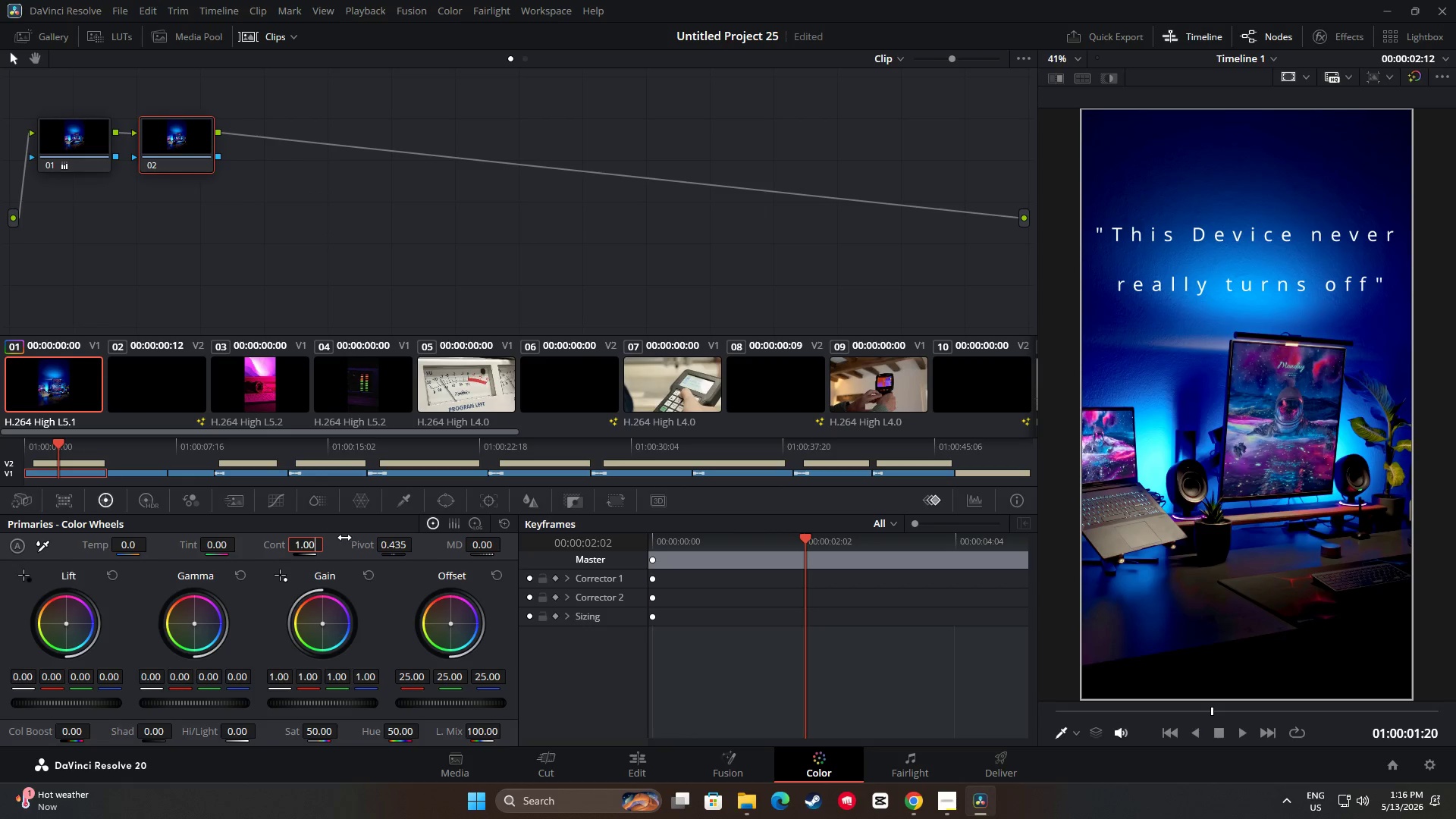 
key(Backspace)
 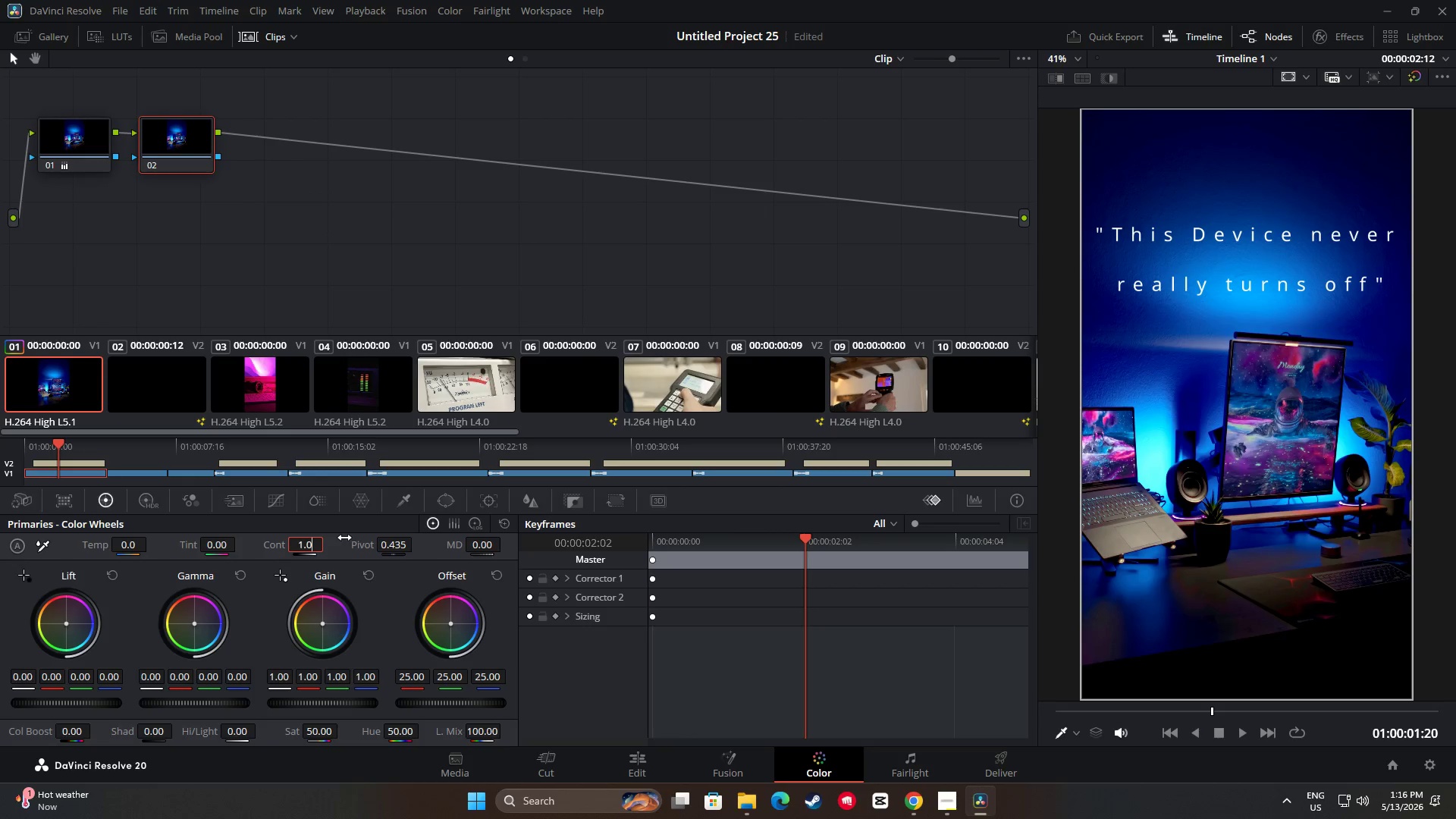 
key(Backspace)
 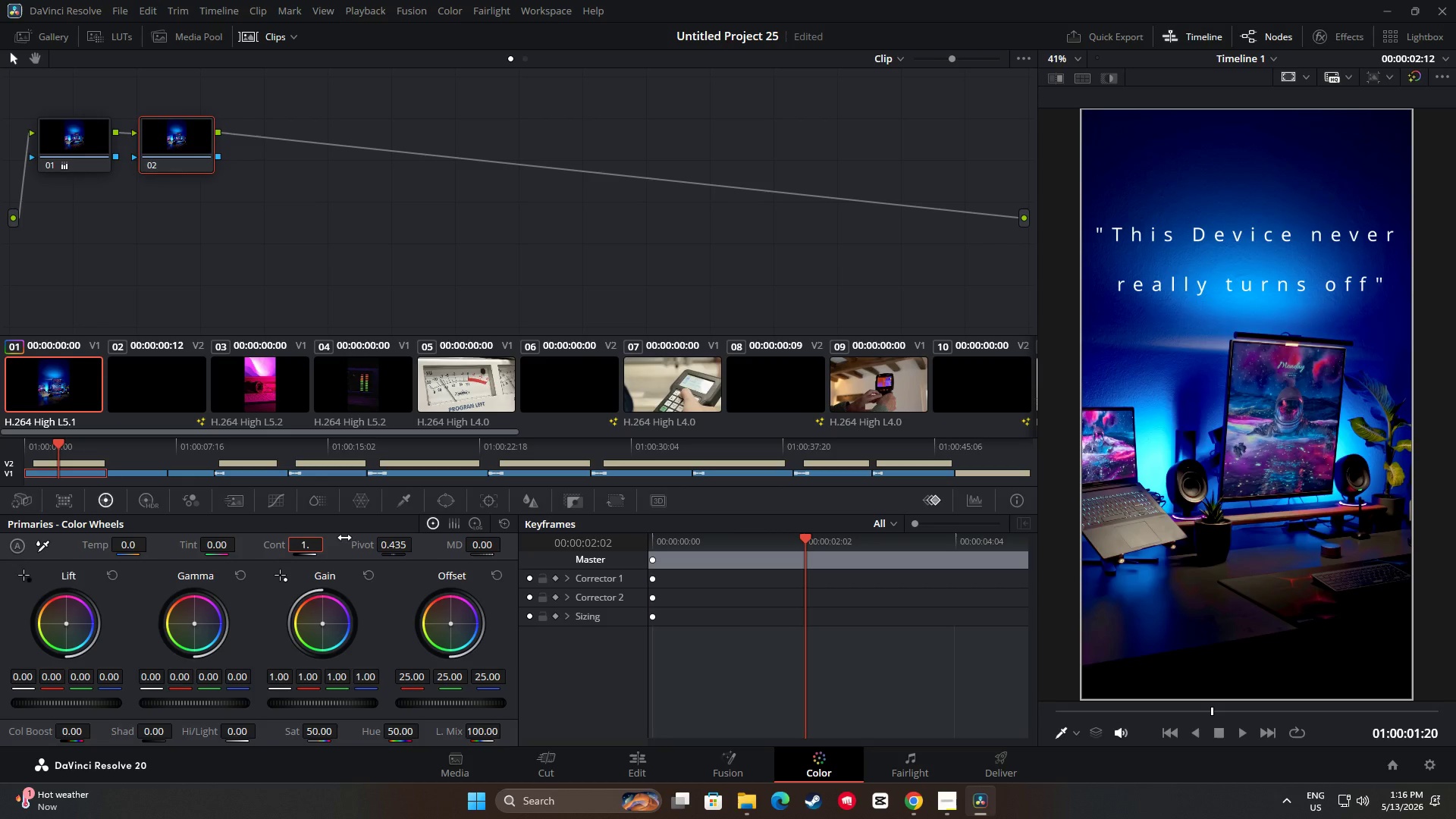 
key(Numpad2)
 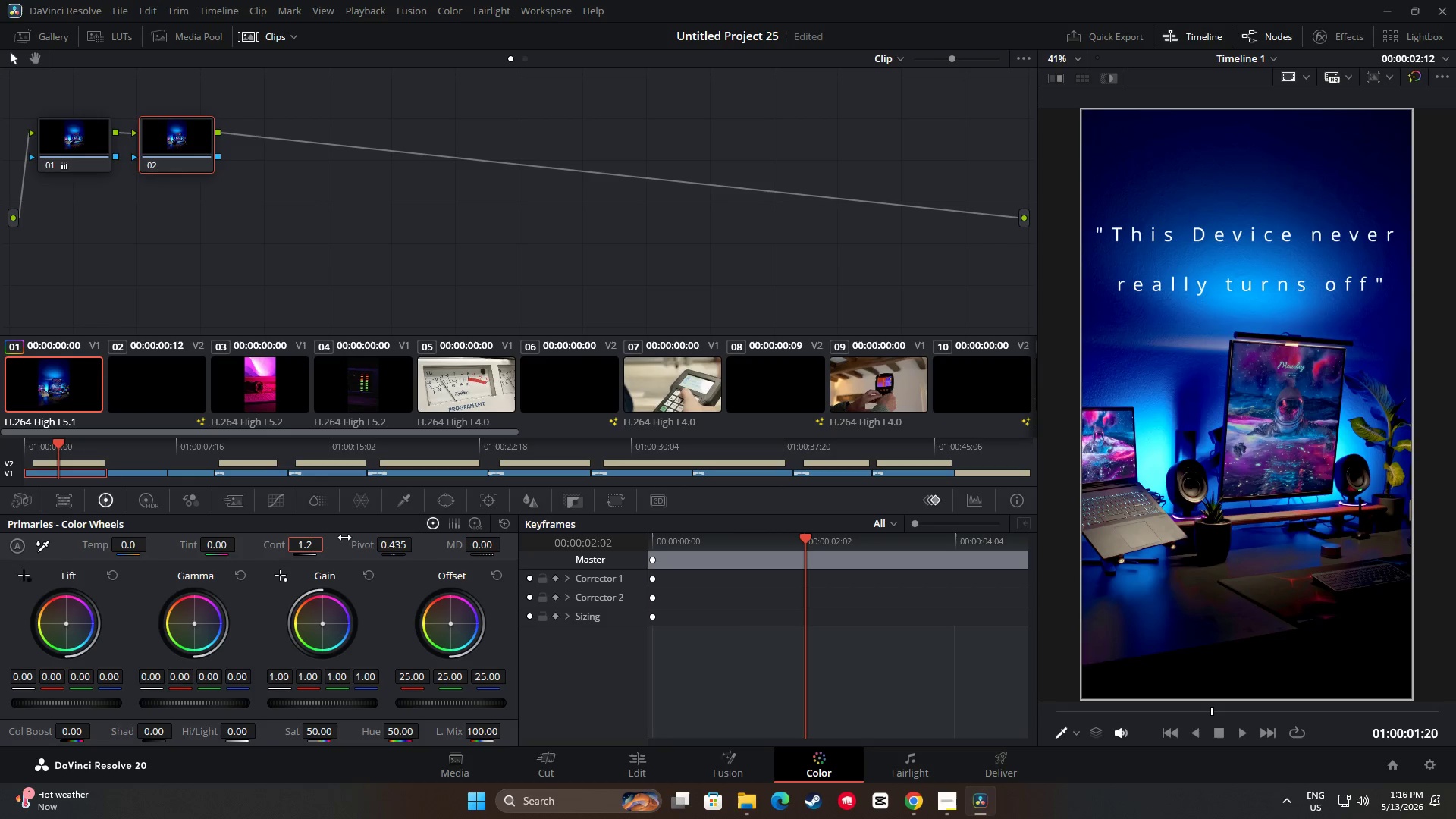 
key(Numpad0)
 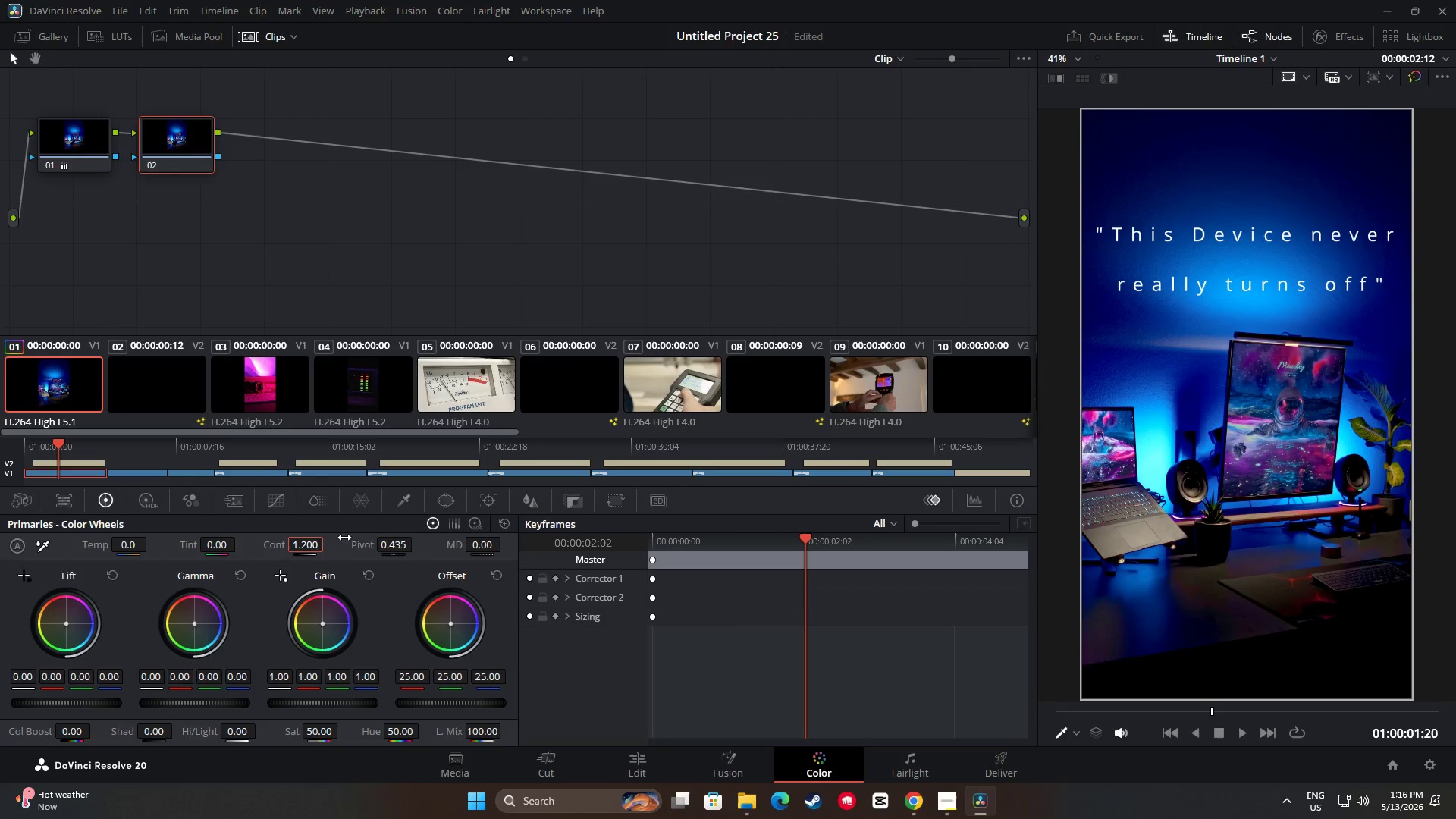 
key(Numpad0)
 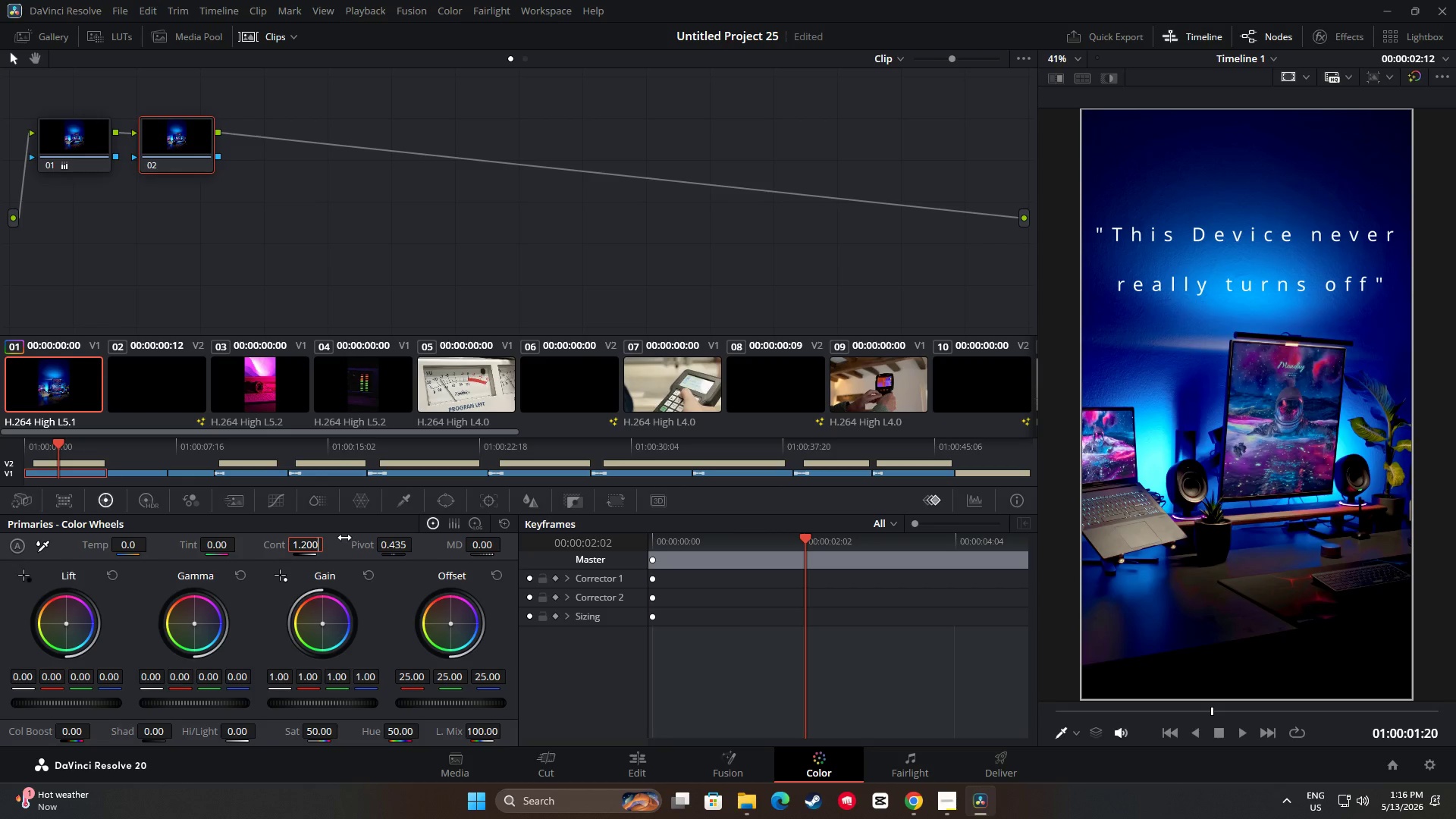 
key(NumpadEnter)
 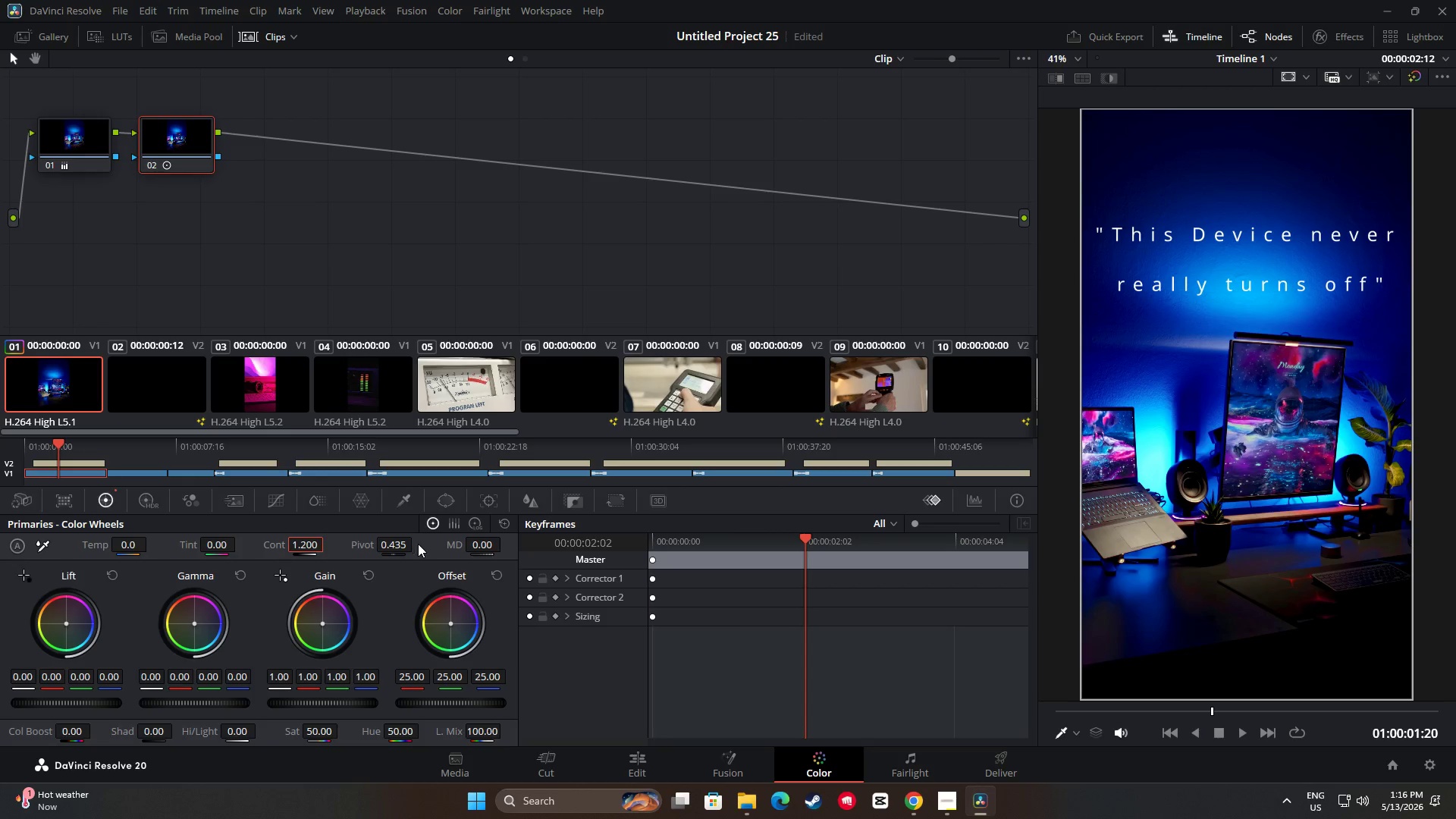 
wait(5.67)
 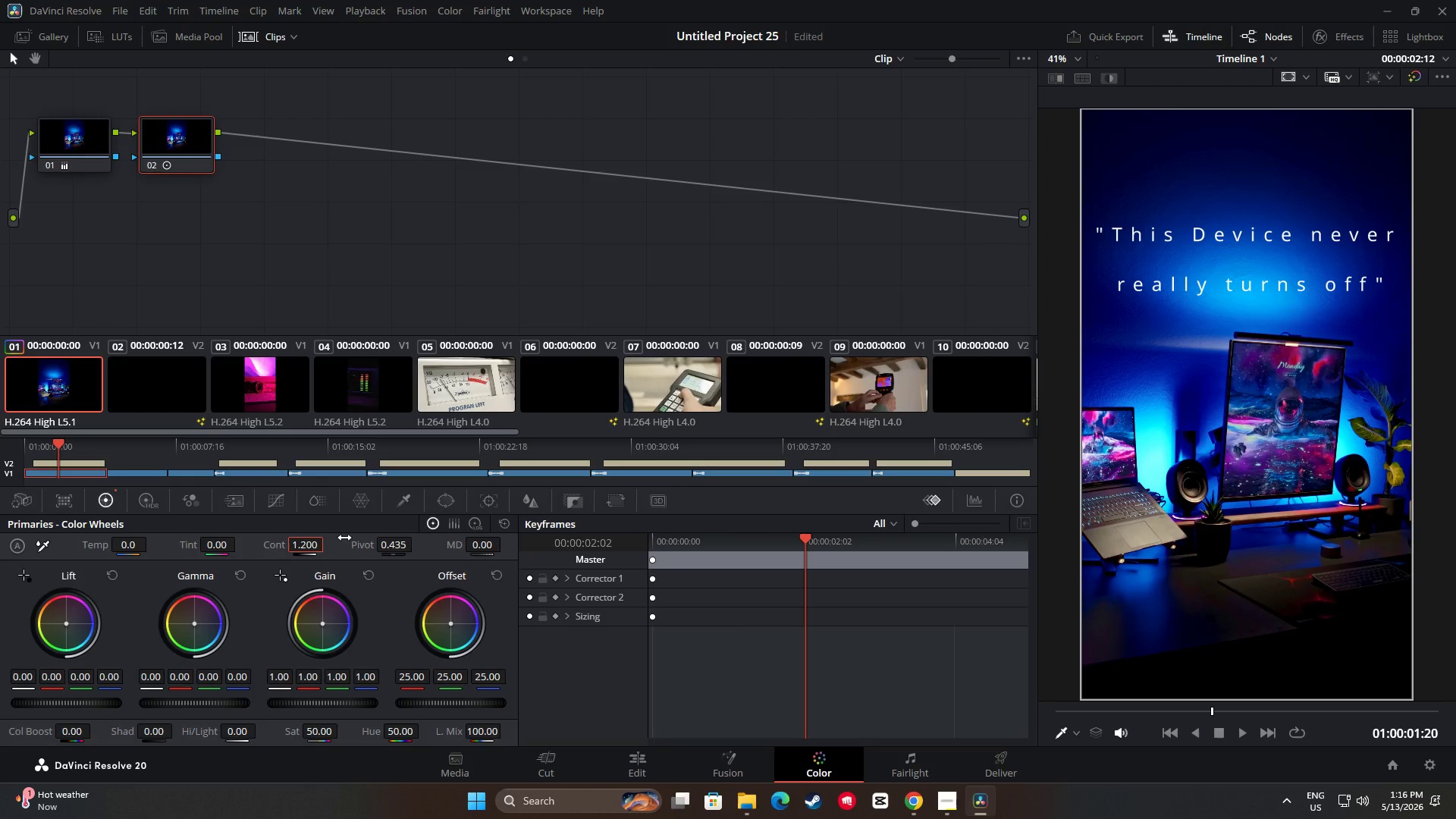 
left_click([405, 543])
 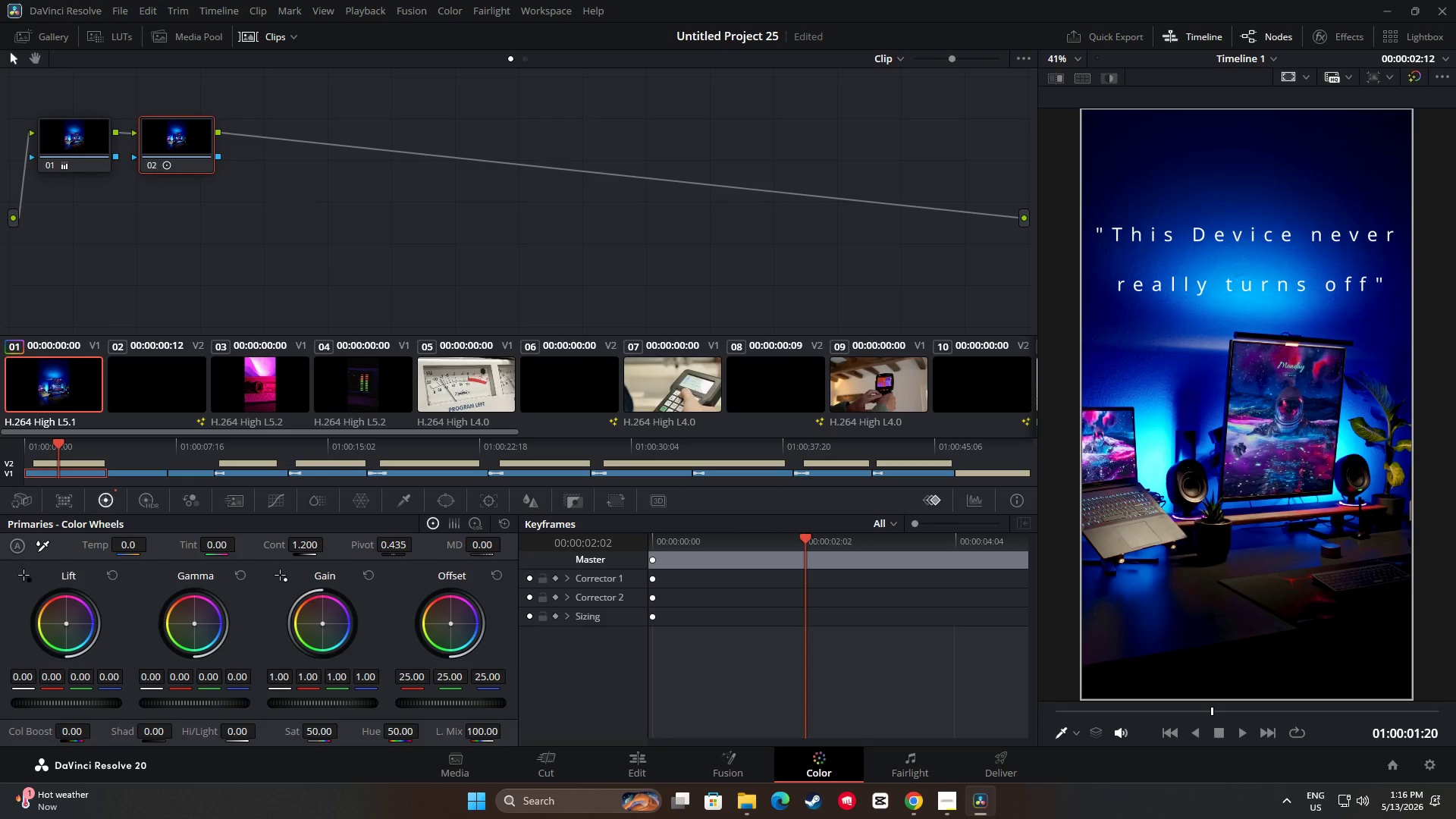 
double_click([403, 542])
 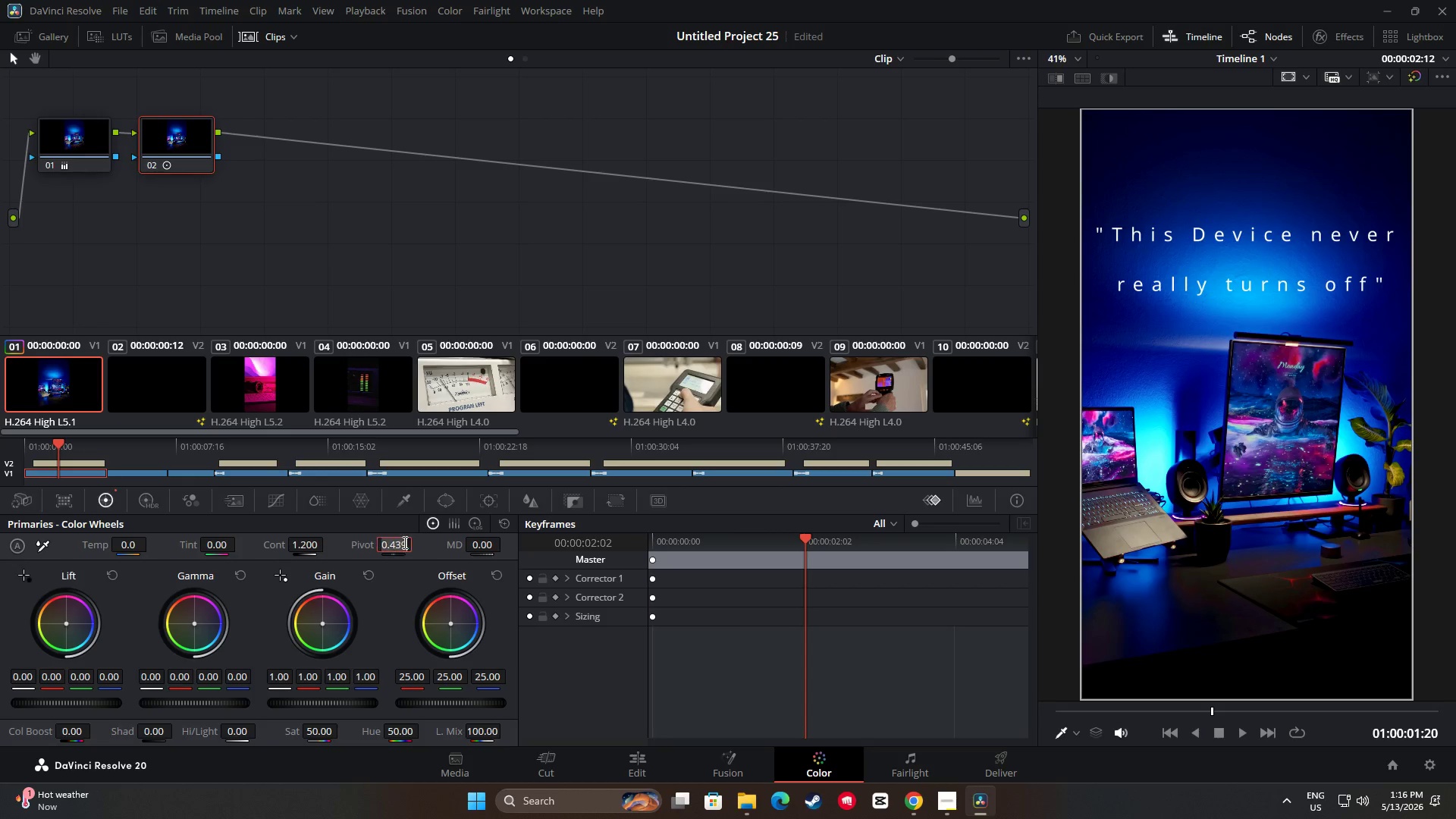 
triple_click([403, 542])
 